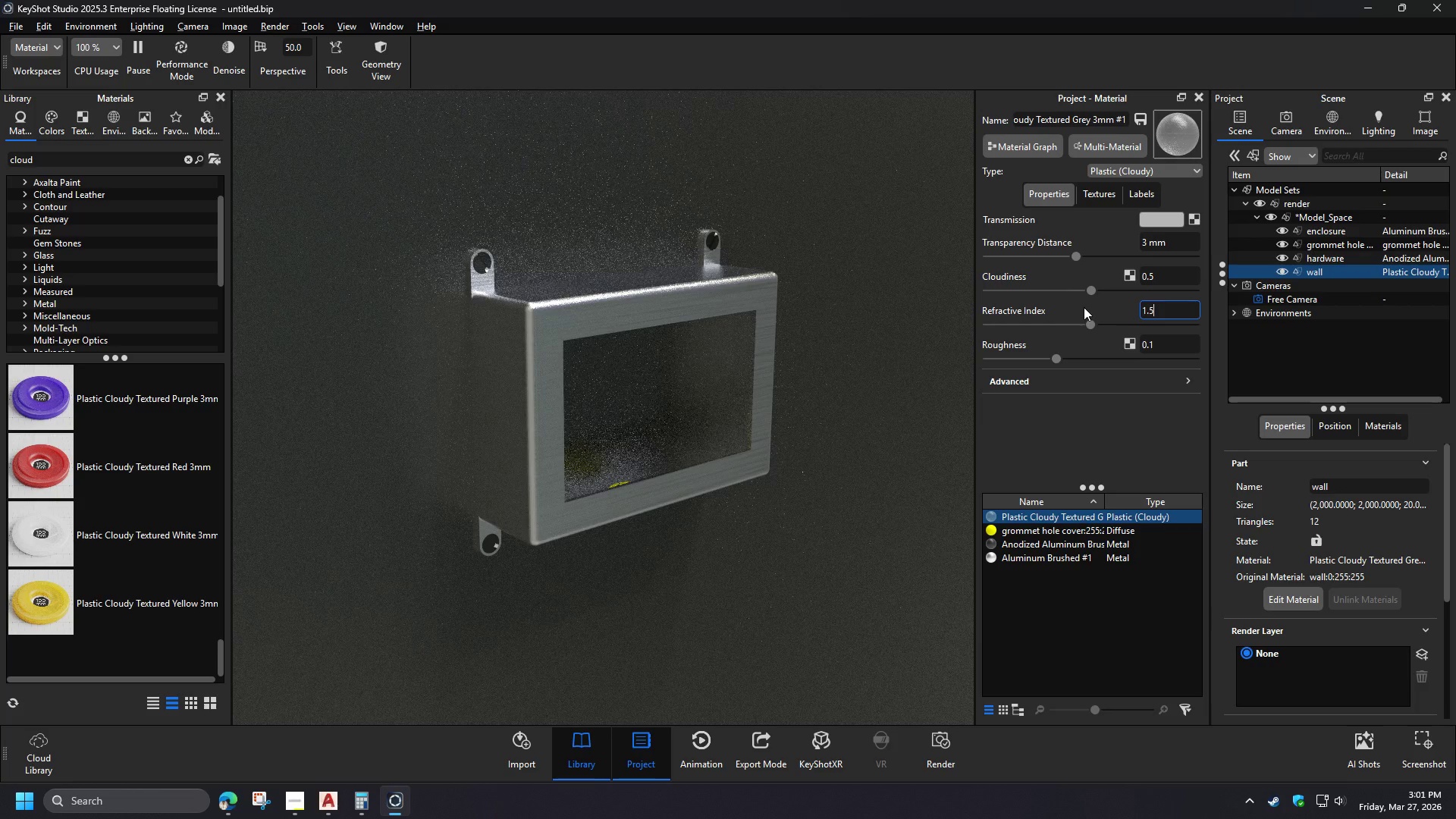 
left_click_drag(start_coordinate=[1166, 281], to_coordinate=[1110, 280])
 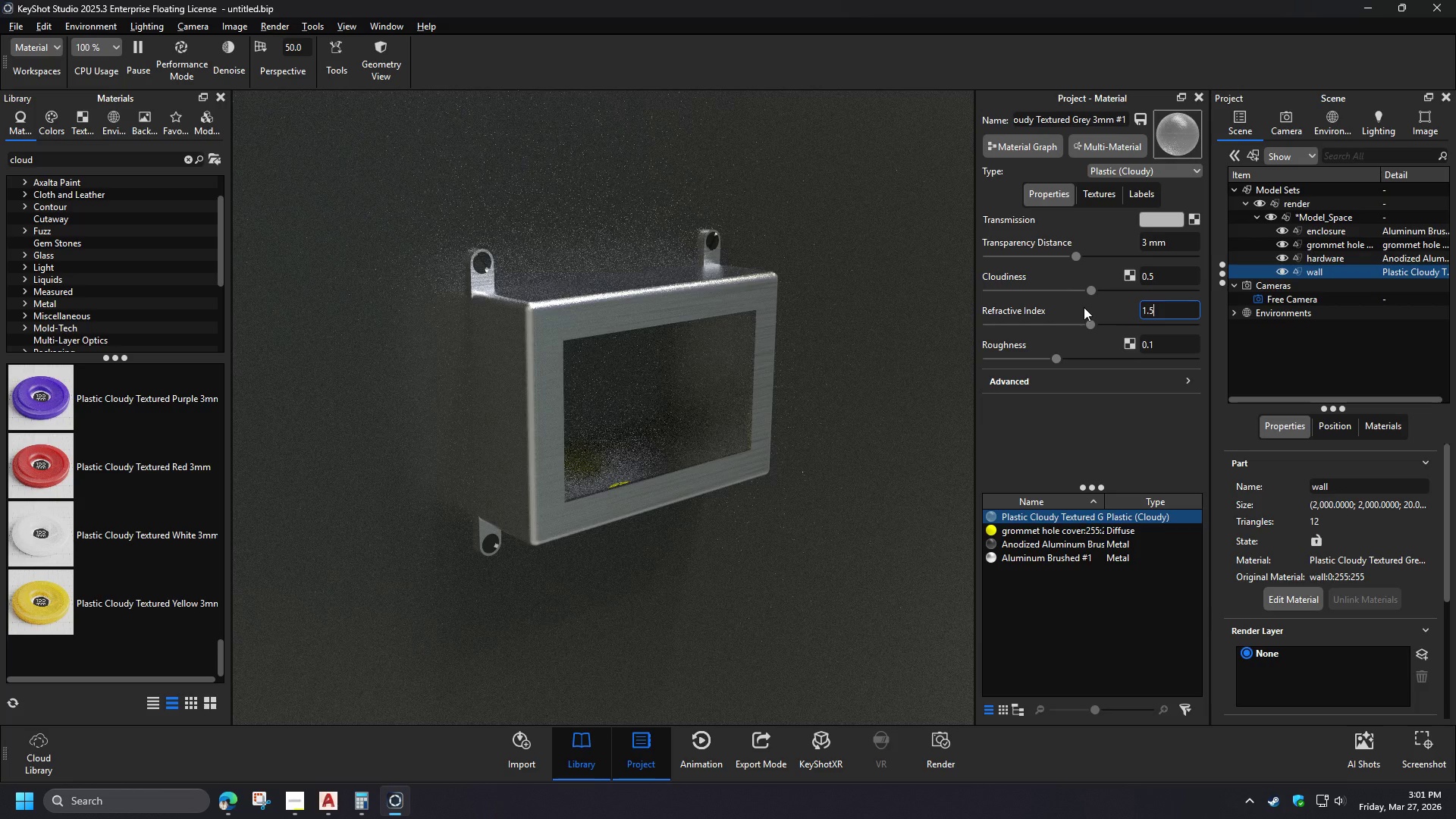 
key(NumpadDecimal)
 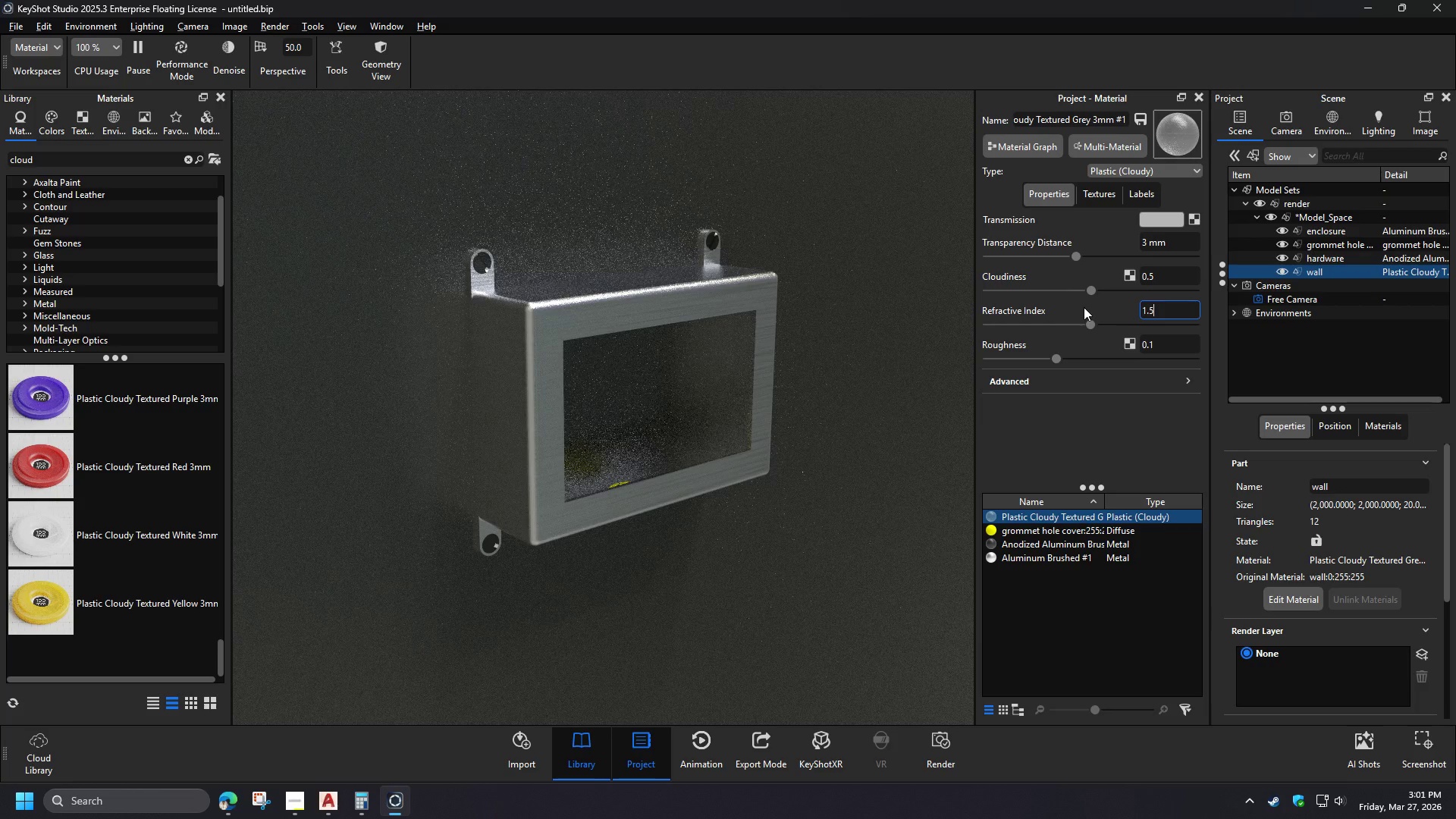 
key(Numpad5)
 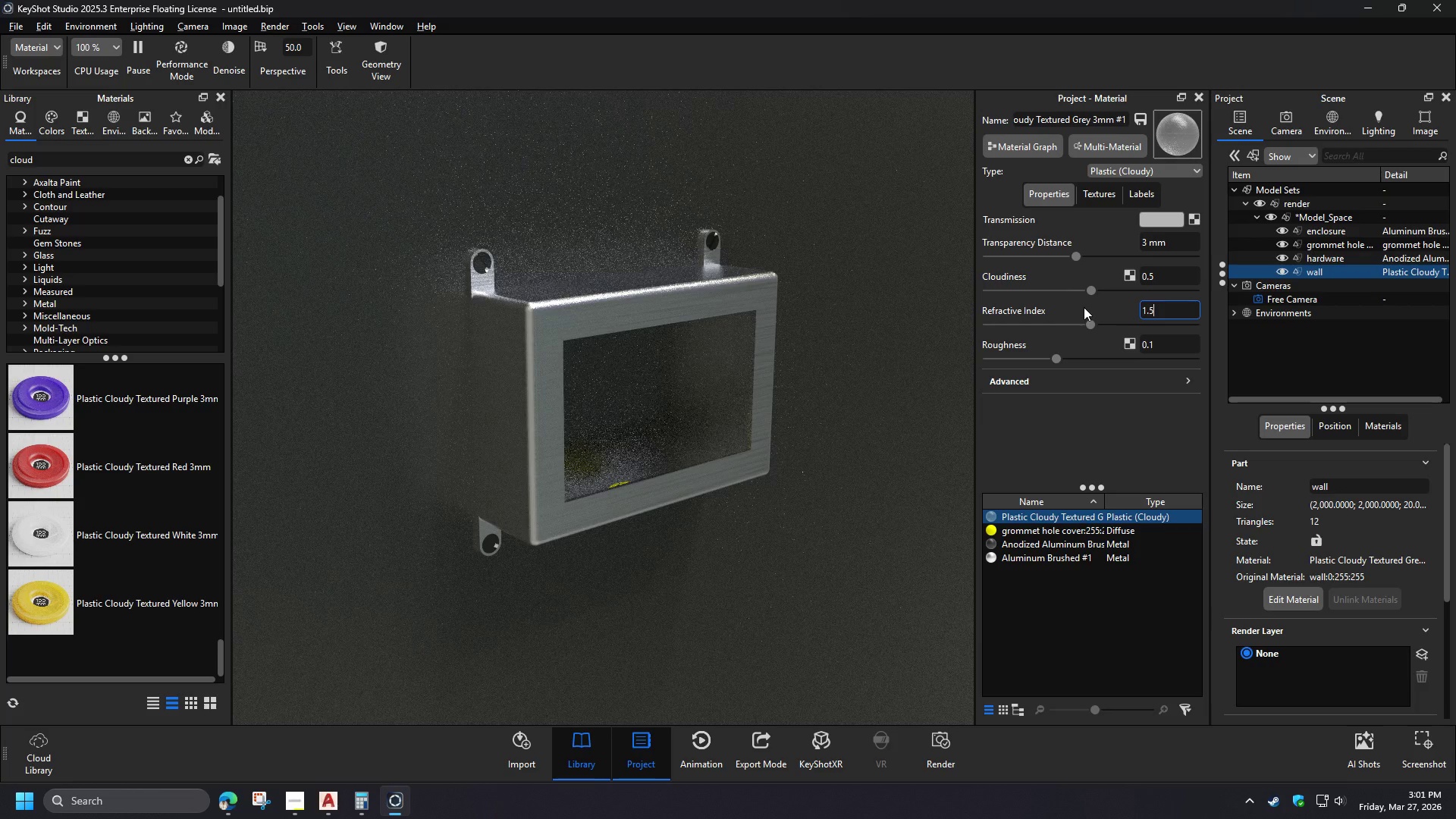 
left_click([1176, 249])
 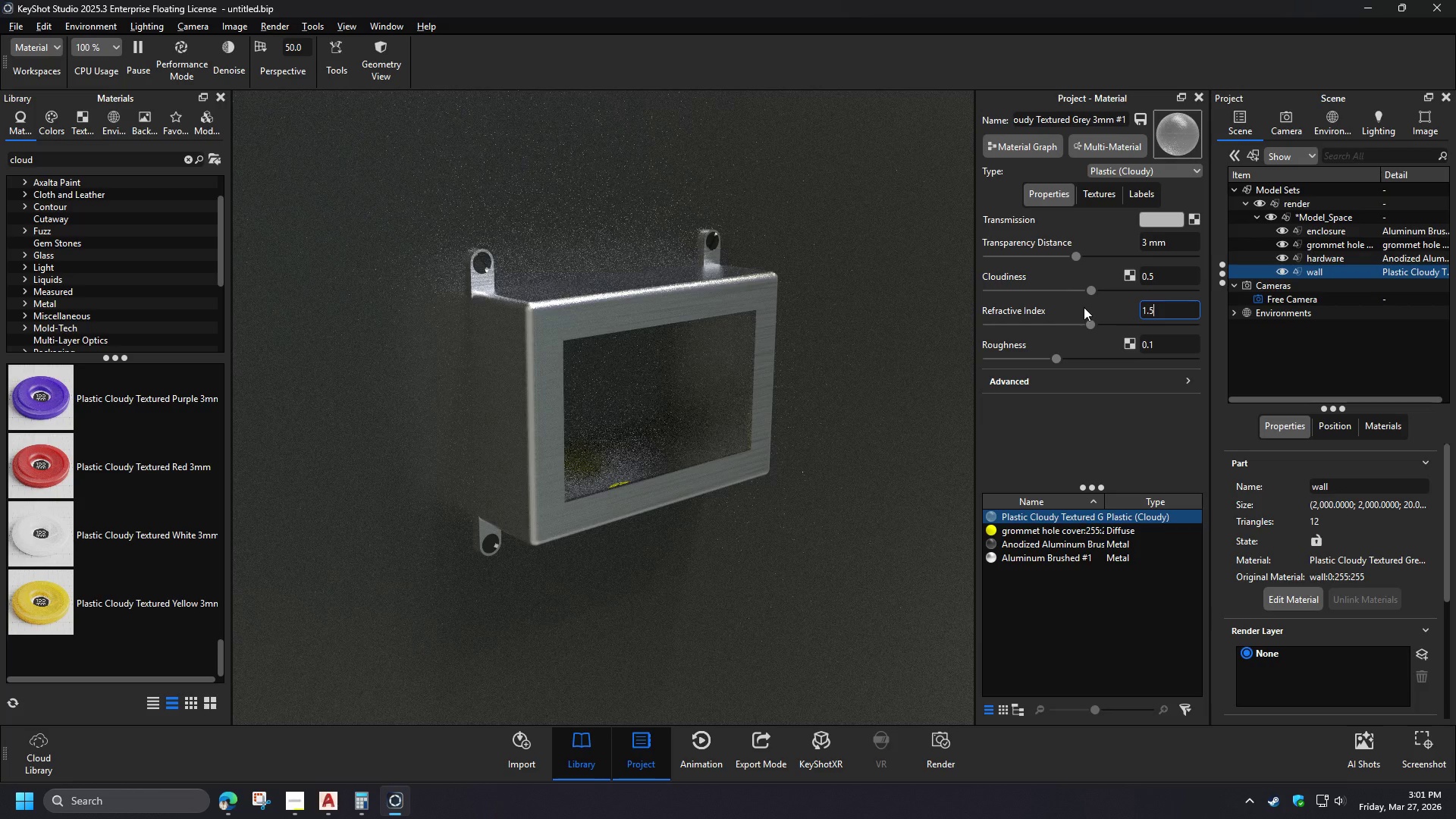 
left_click_drag(start_coordinate=[1079, 258], to_coordinate=[1141, 262])
 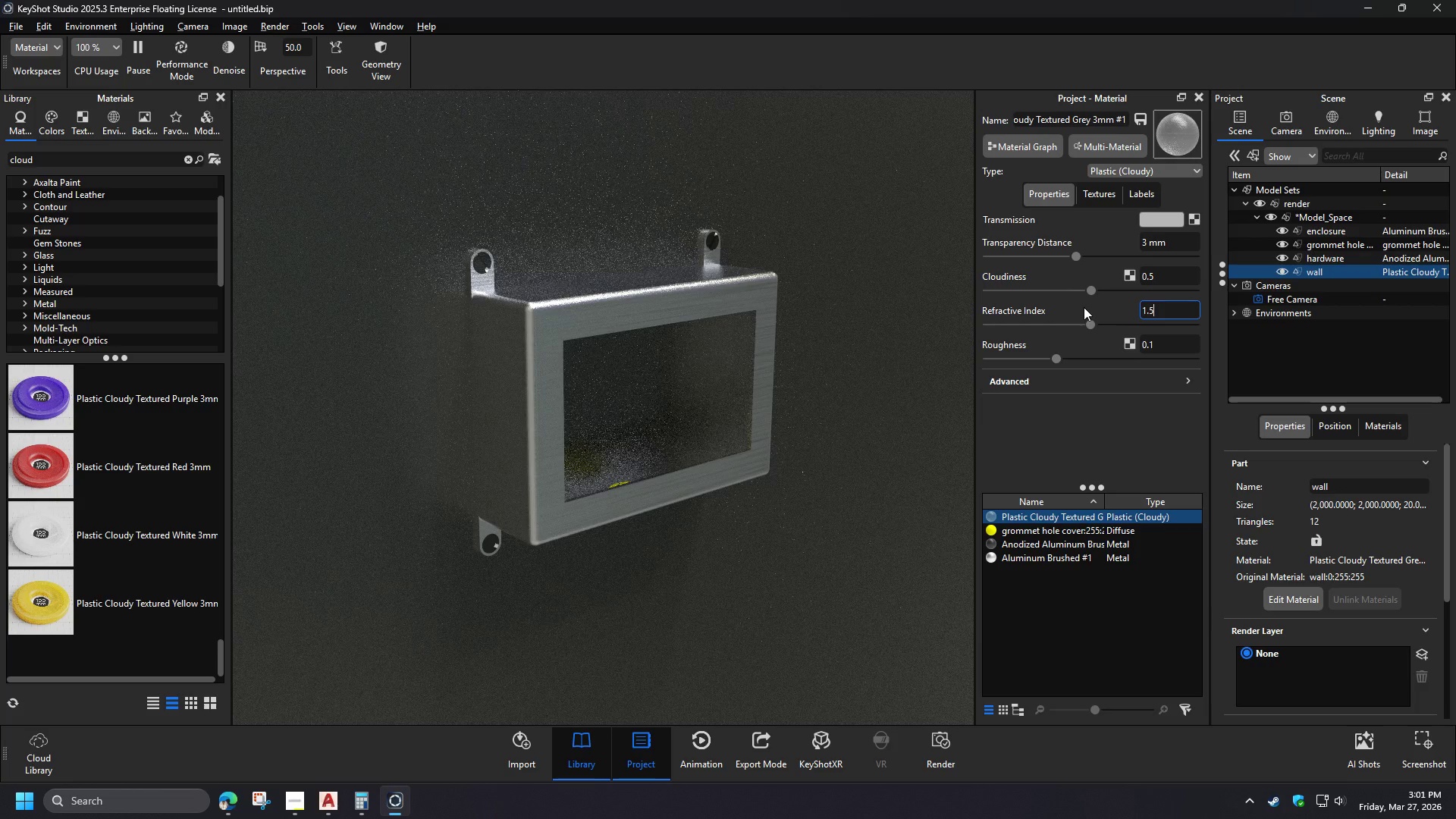 
left_click_drag(start_coordinate=[1188, 246], to_coordinate=[1077, 237])
 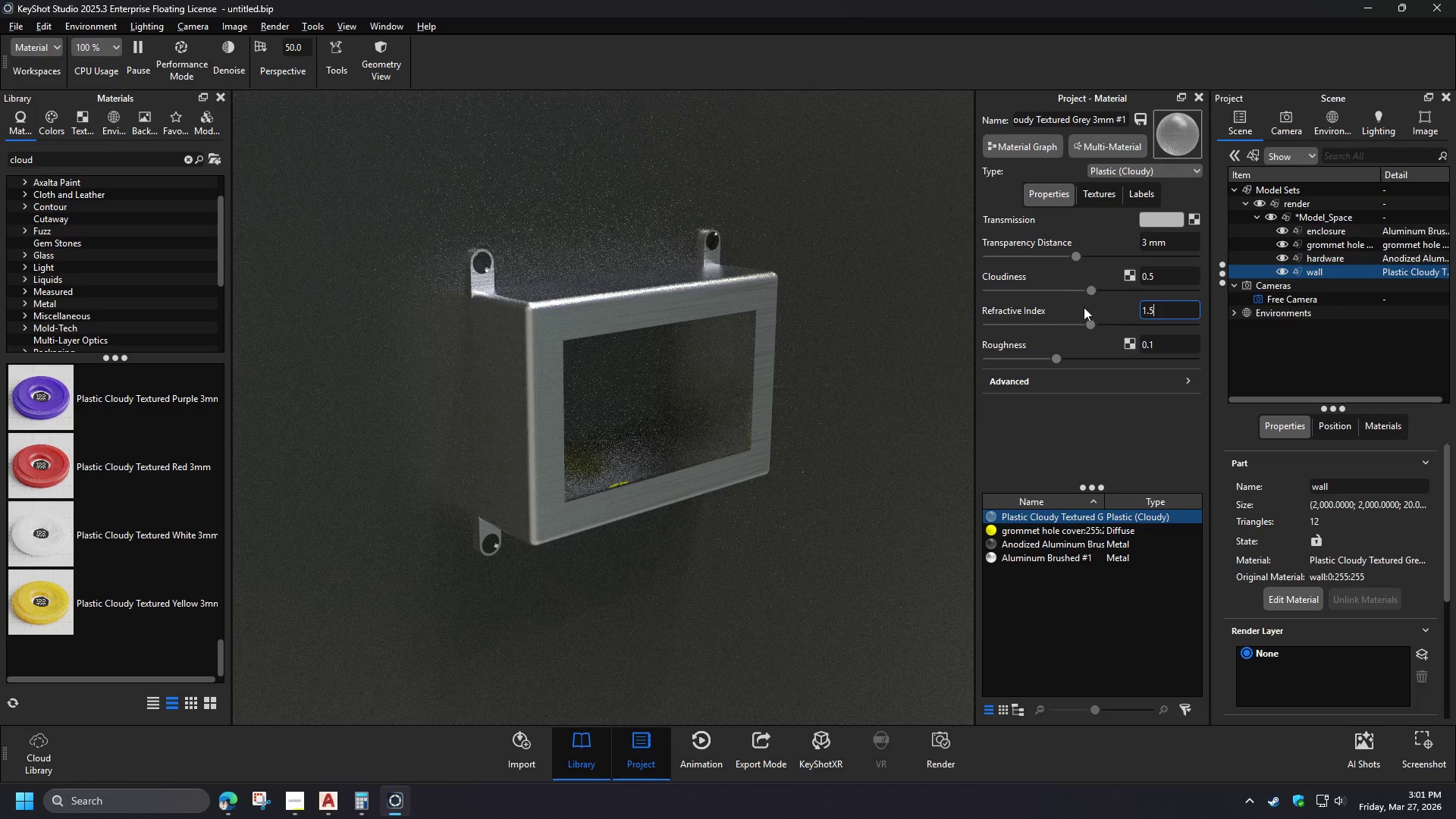 
key(Numpad1)
 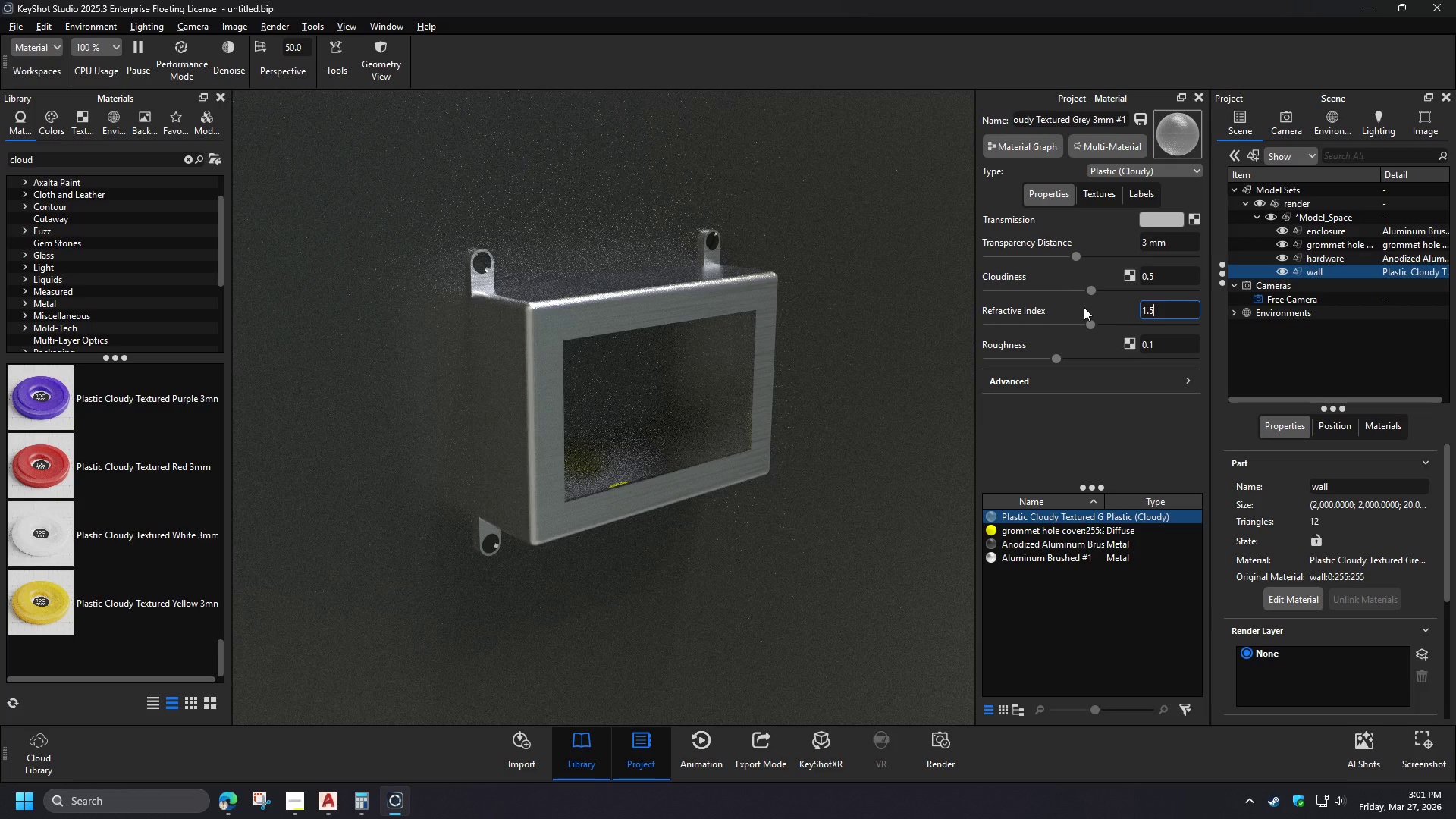 
key(Numpad0)
 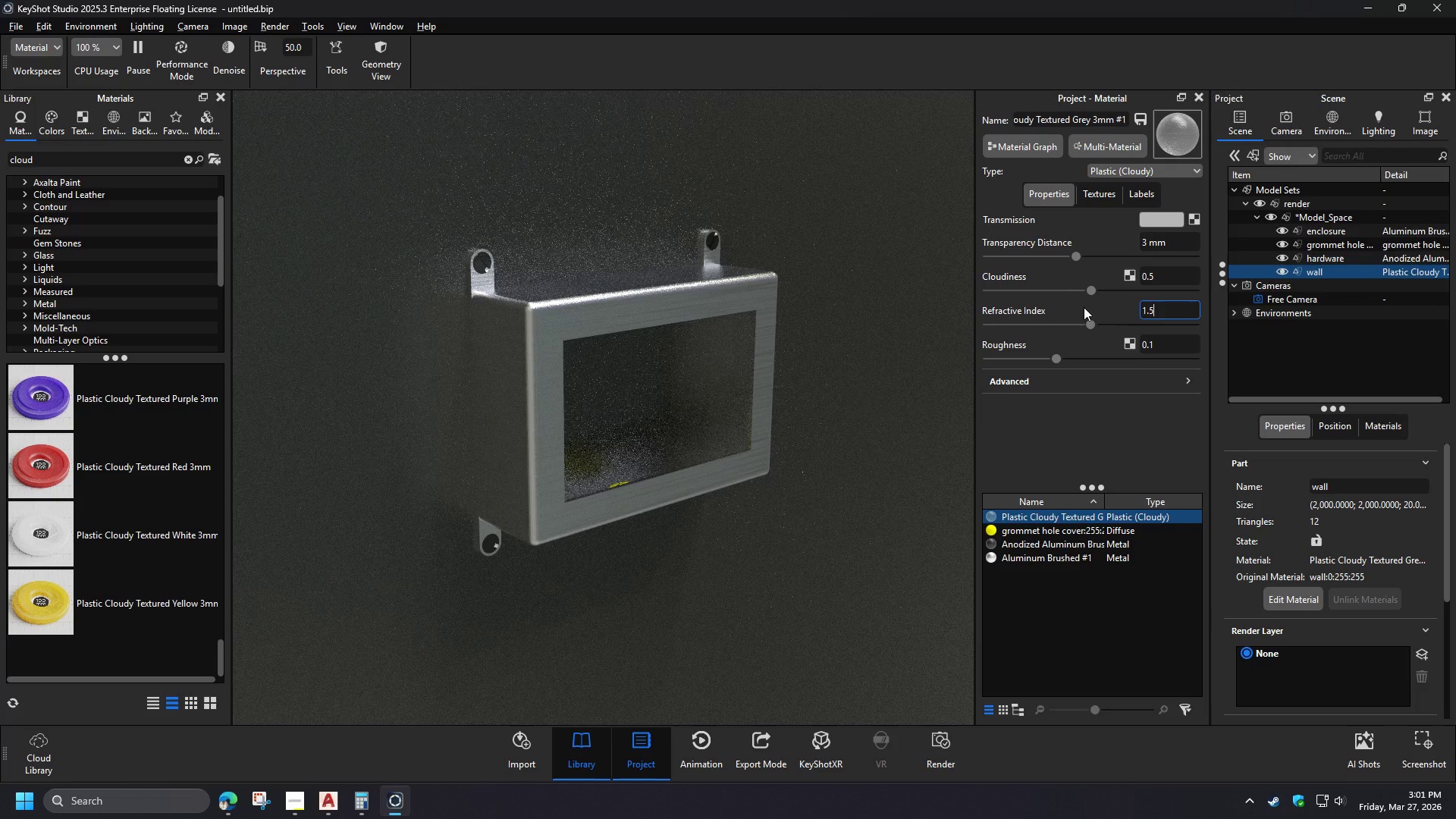 
key(NumpadEnter)
 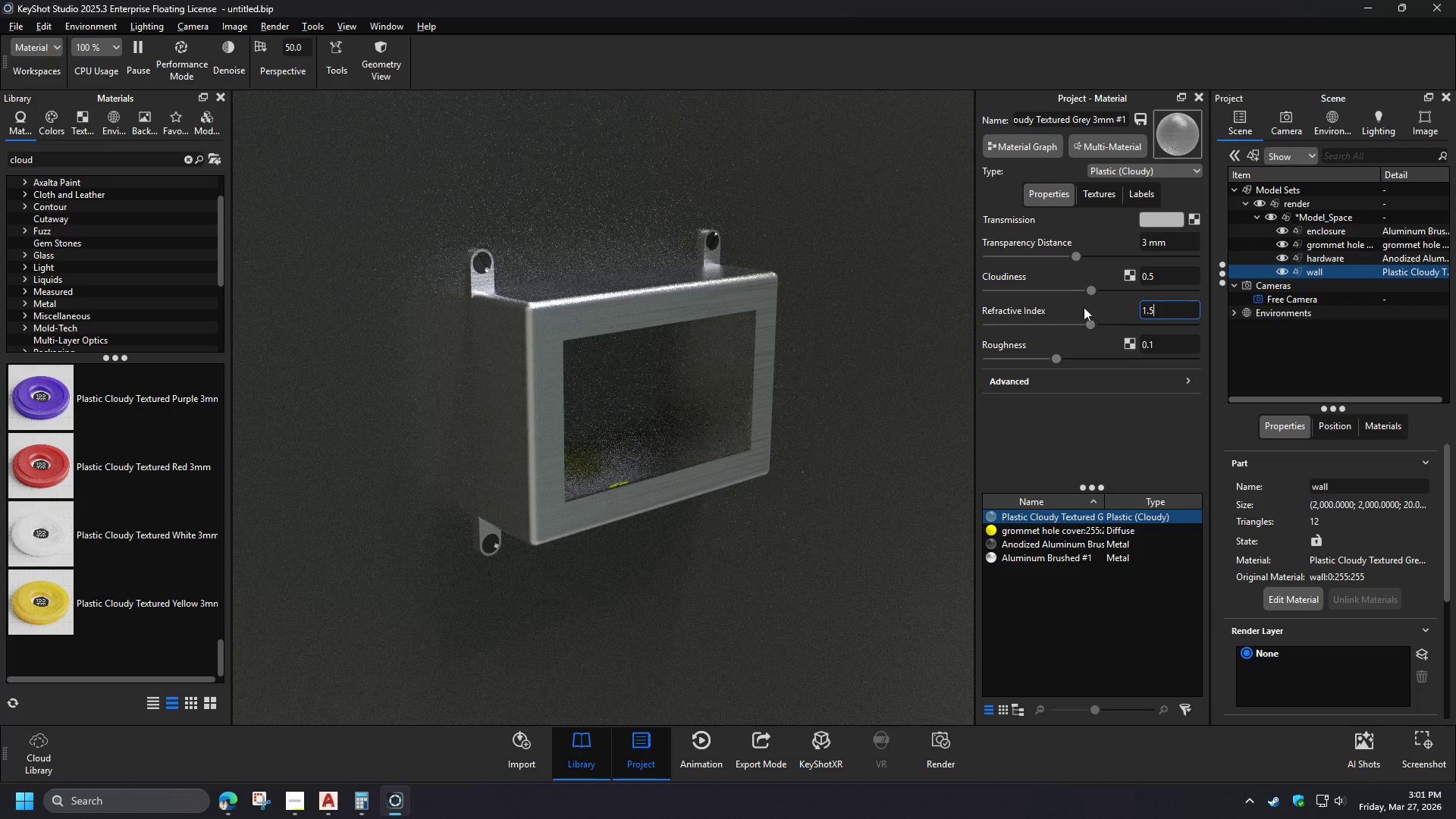 
wait(10.47)
 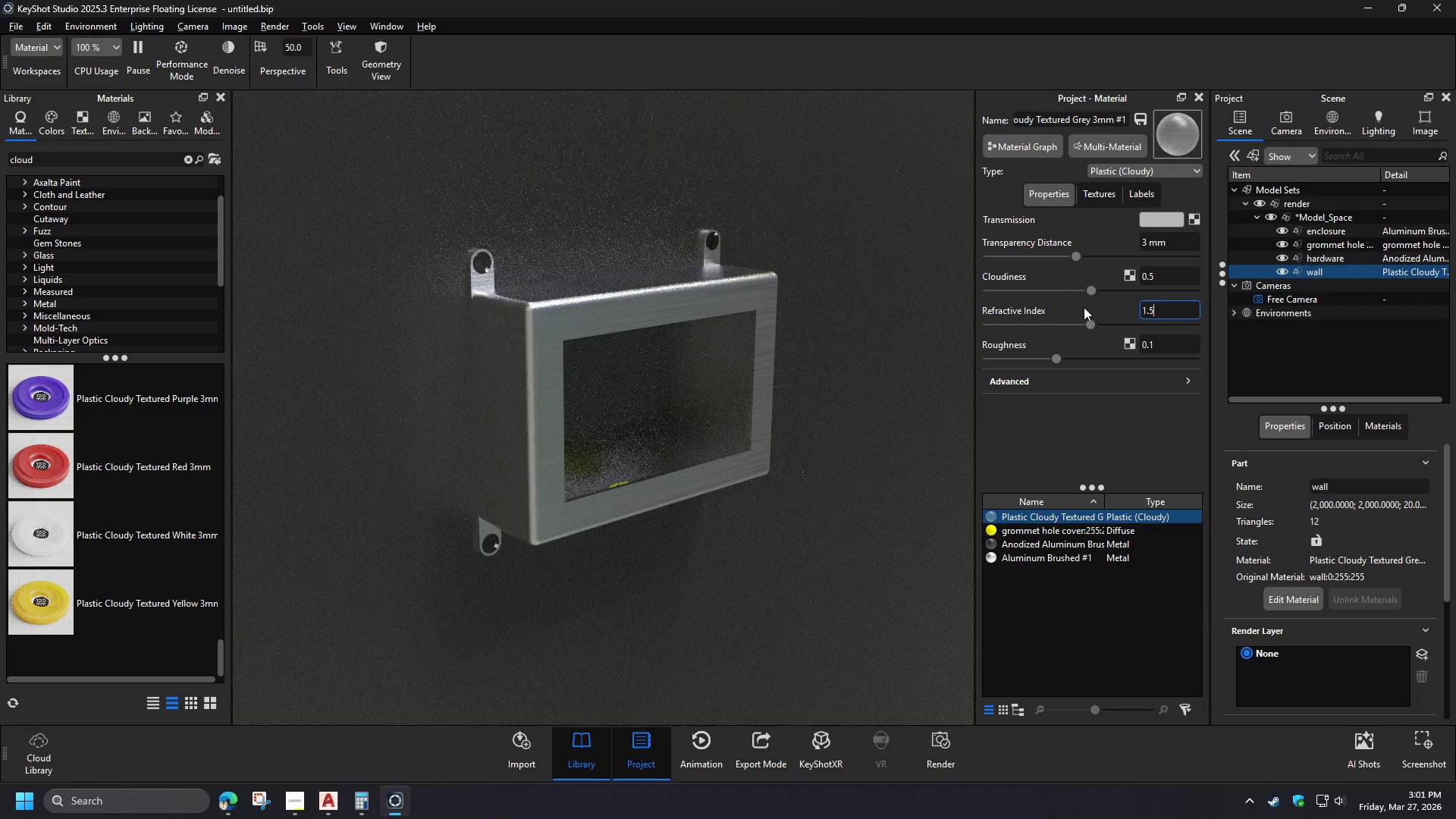 
left_click([1080, 620])
 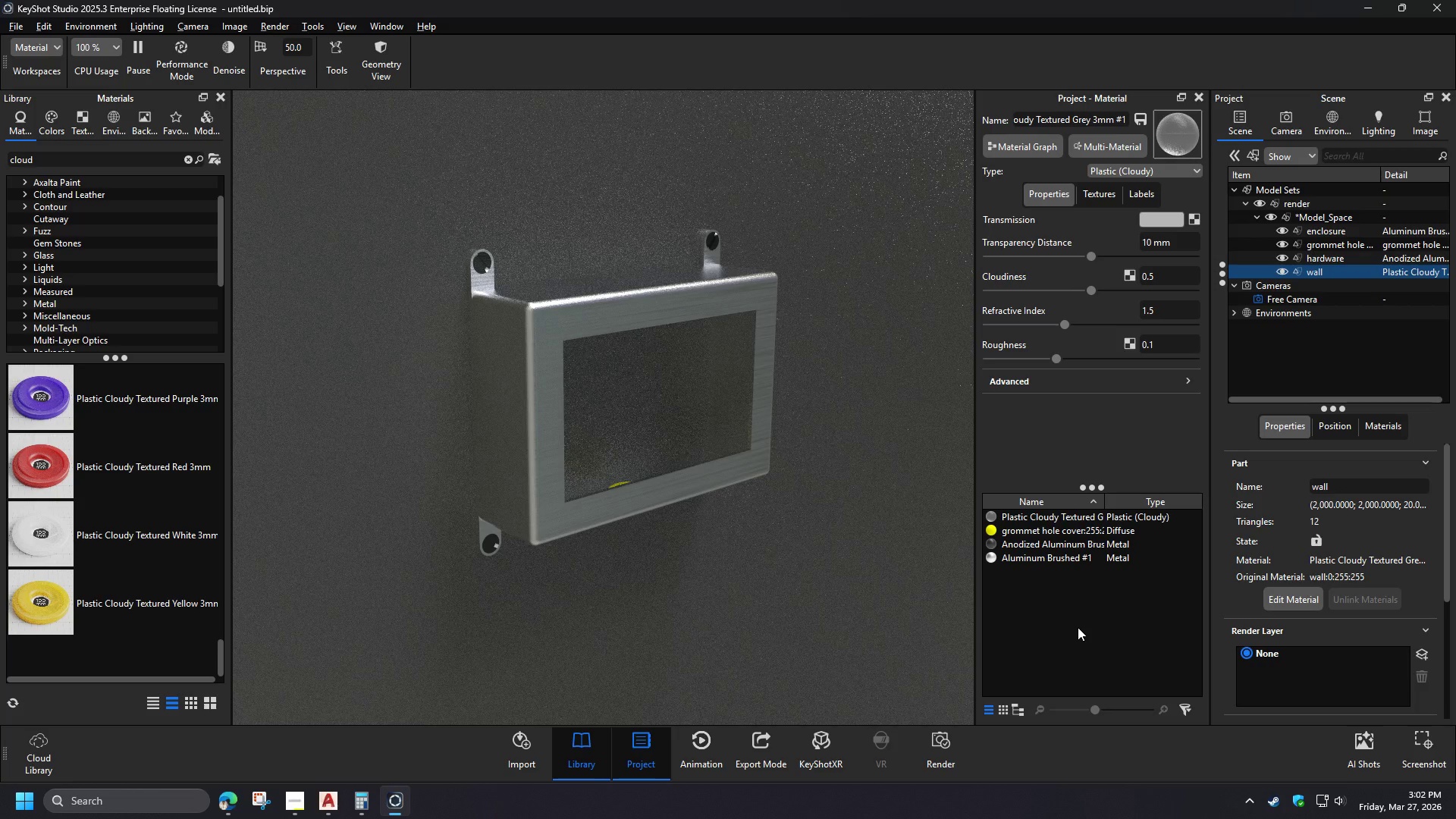 
wait(5.78)
 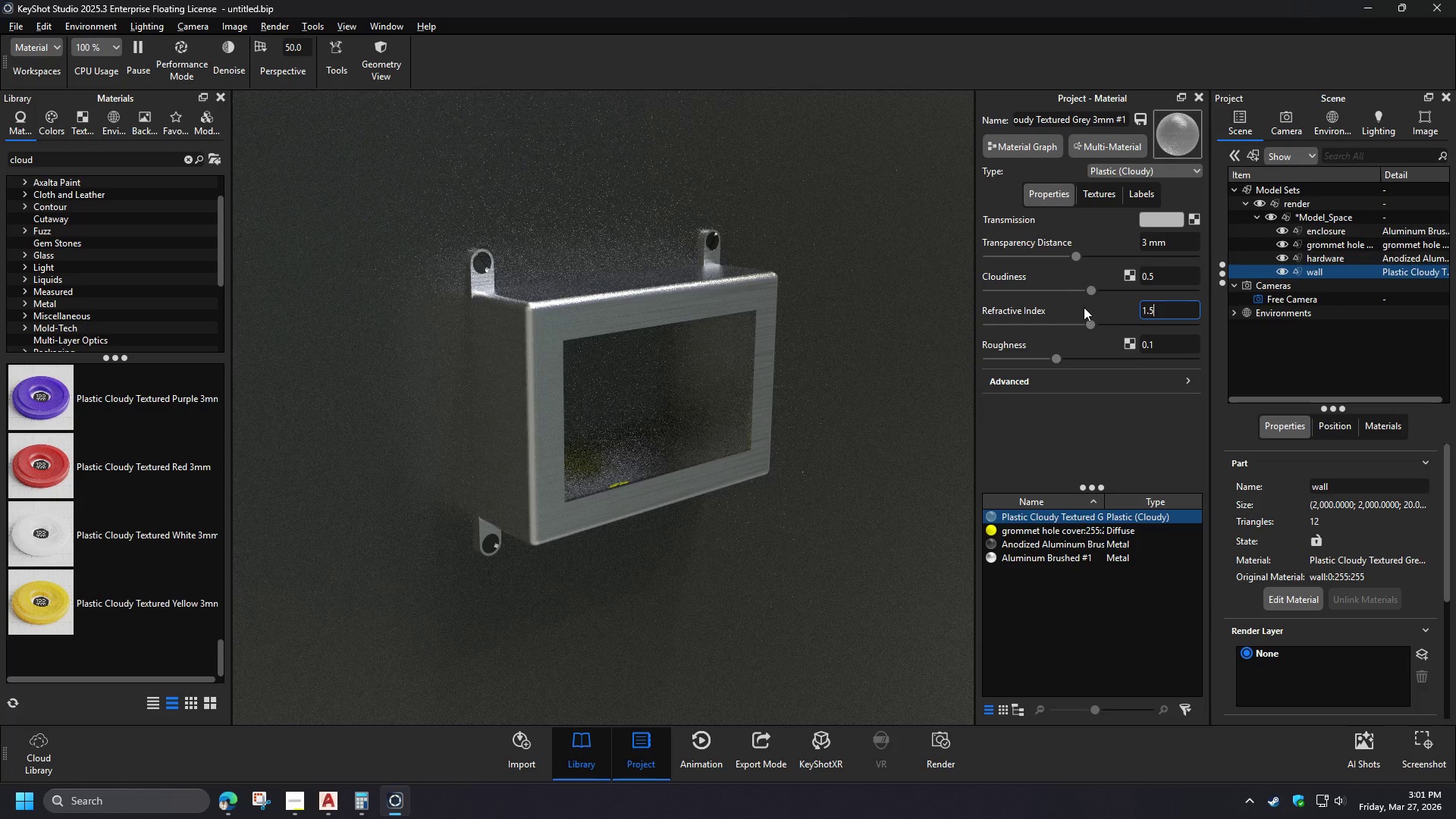 
left_click_drag(start_coordinate=[46, 155], to_coordinate=[0, 164])
 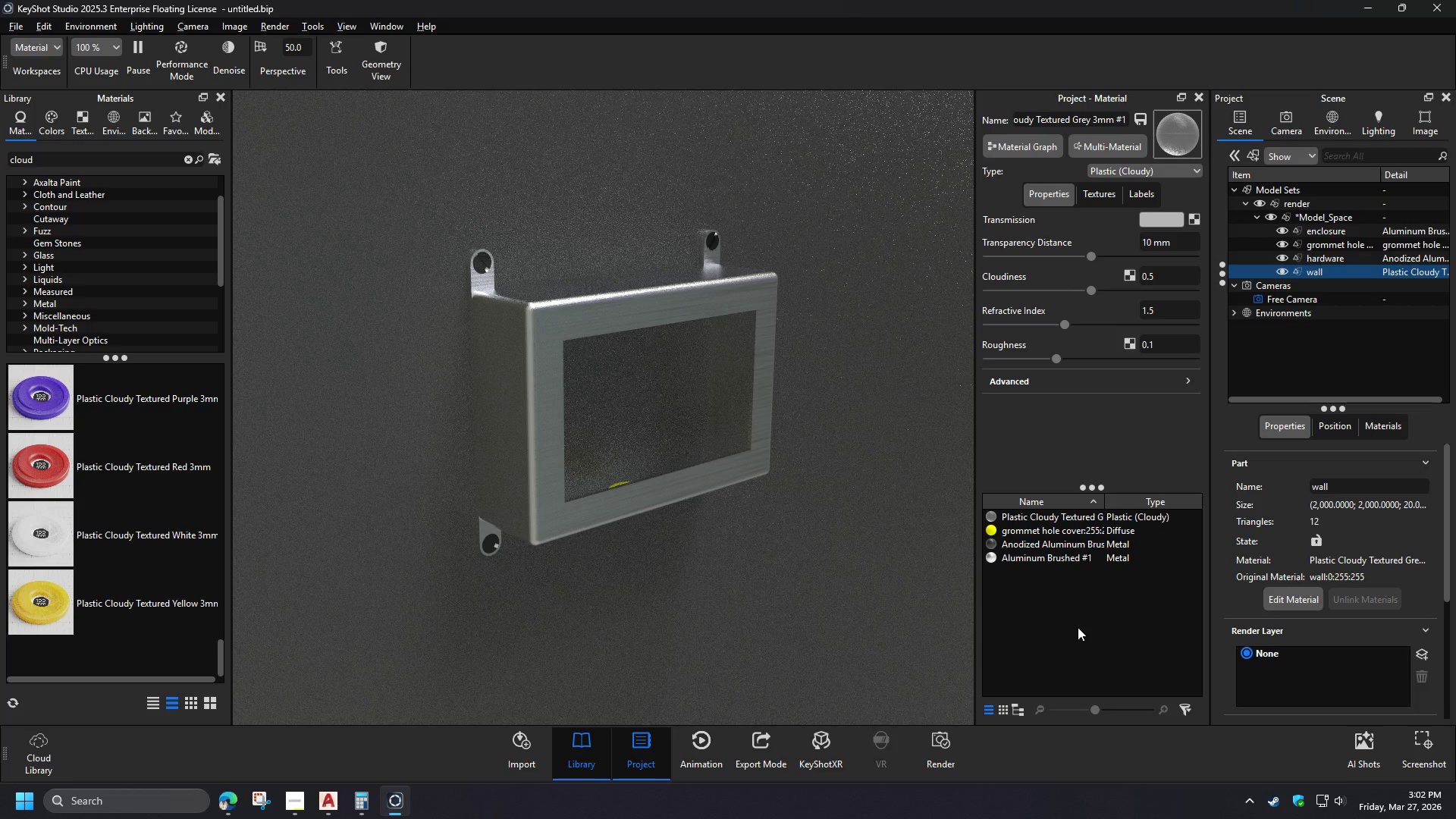 
key(Backspace)
 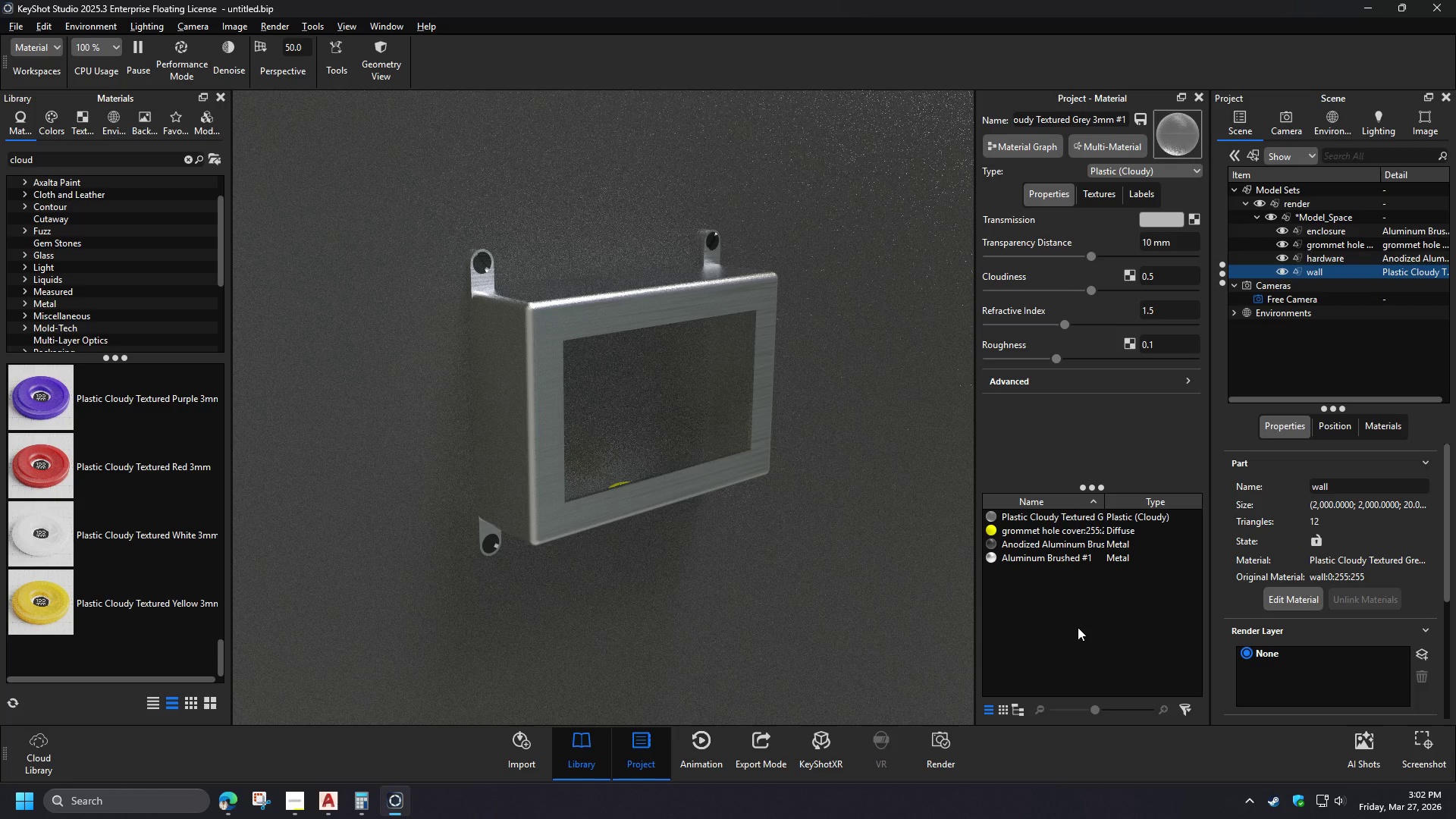 
key(Backspace)
 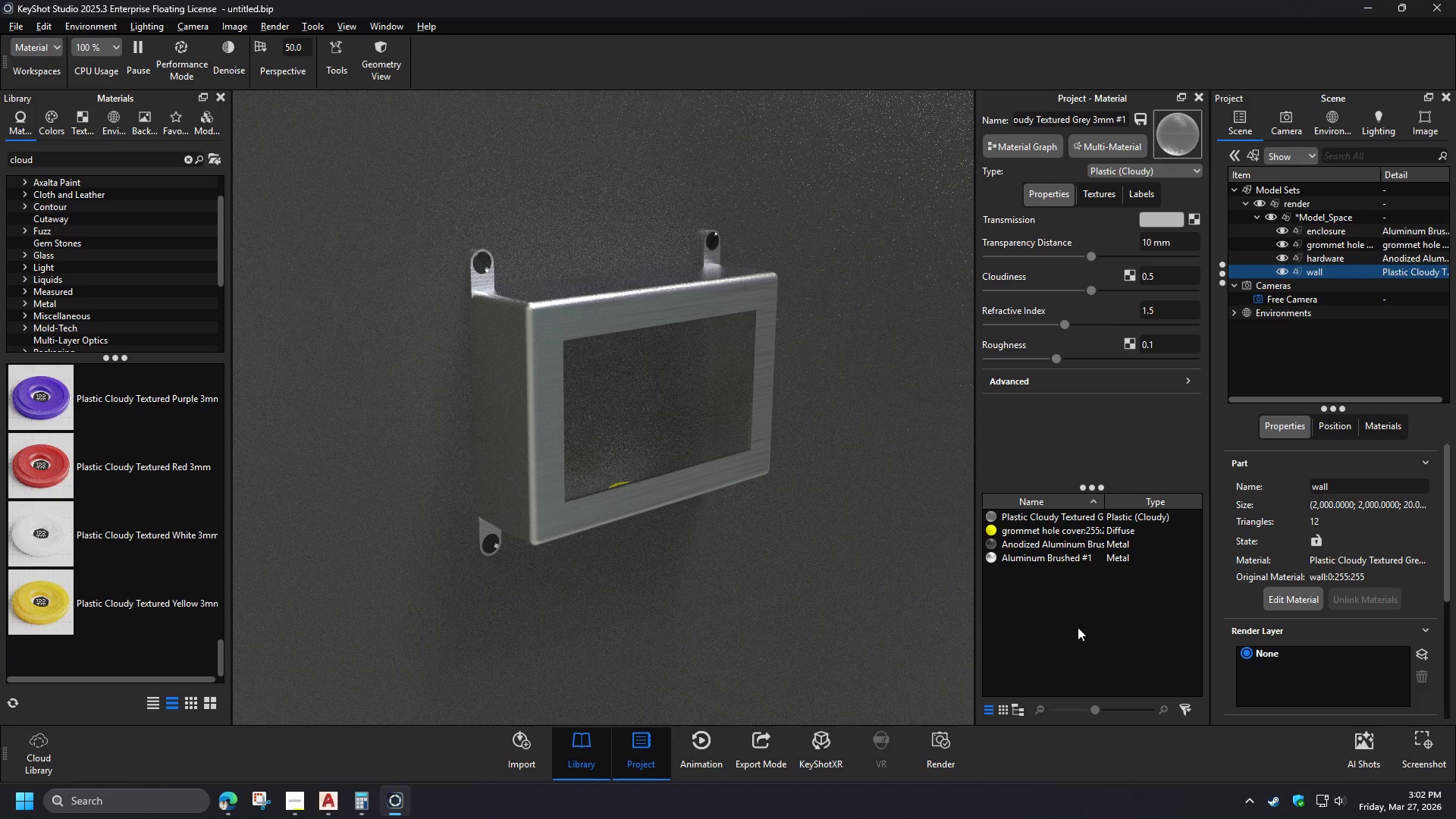 
key(Backspace)
key(Backspace)
key(Backspace)
type(co)
 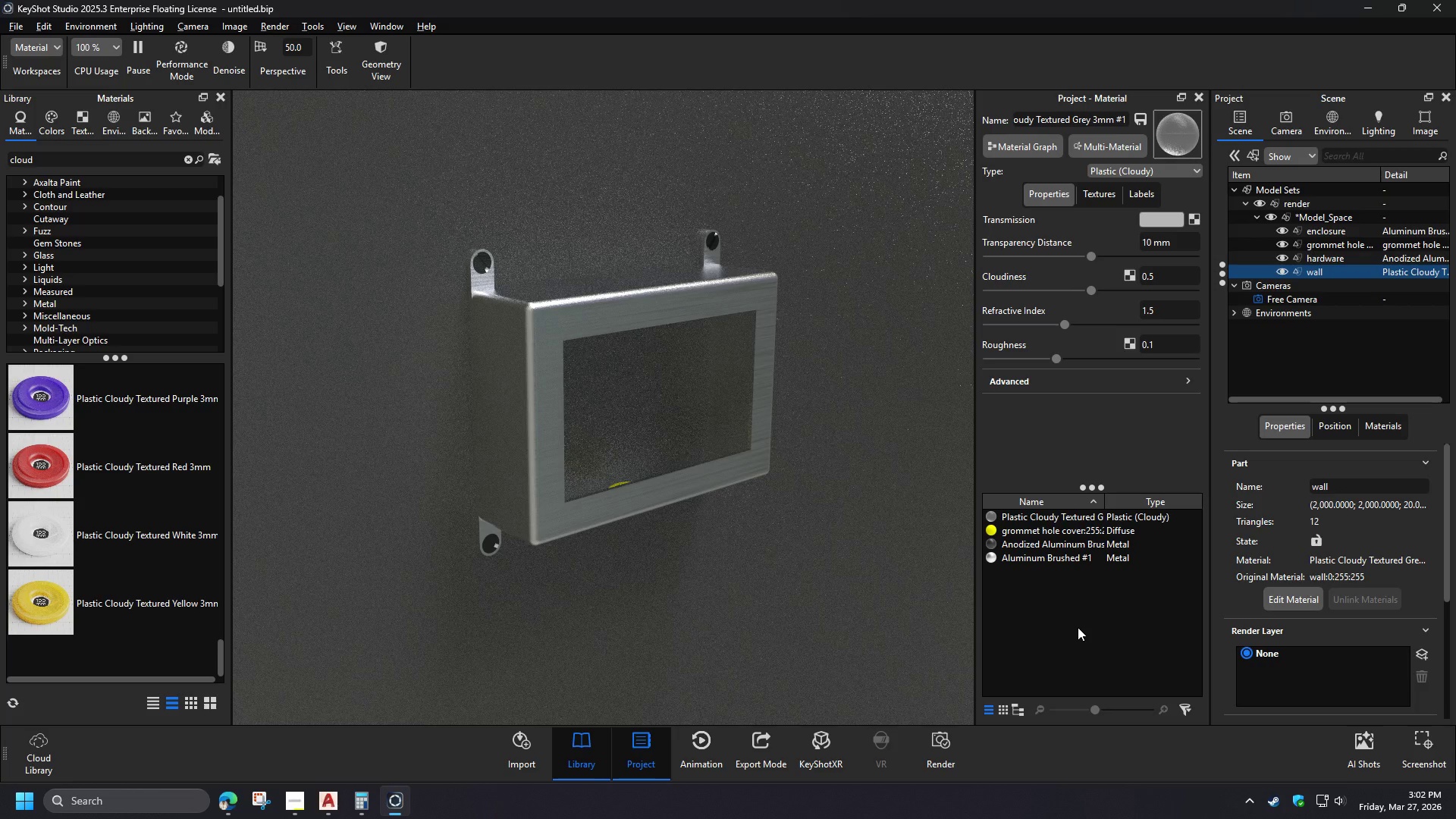 
type(ncrete)
 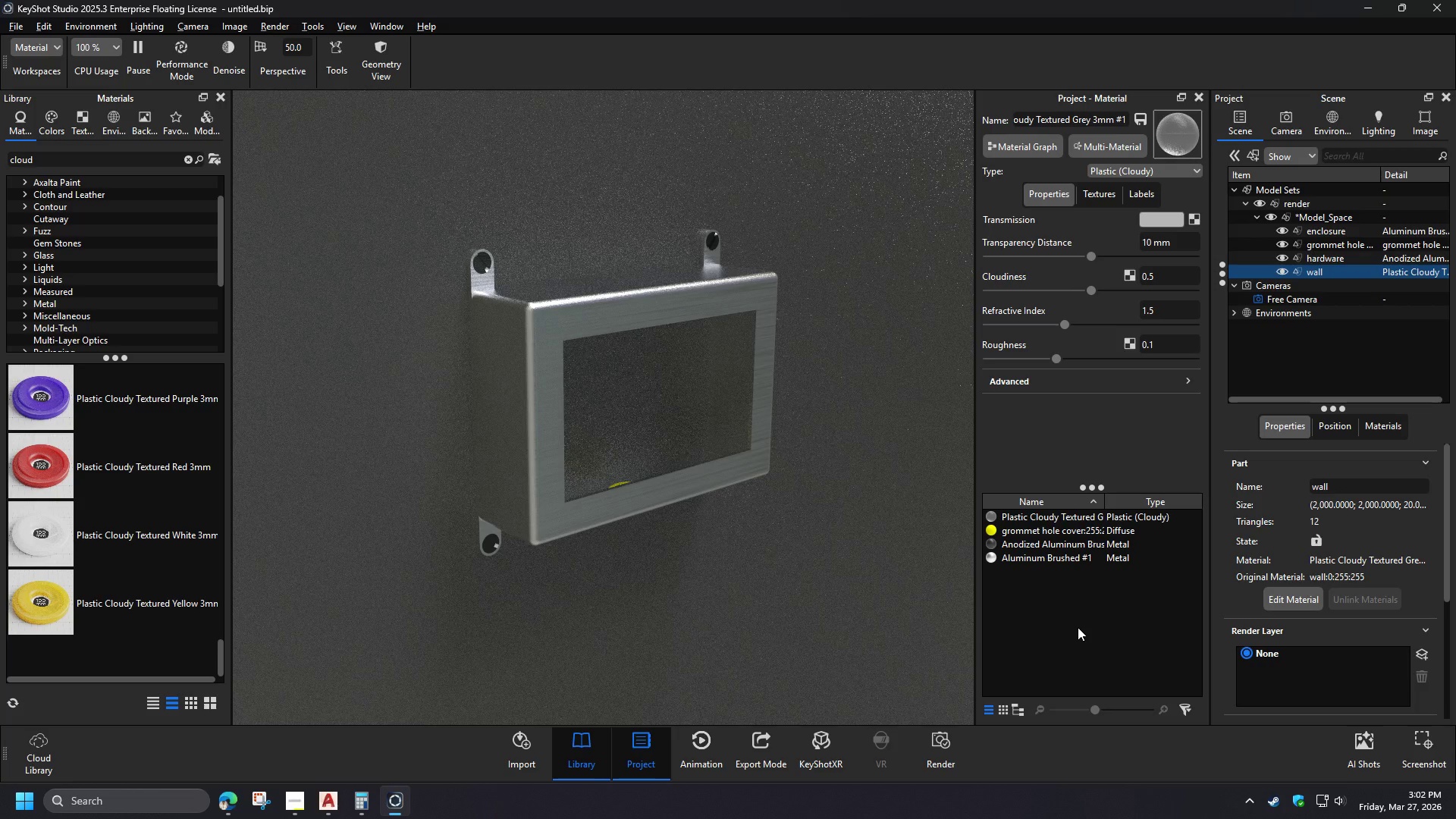 
left_click_drag(start_coordinate=[42, 399], to_coordinate=[347, 492])
 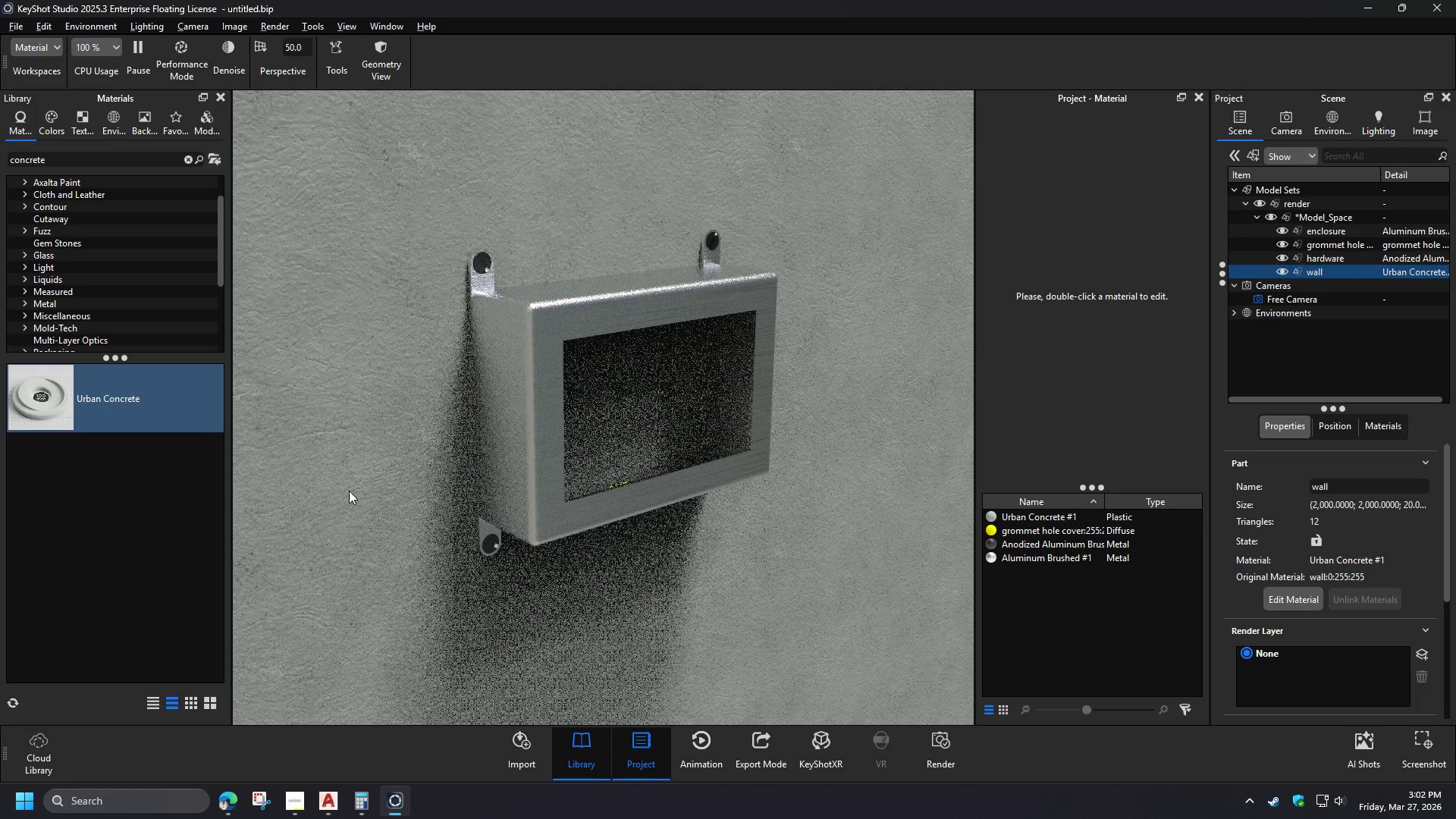 
wait(7.12)
 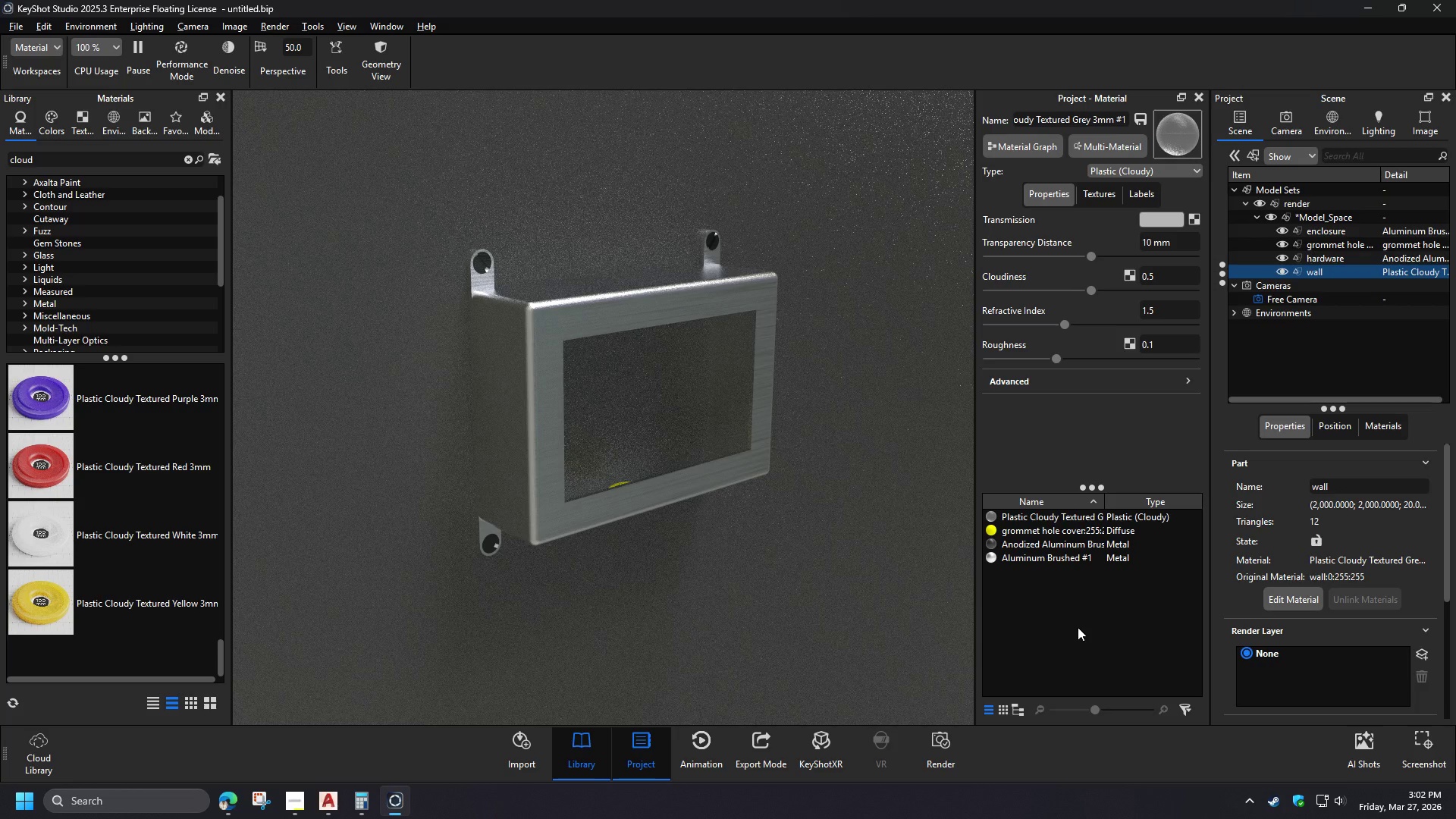 
double_click([1043, 519])
 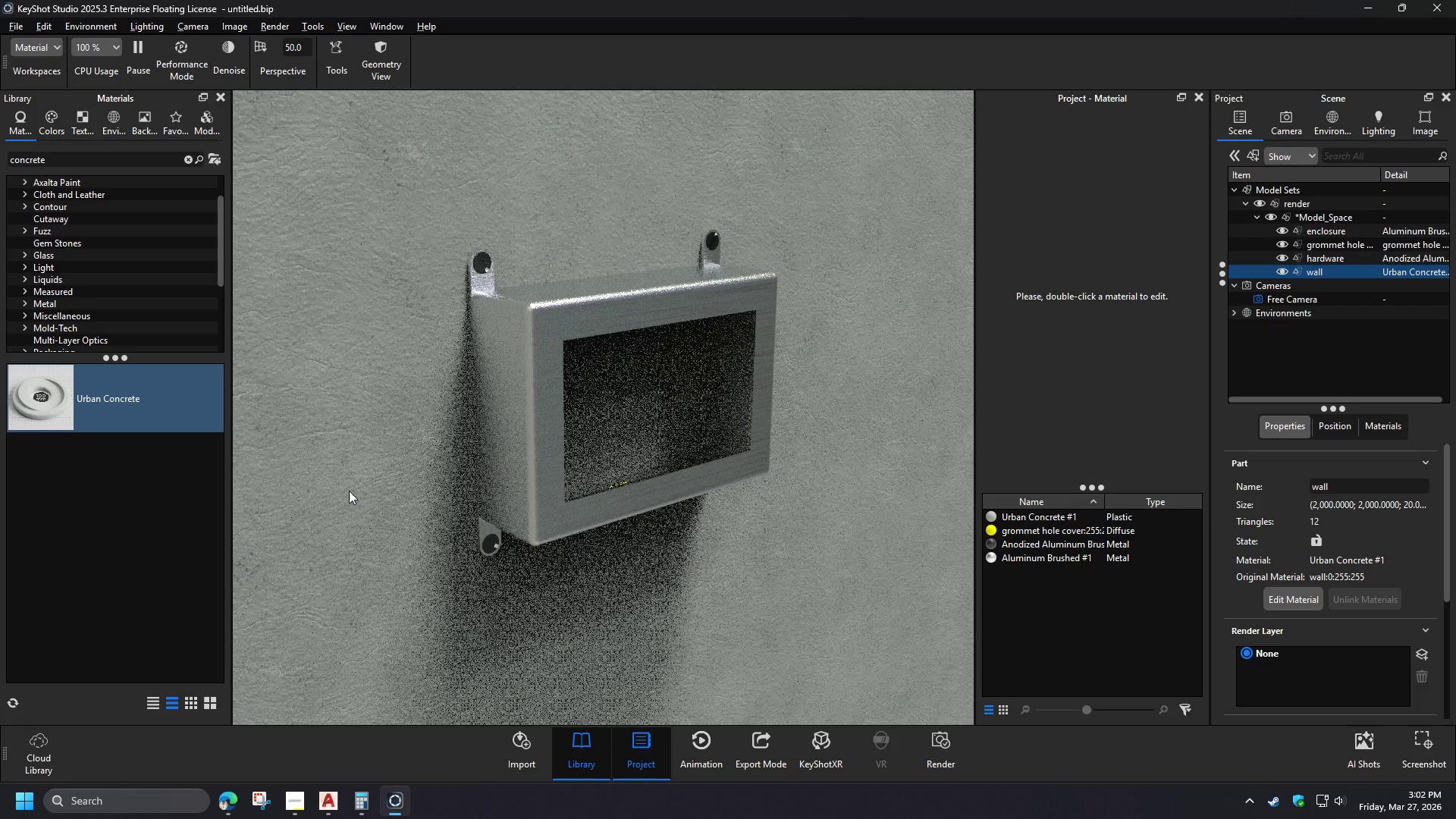 
left_click([1172, 222])
 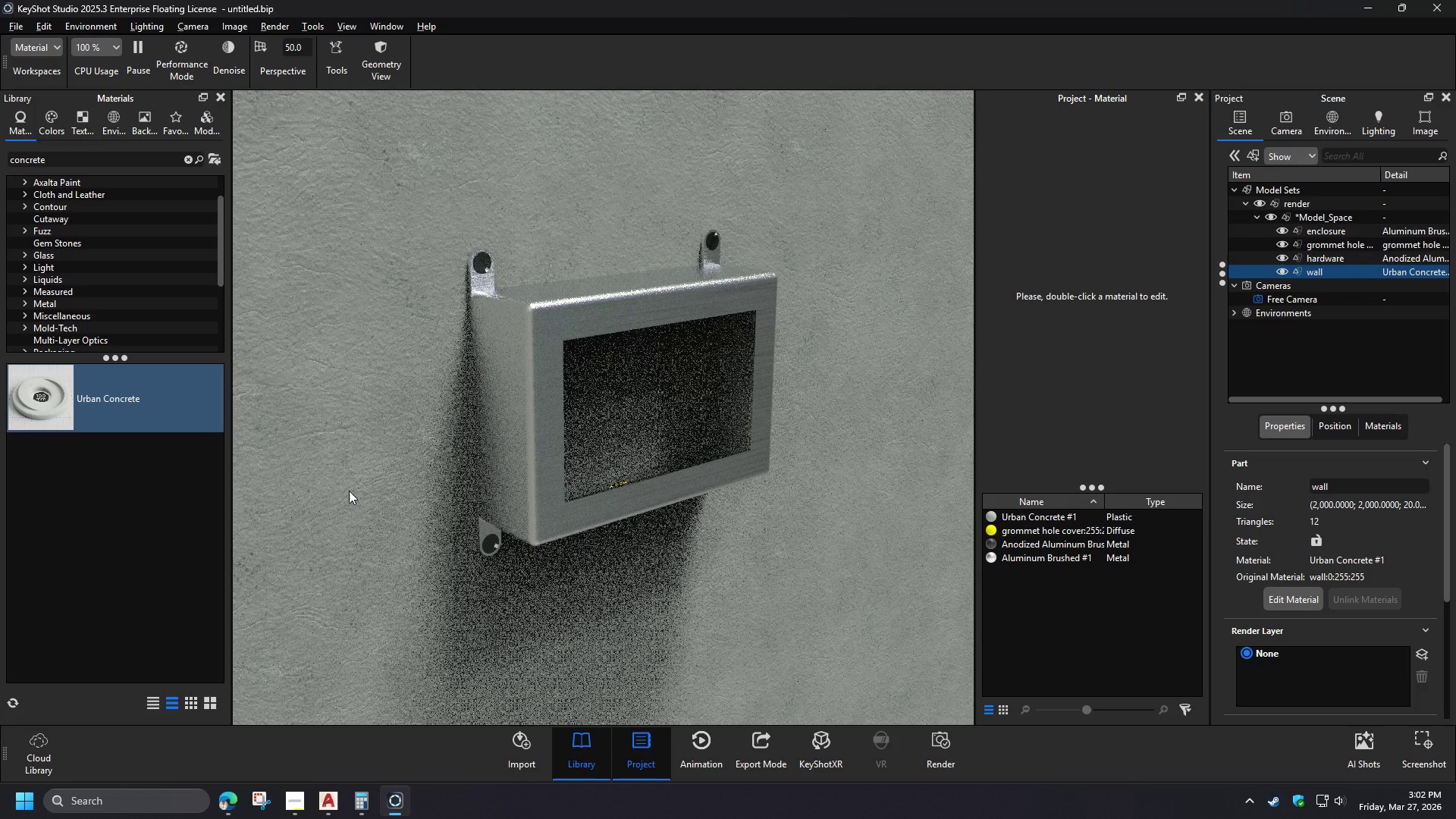 
left_click([1196, 219])
 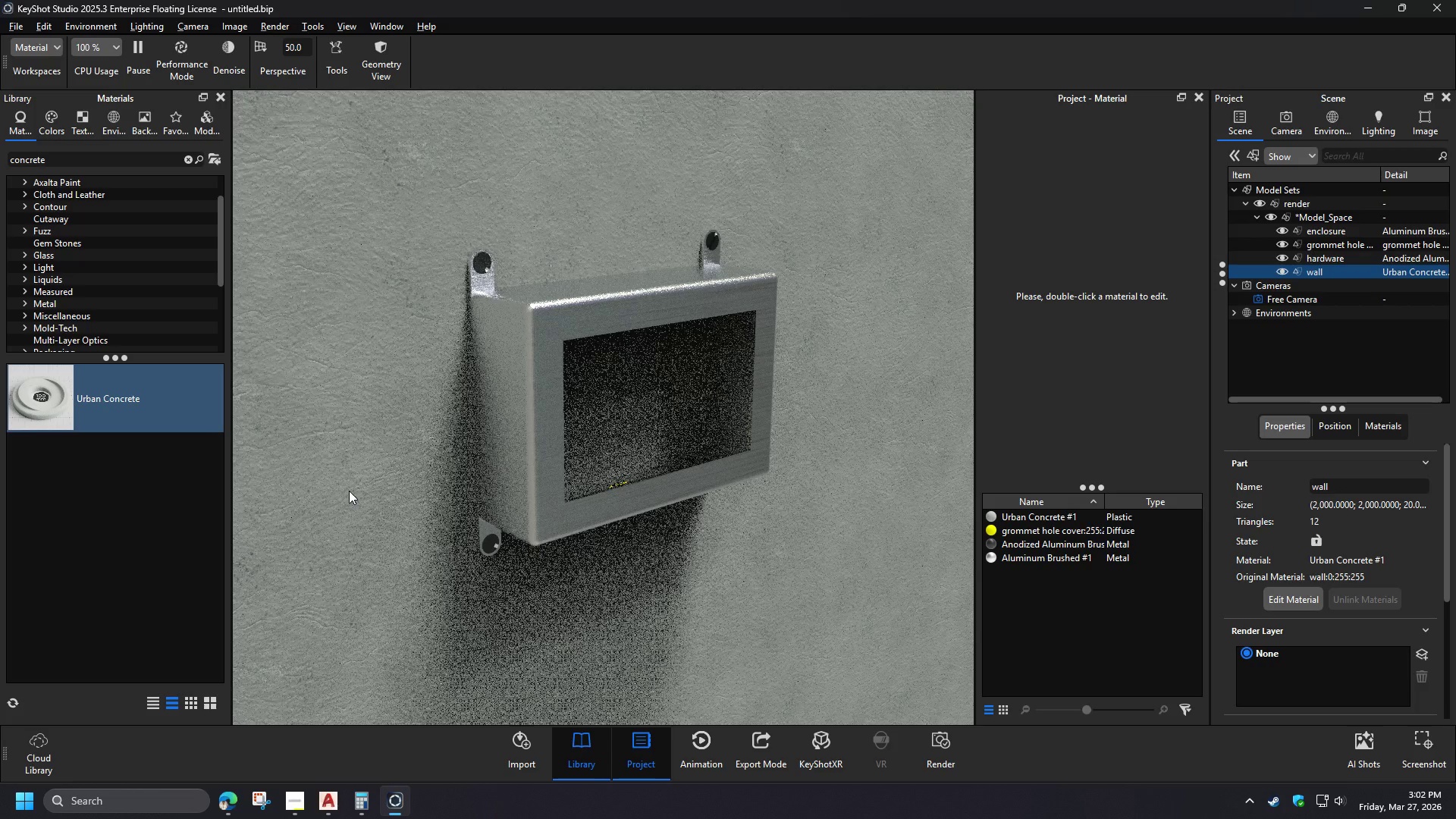 
left_click([1056, 196])
 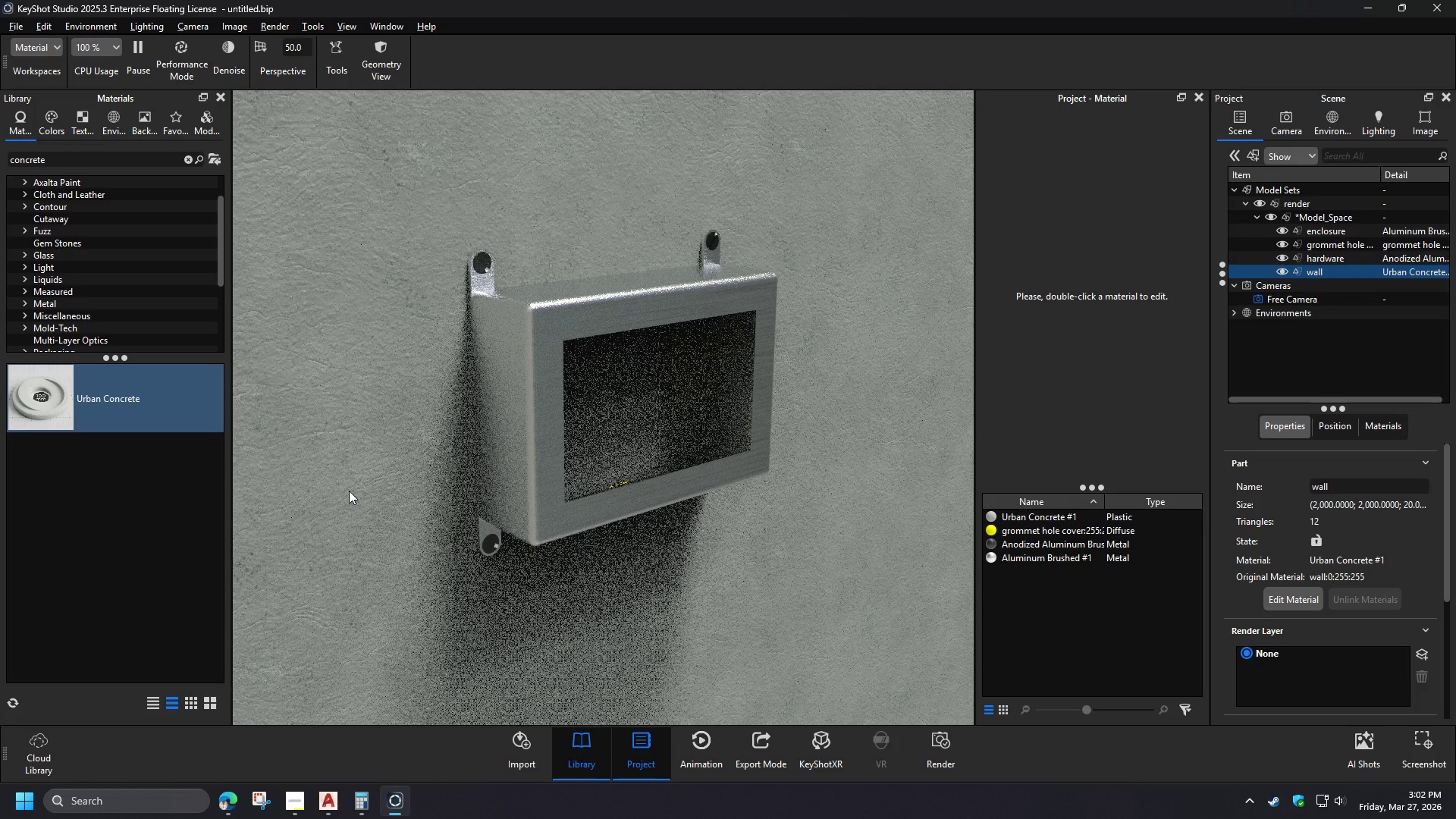 
double_click([1157, 223])
 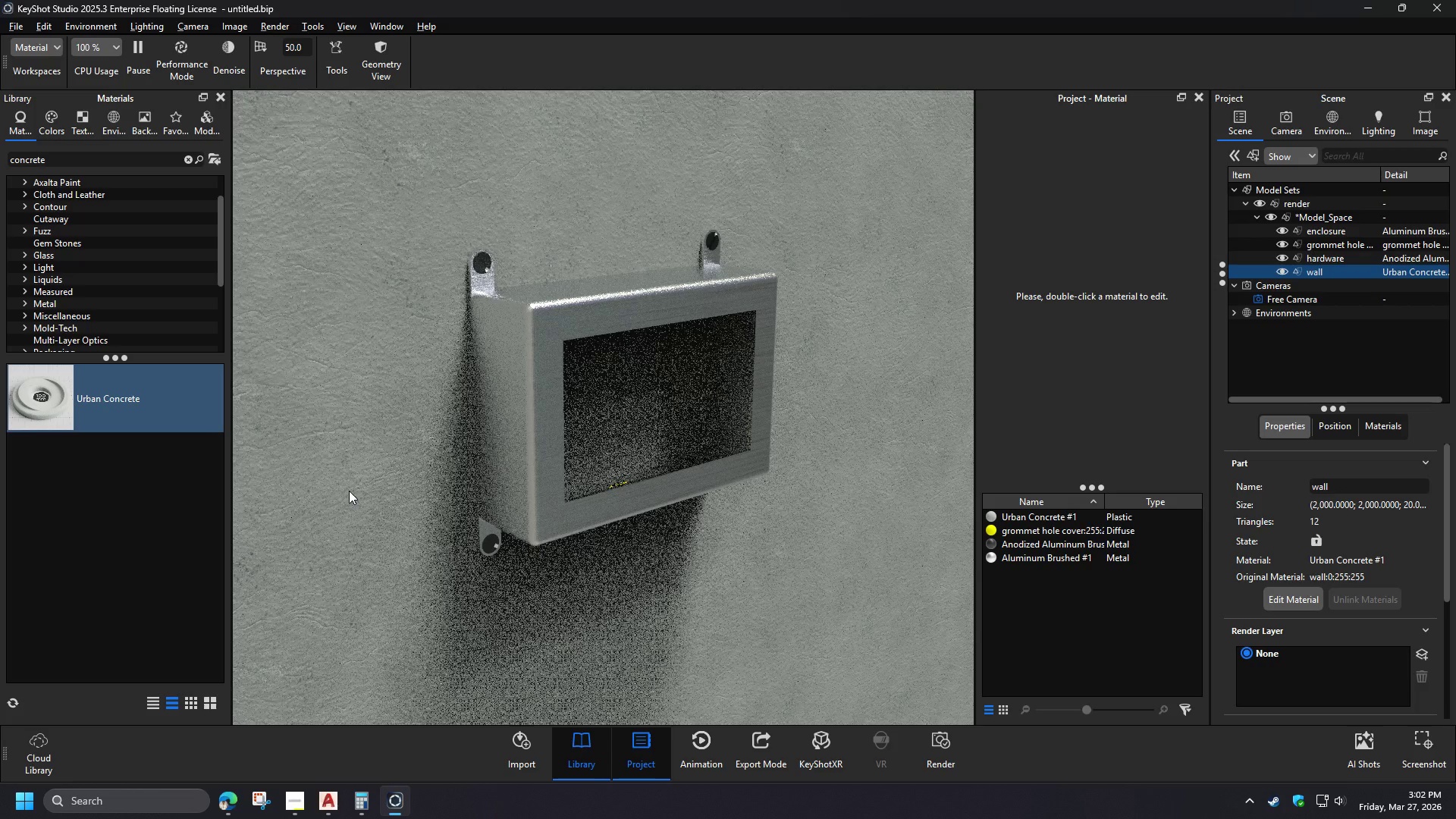 
left_click([1163, 273])
 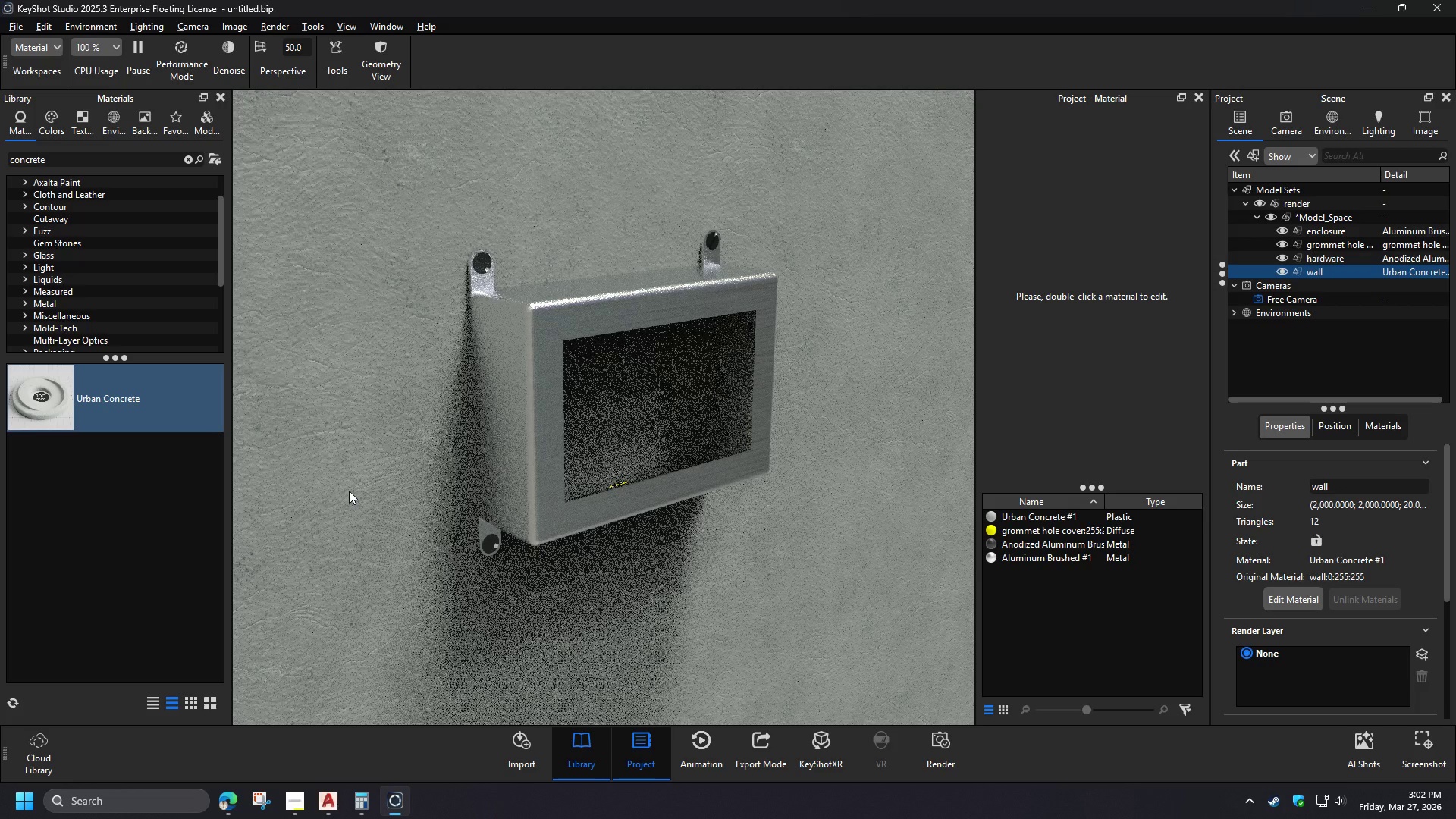 
wait(6.44)
 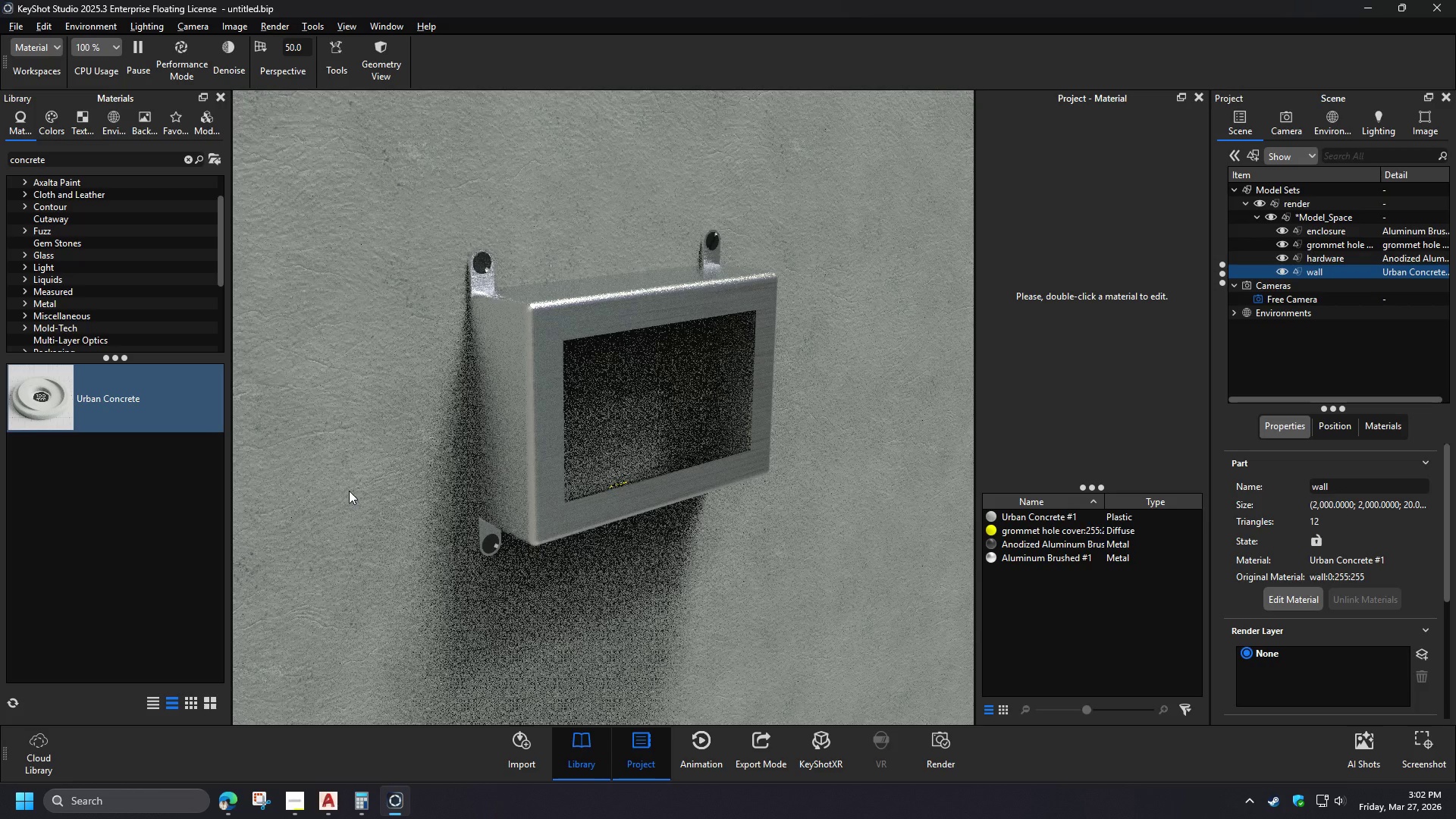 
left_click_drag(start_coordinate=[1165, 275], to_coordinate=[1221, 287])
 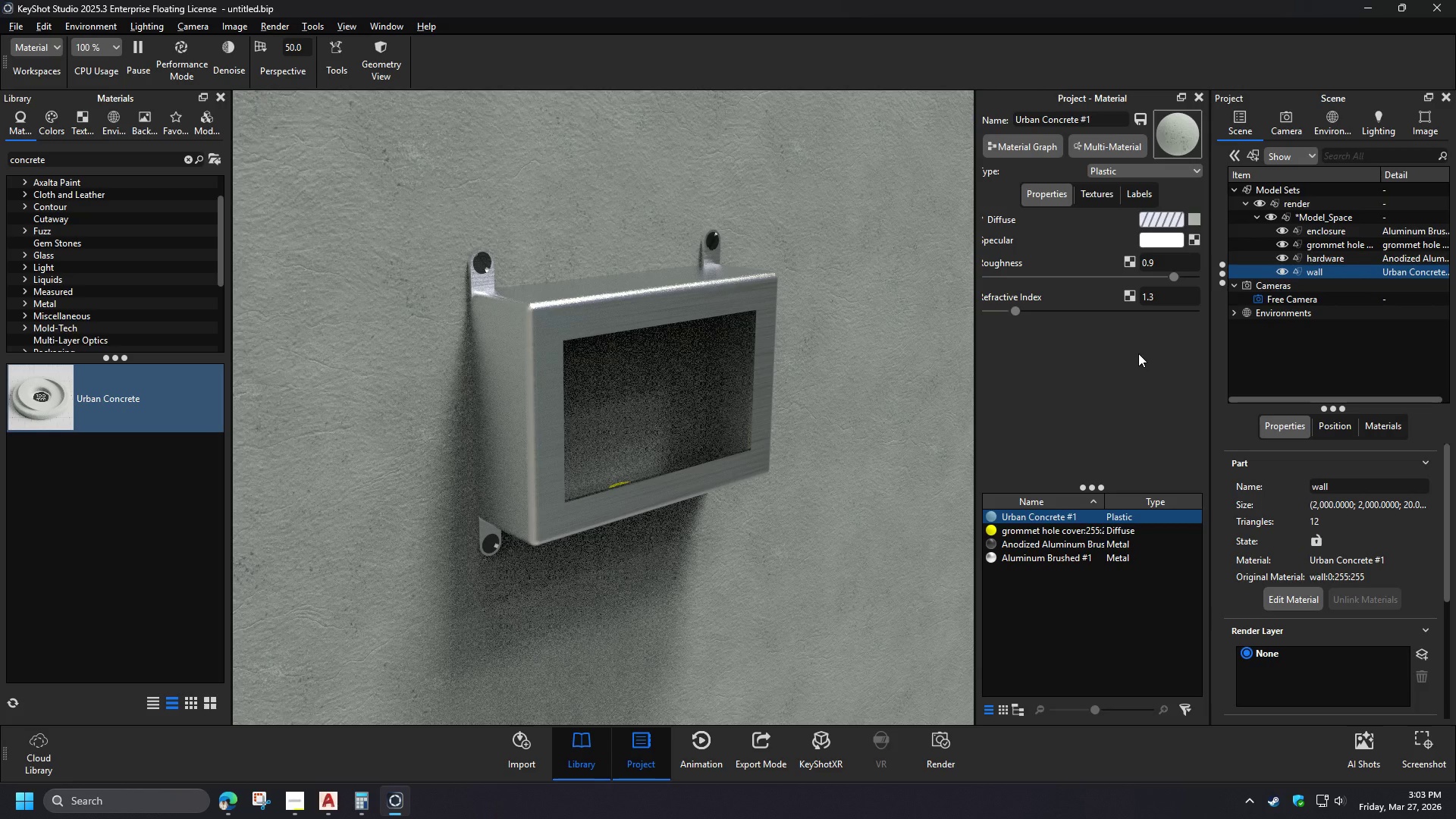 
wait(7.94)
 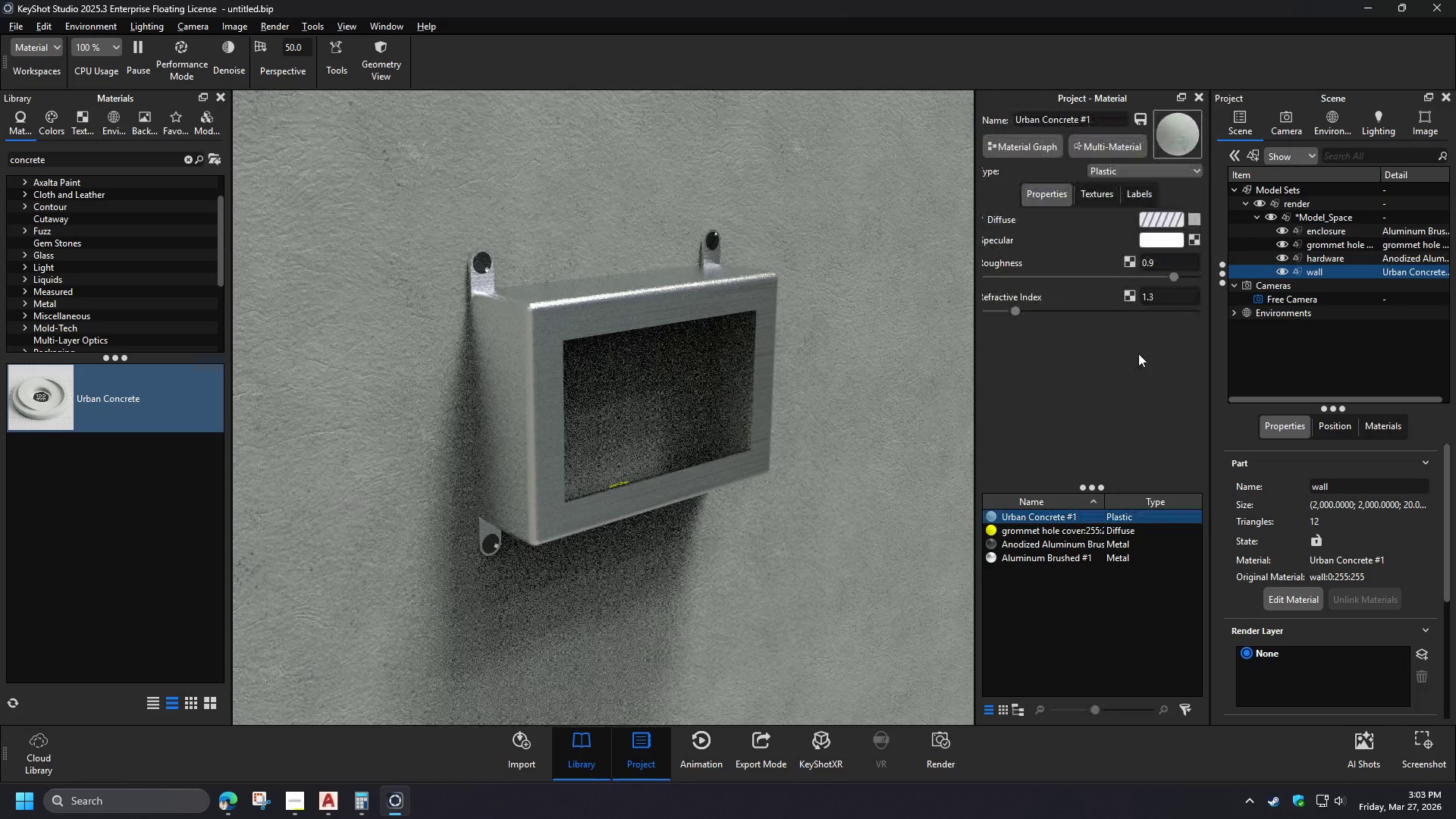 
hold_key(key=ControlLeft, duration=1.5)
left_click_drag(start_coordinate=[793, 568], to_coordinate=[712, 564])
 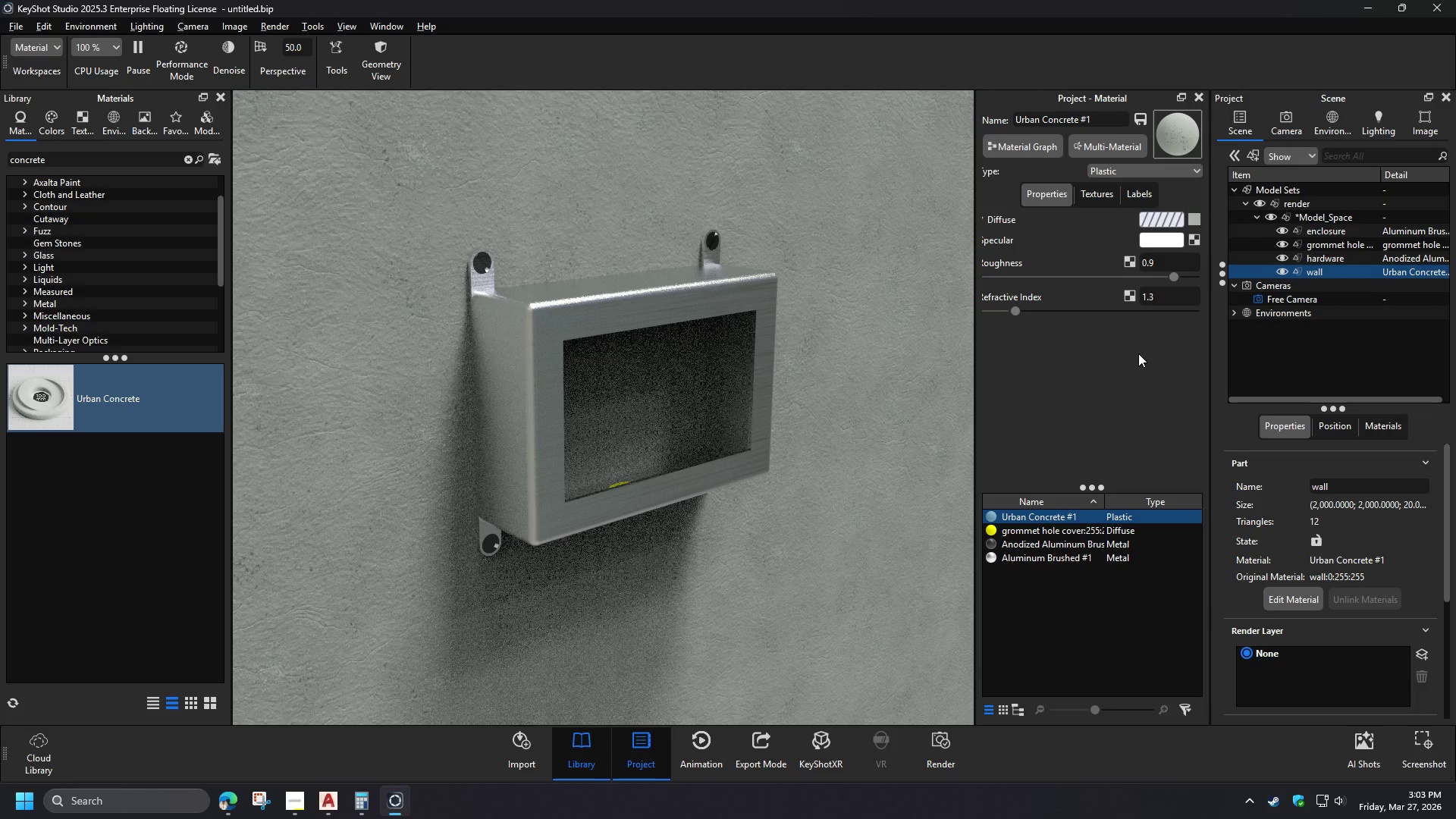 
hold_key(key=ControlLeft, duration=0.66)
 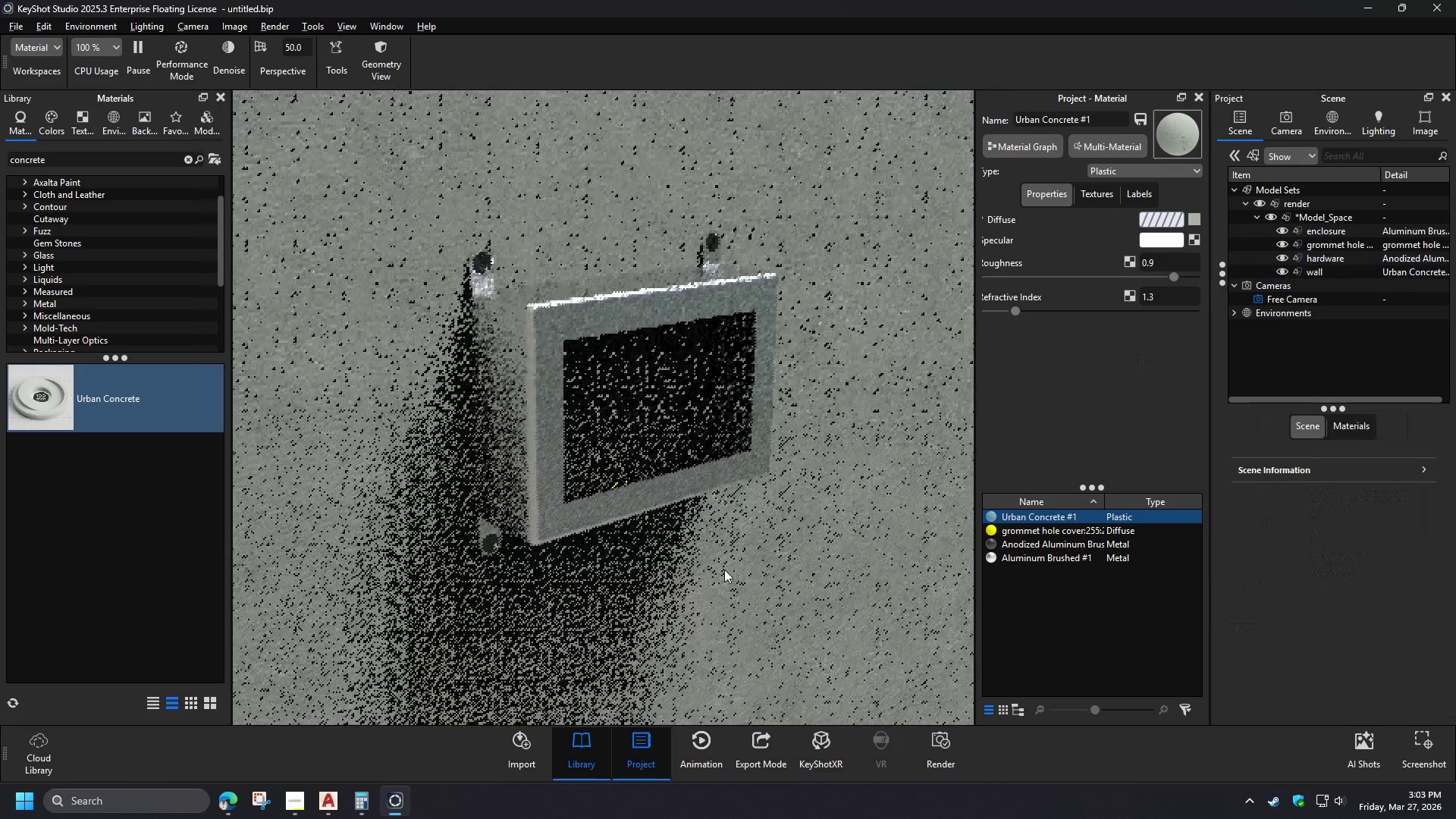 
hold_key(key=ControlLeft, duration=1.5)
left_click_drag(start_coordinate=[805, 602], to_coordinate=[391, 551])
 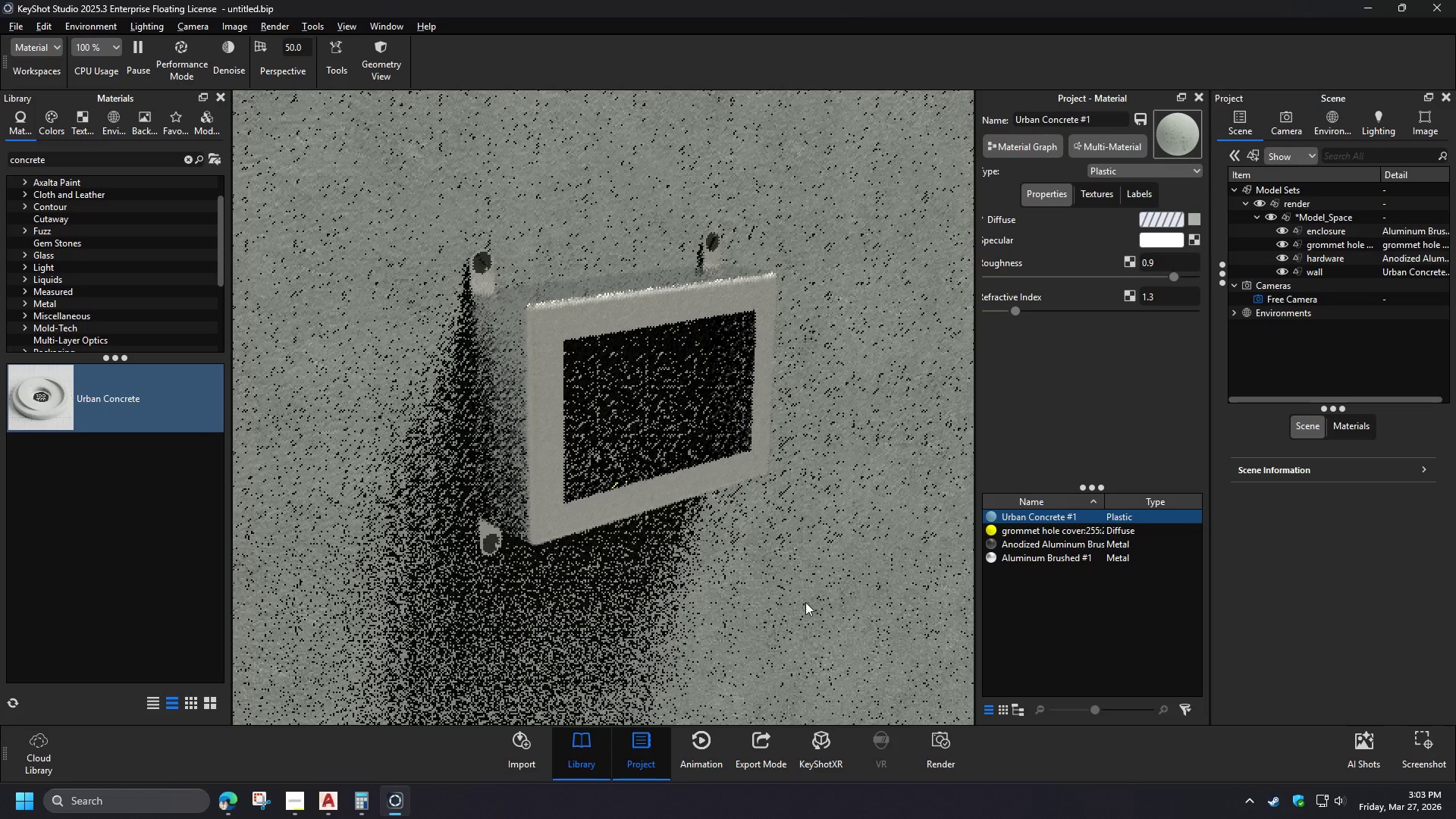 
hold_key(key=ControlLeft, duration=1.52)
 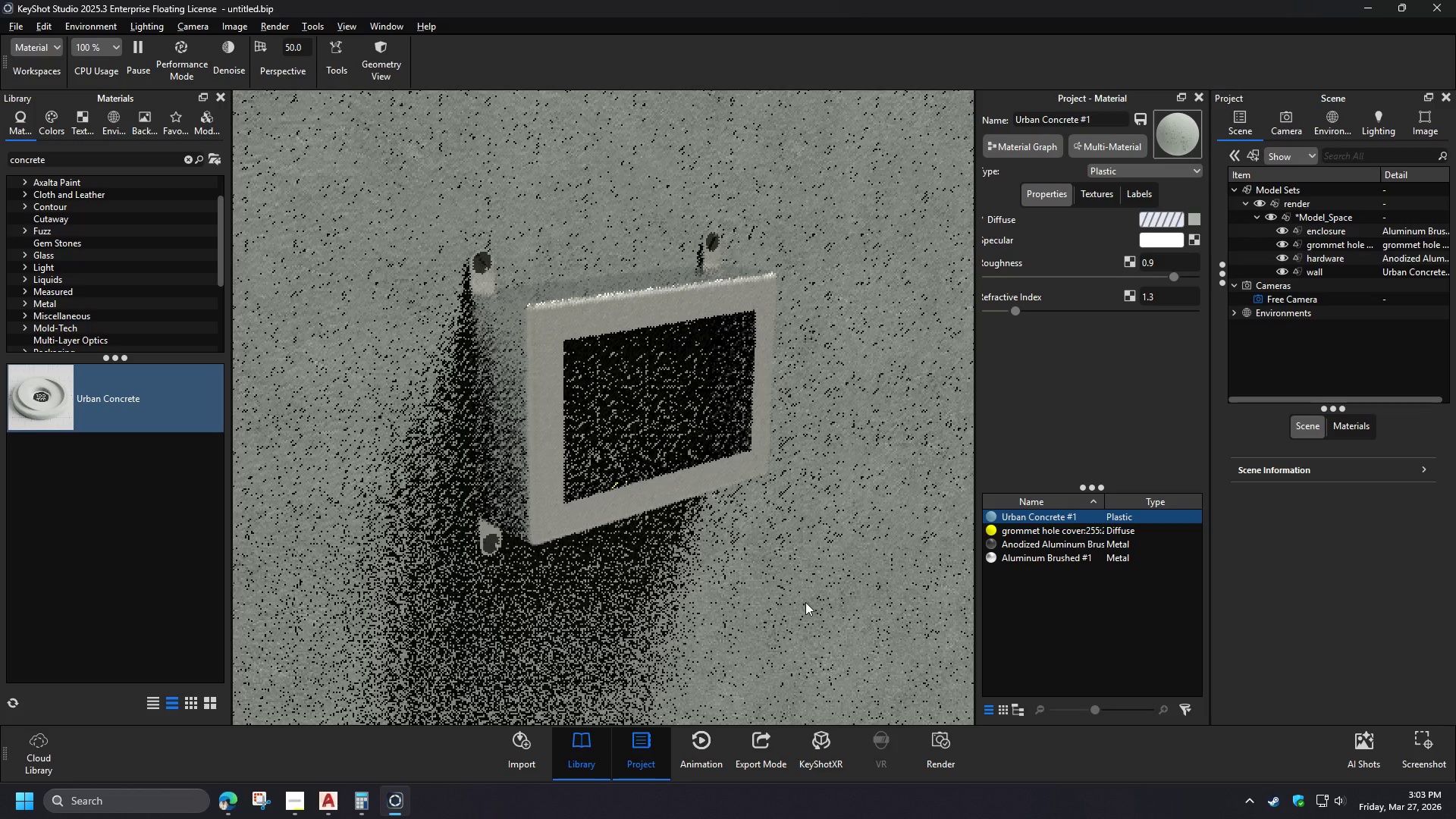 
key(Control+ControlLeft)
 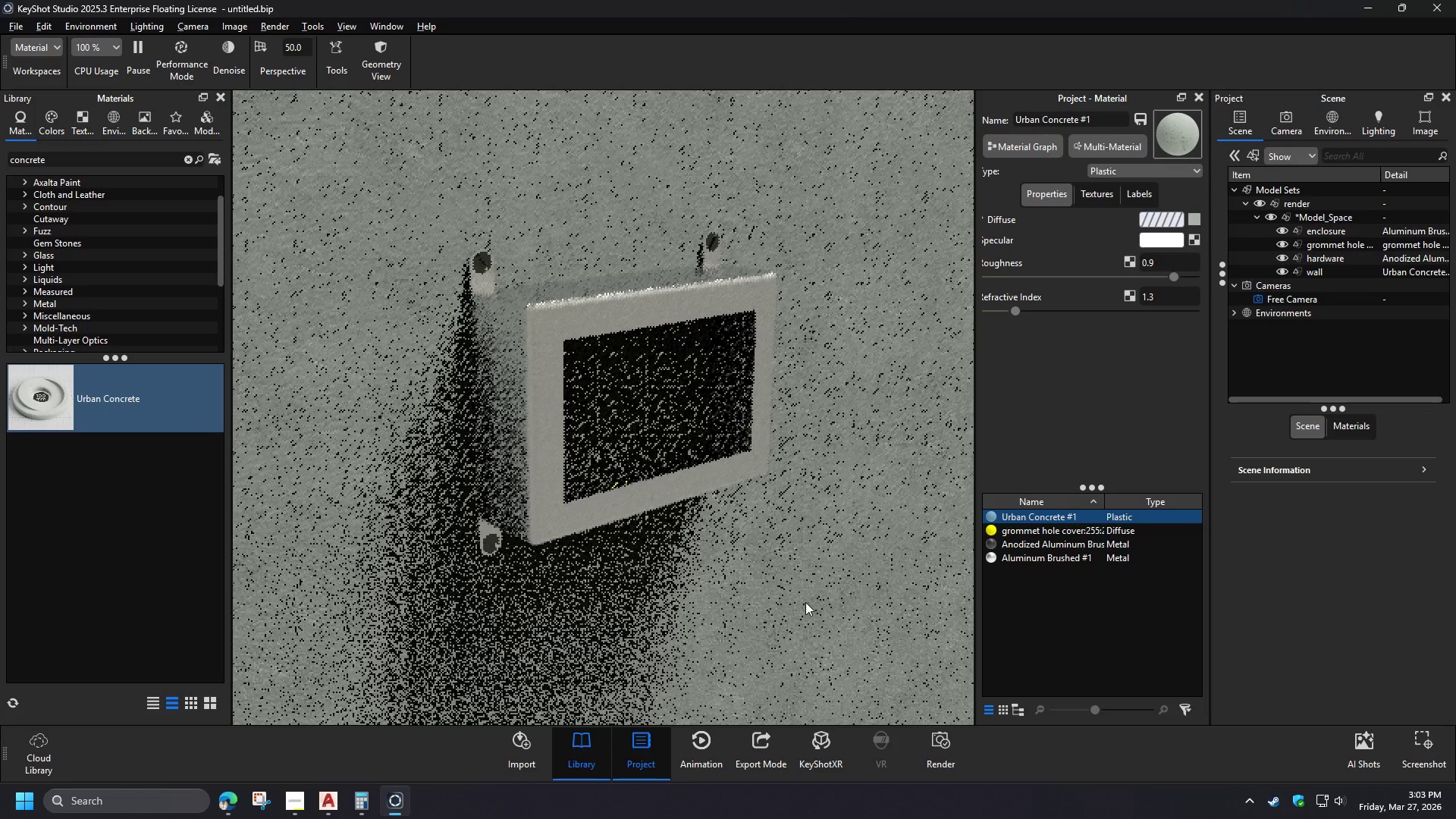 
hold_key(key=ControlLeft, duration=1.5)
left_click_drag(start_coordinate=[606, 610], to_coordinate=[777, 609])
 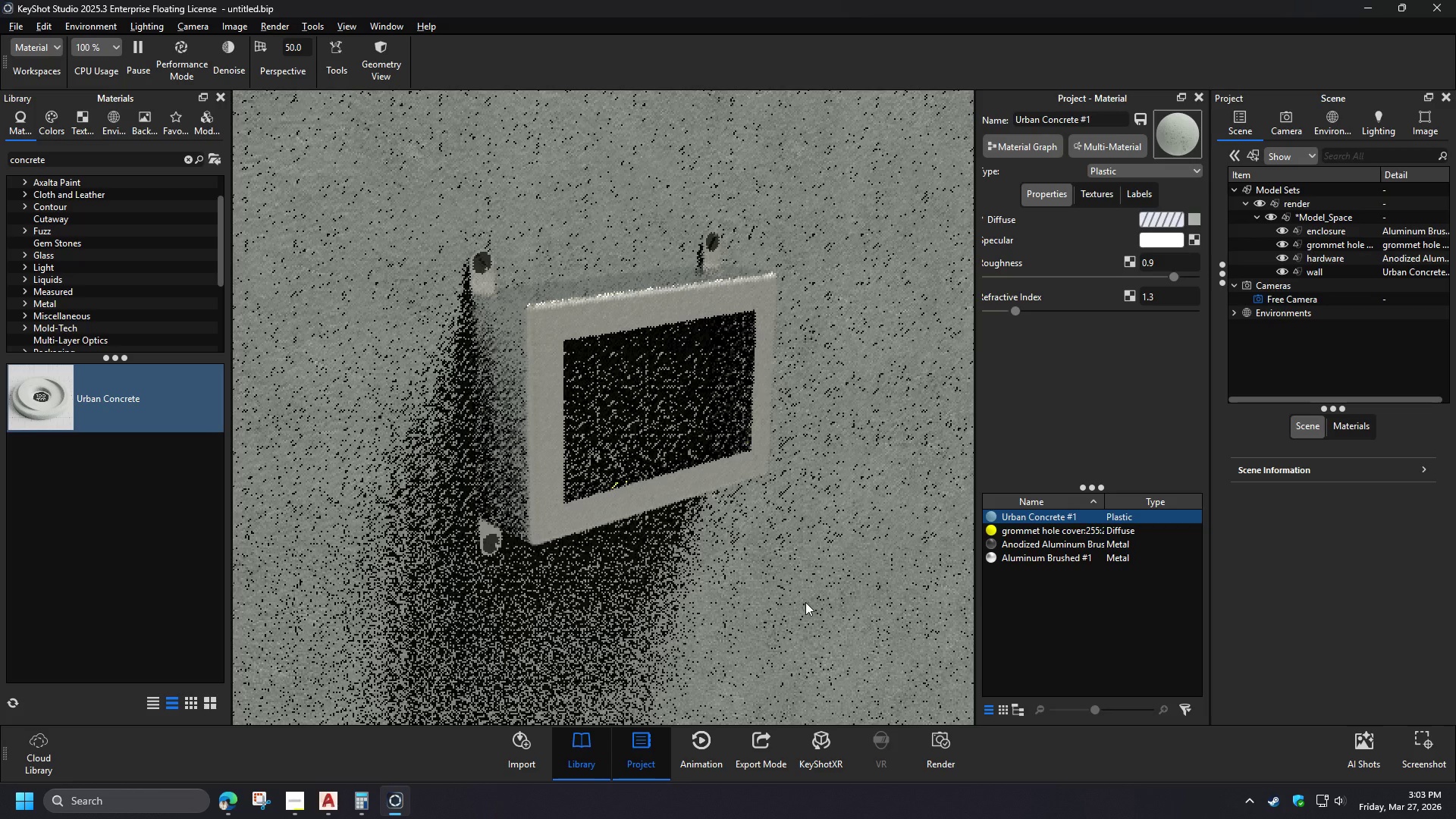 
hold_key(key=ControlLeft, duration=0.7)
 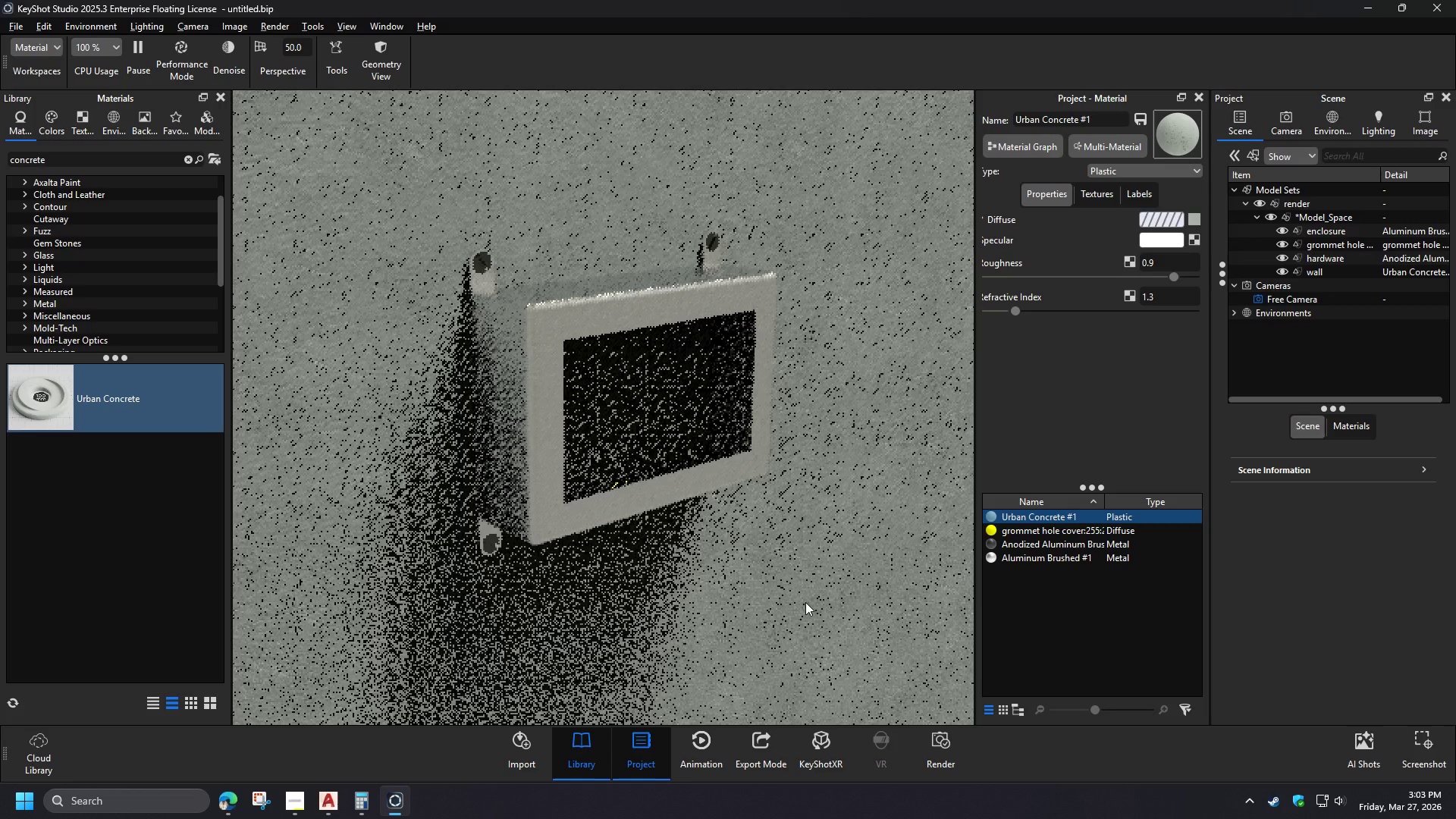 
hold_key(key=ControlLeft, duration=0.98)
left_click_drag(start_coordinate=[533, 616], to_coordinate=[695, 619])
 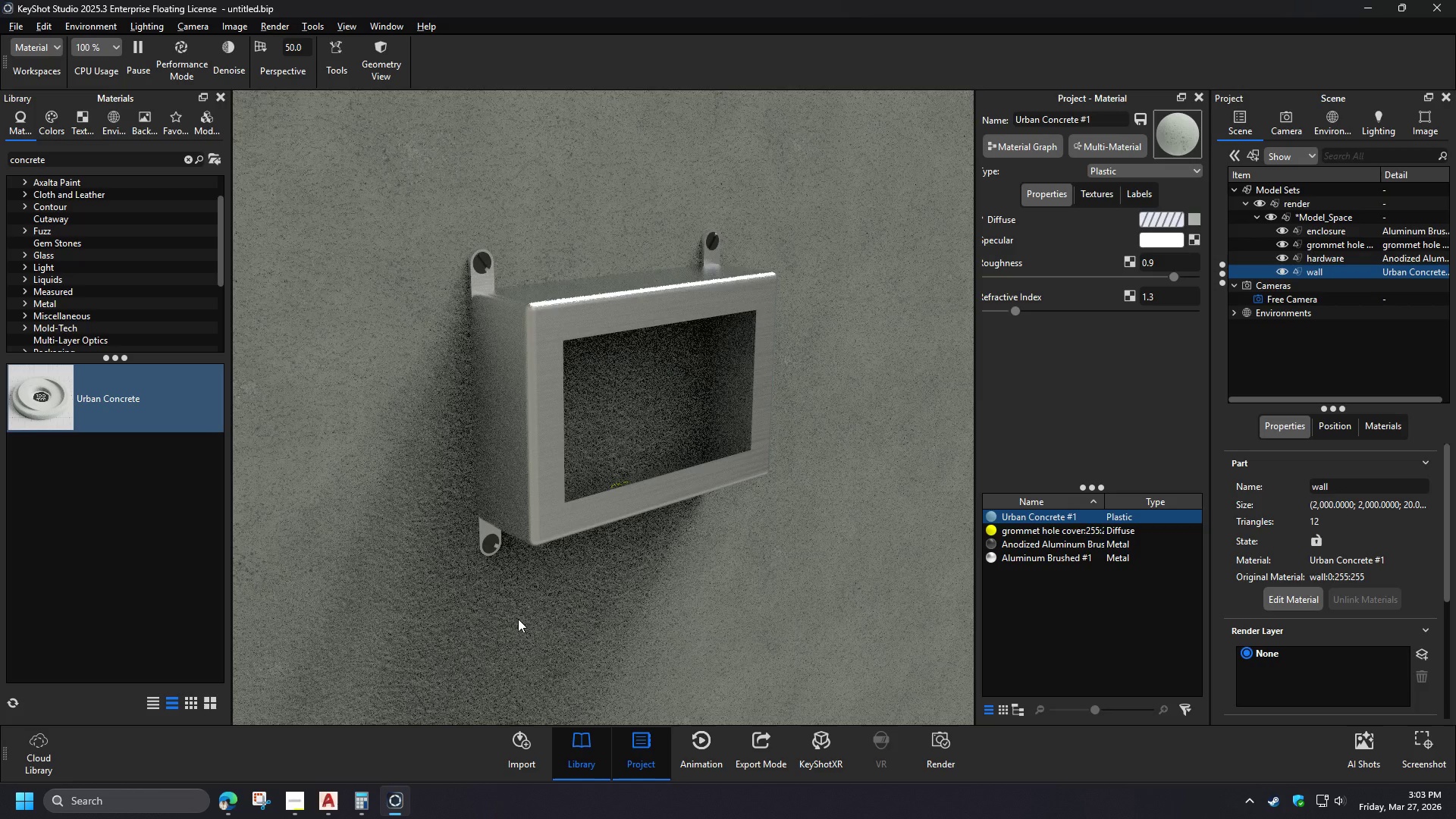 
wait(7.09)
 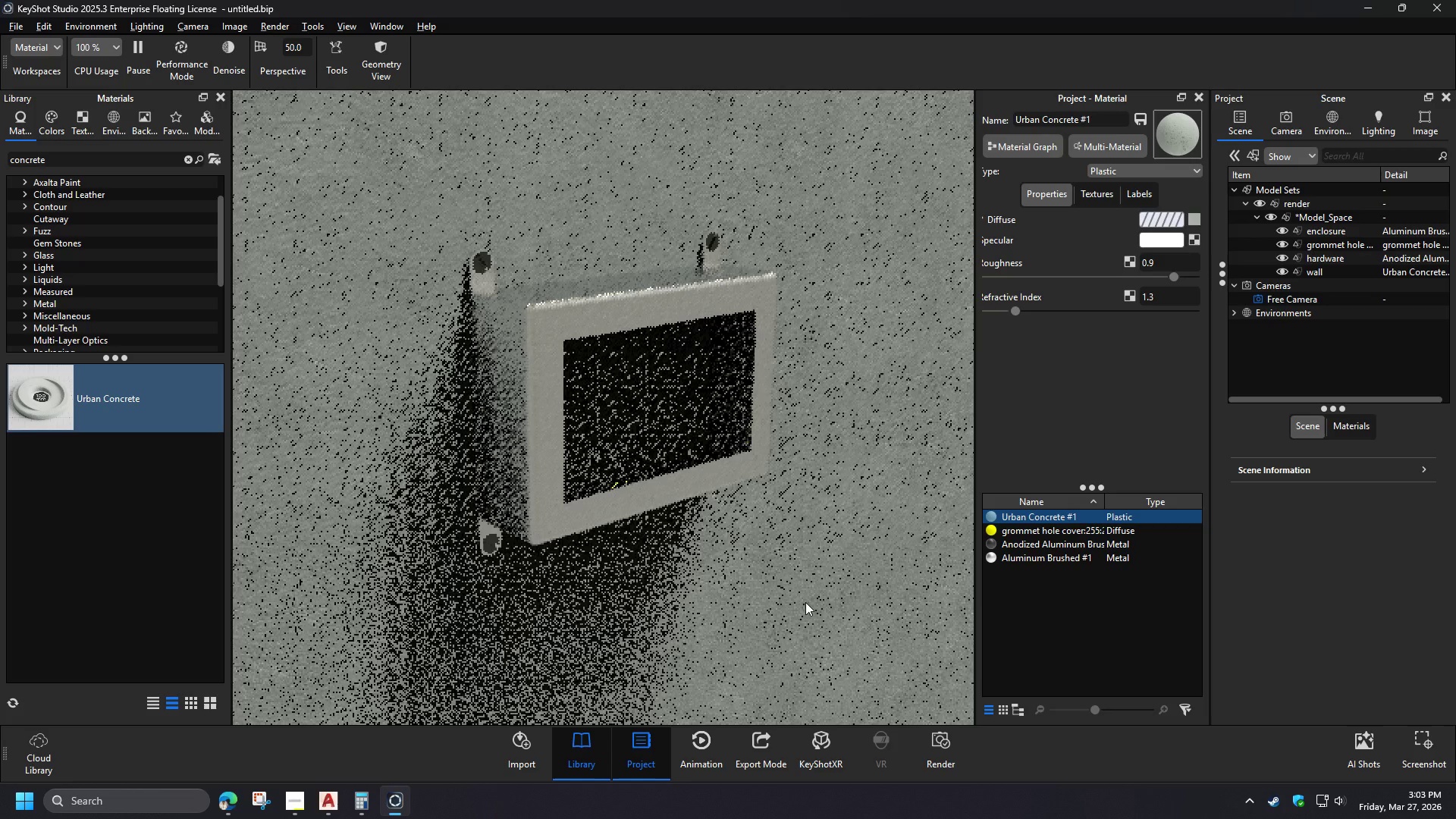 
hold_key(key=ControlLeft, duration=1.31)
left_click_drag(start_coordinate=[599, 609], to_coordinate=[839, 620])
 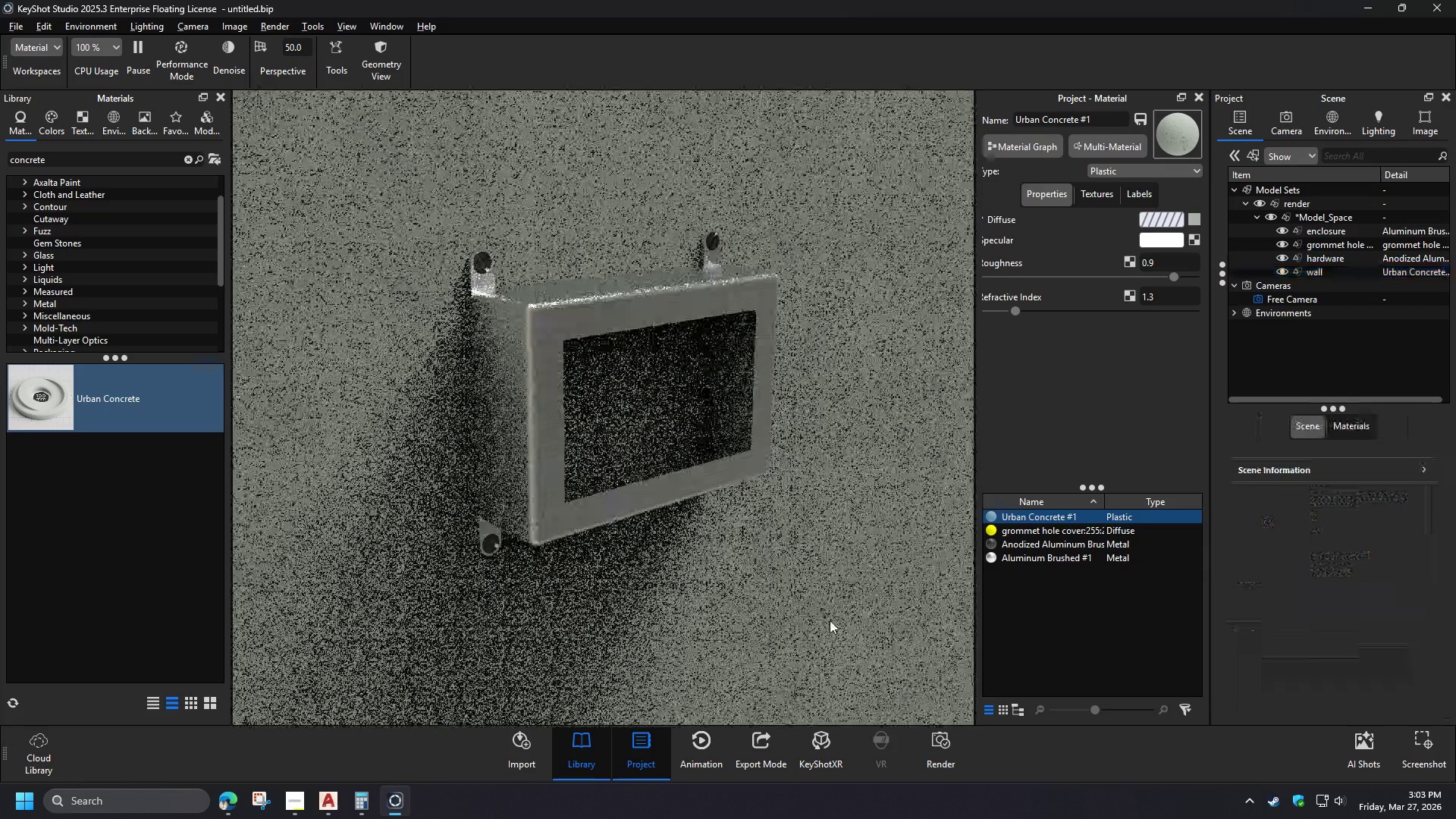 
hold_key(key=ControlLeft, duration=0.62)
 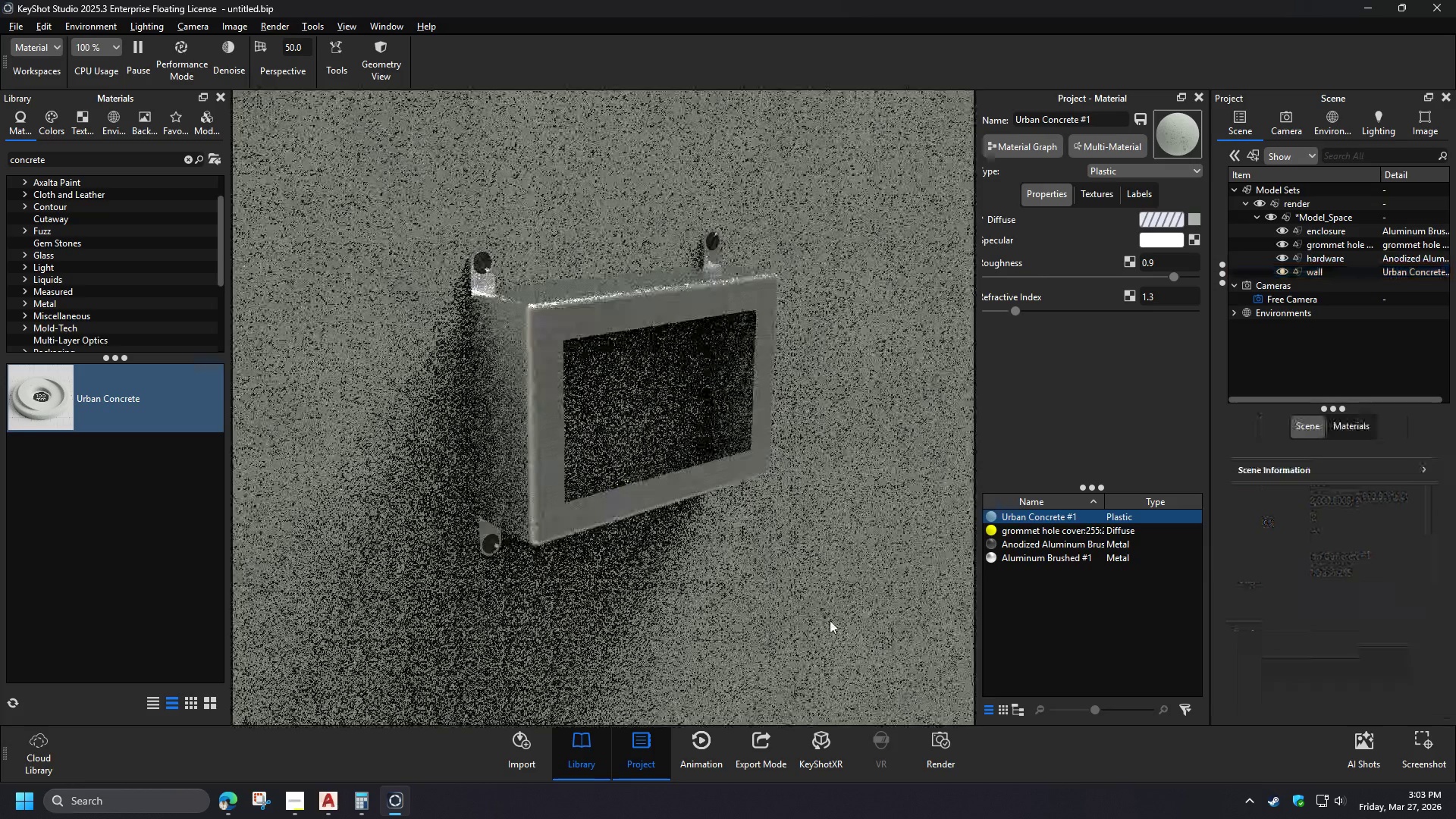 
left_click([113, 132])
 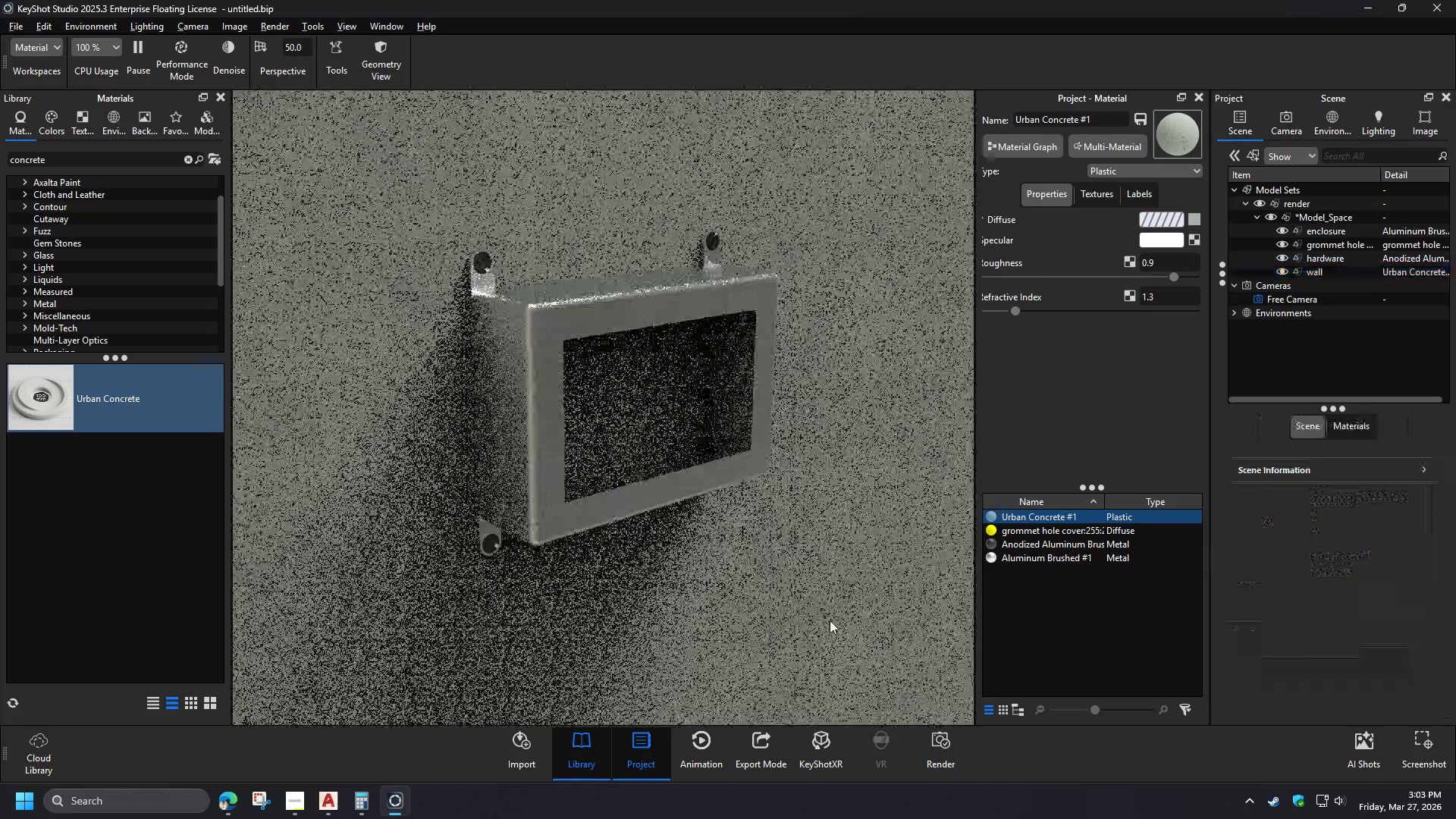 
left_click([29, 243])
 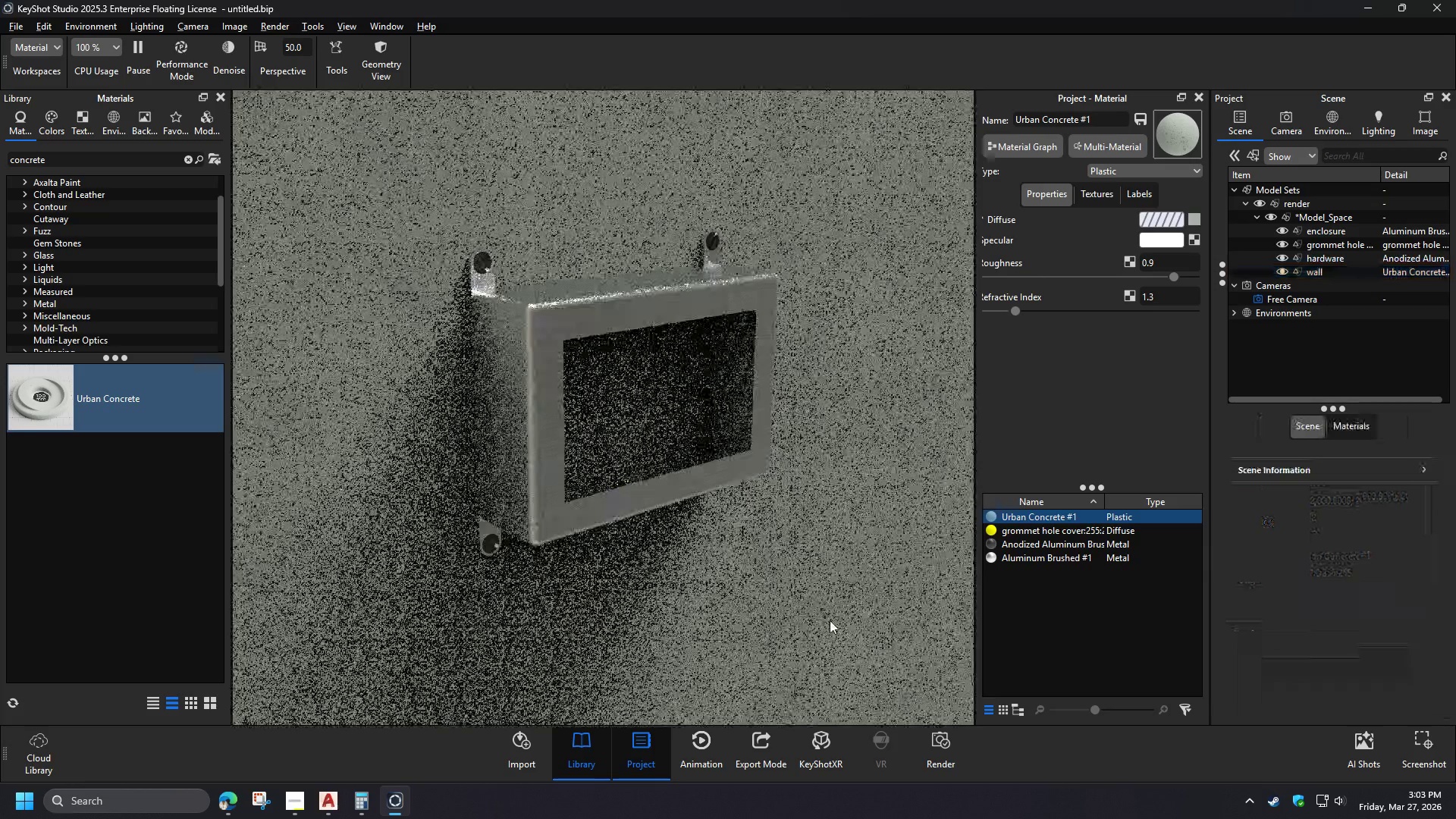 
left_click([75, 275])
 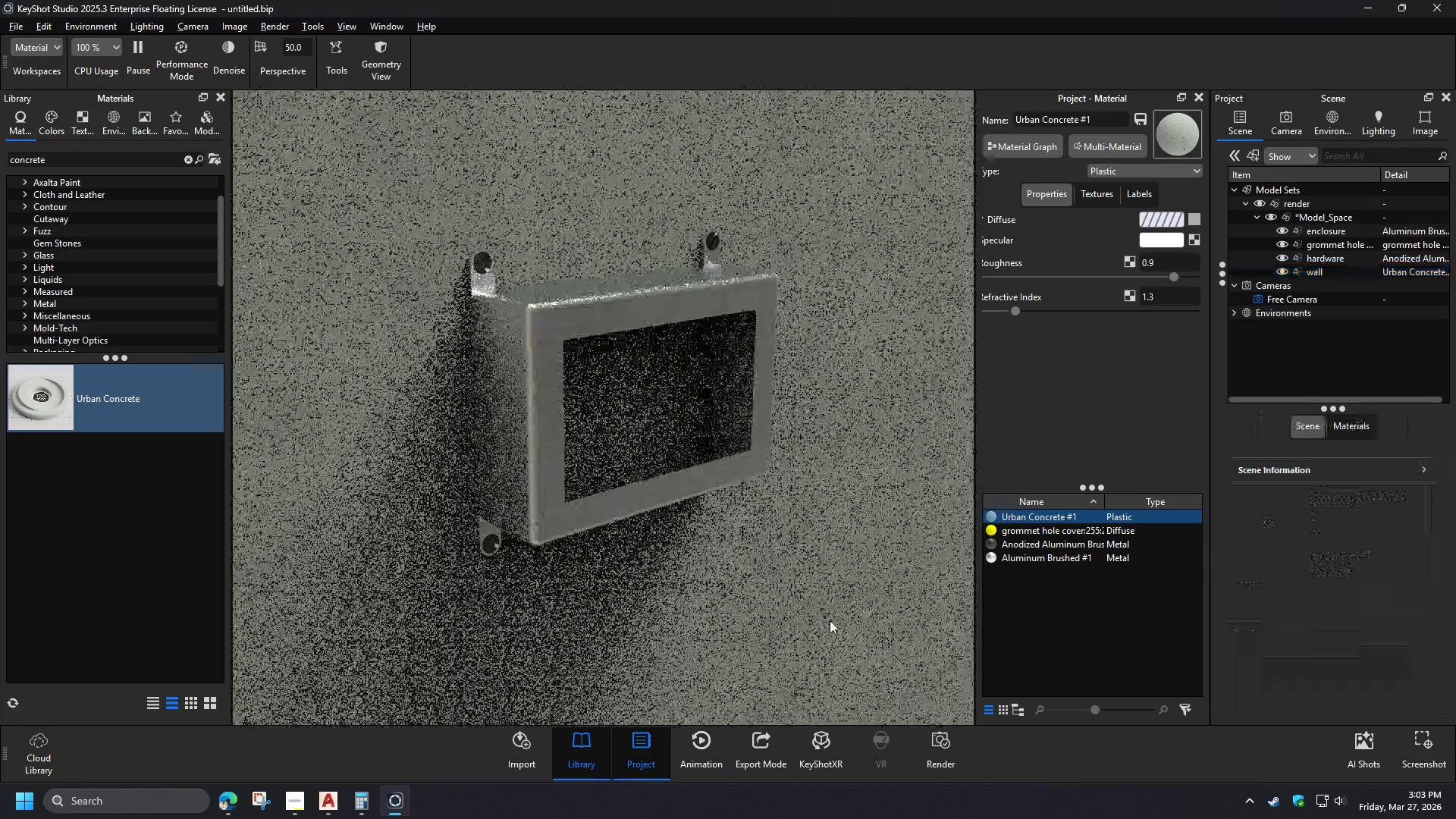 
left_click_drag(start_coordinate=[139, 473], to_coordinate=[331, 522])
 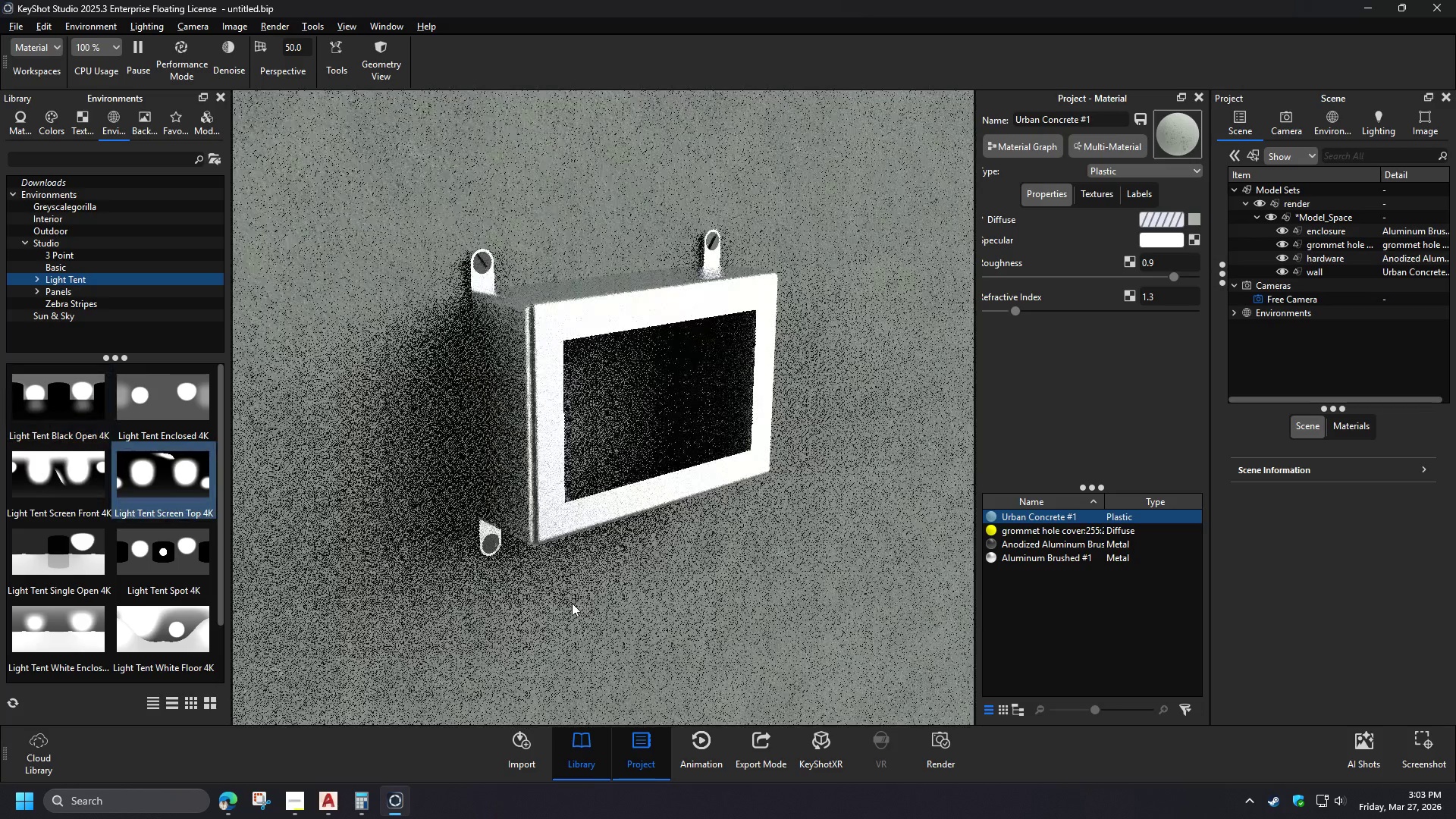 
hold_key(key=ControlLeft, duration=1.51)
left_click_drag(start_coordinate=[637, 620], to_coordinate=[905, 639])
 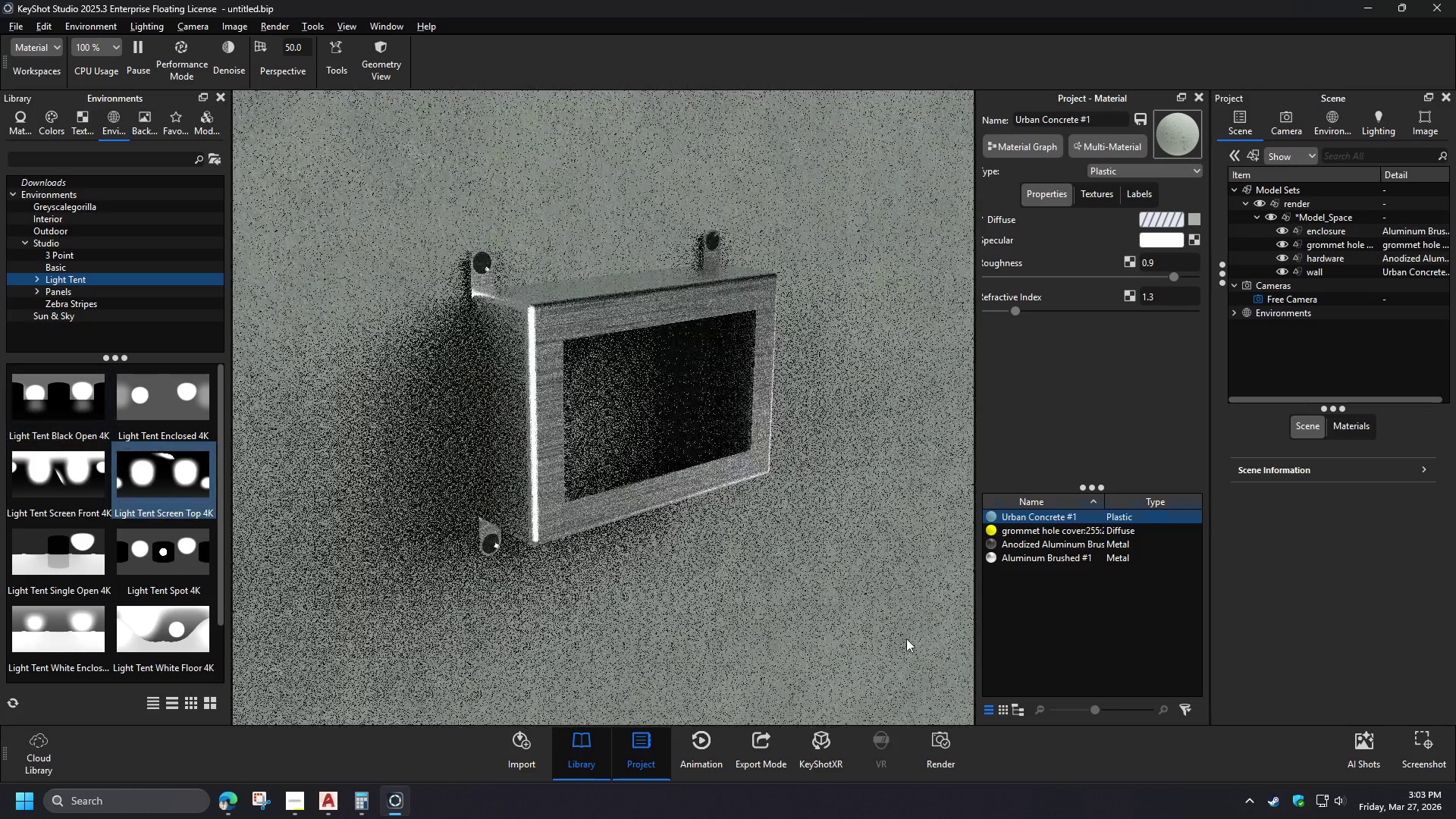 
hold_key(key=ControlLeft, duration=1.5)
 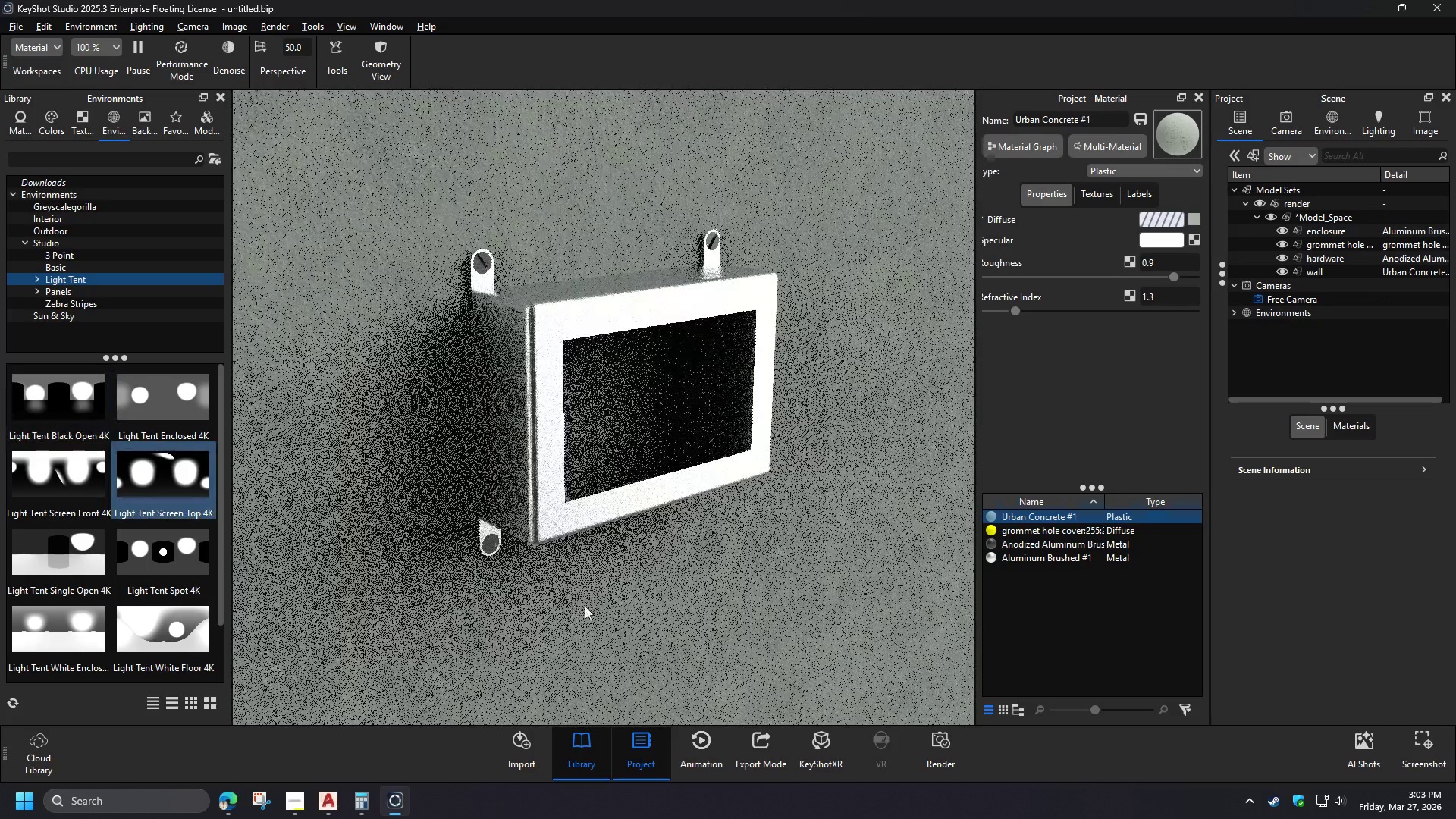 
hold_key(key=ControlLeft, duration=1.5)
 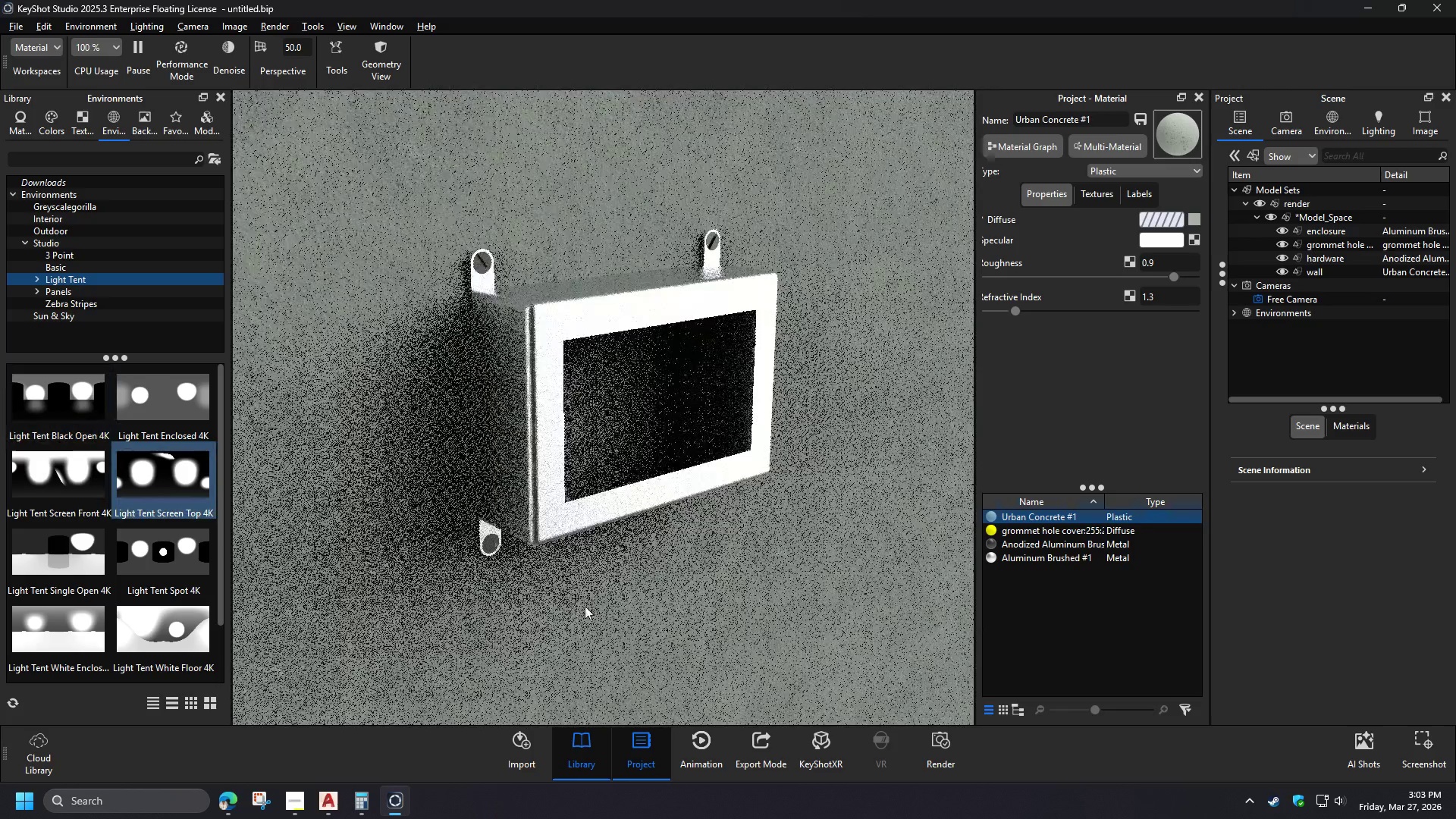 
hold_key(key=ControlLeft, duration=1.02)
 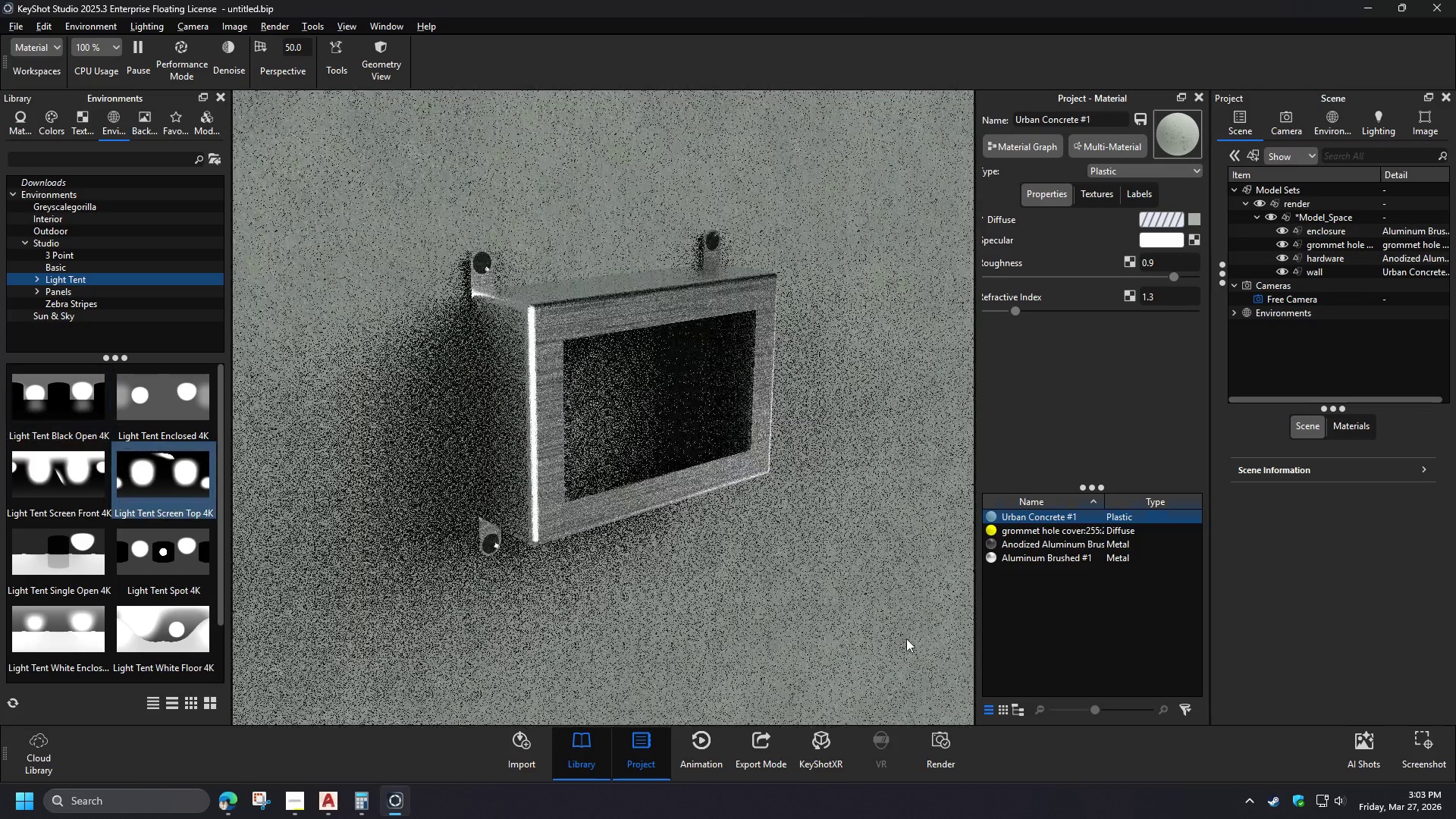 
wait(5.36)
 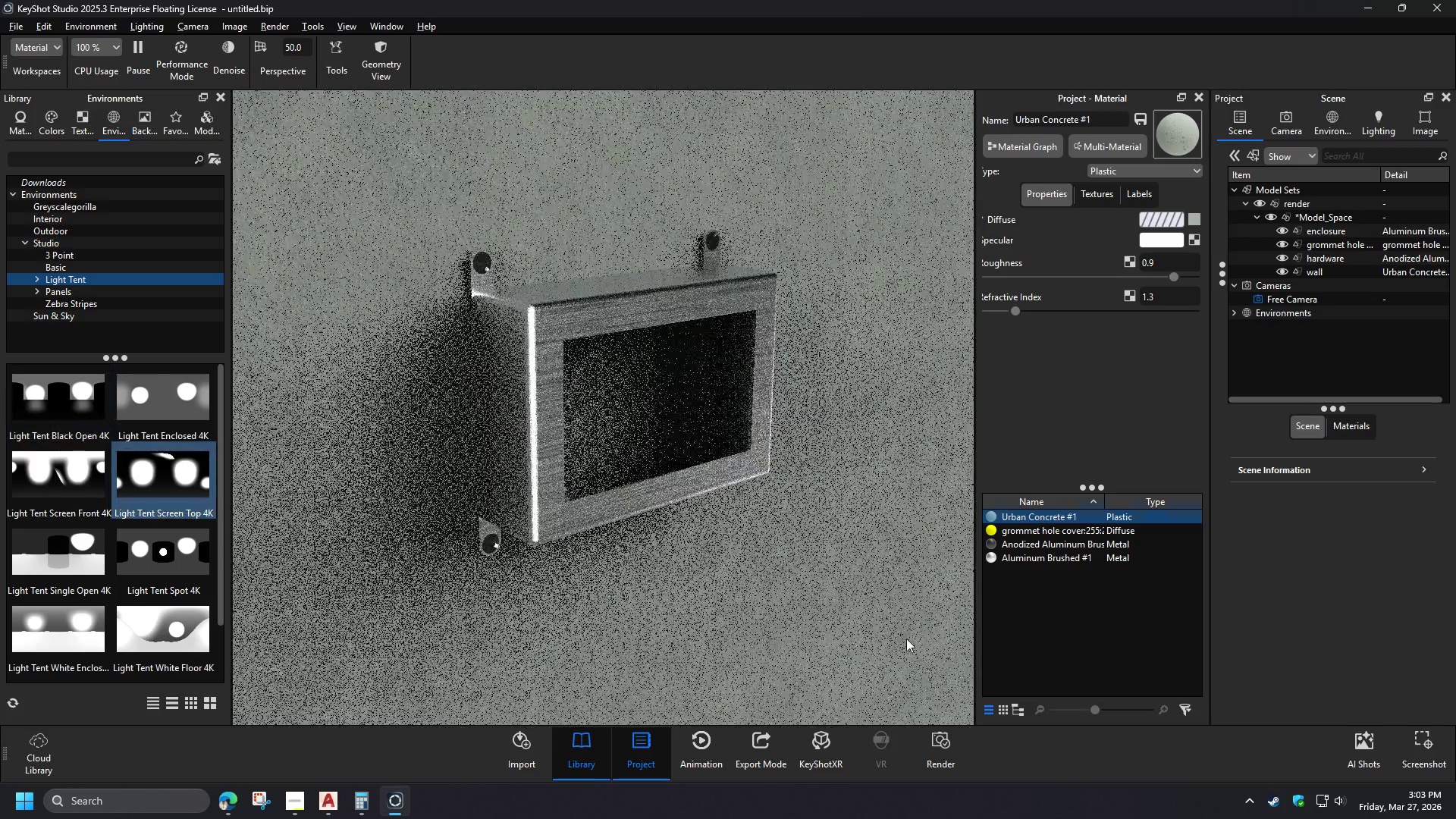 
hold_key(key=ControlLeft, duration=1.52)
left_click_drag(start_coordinate=[741, 601], to_coordinate=[726, 609])
 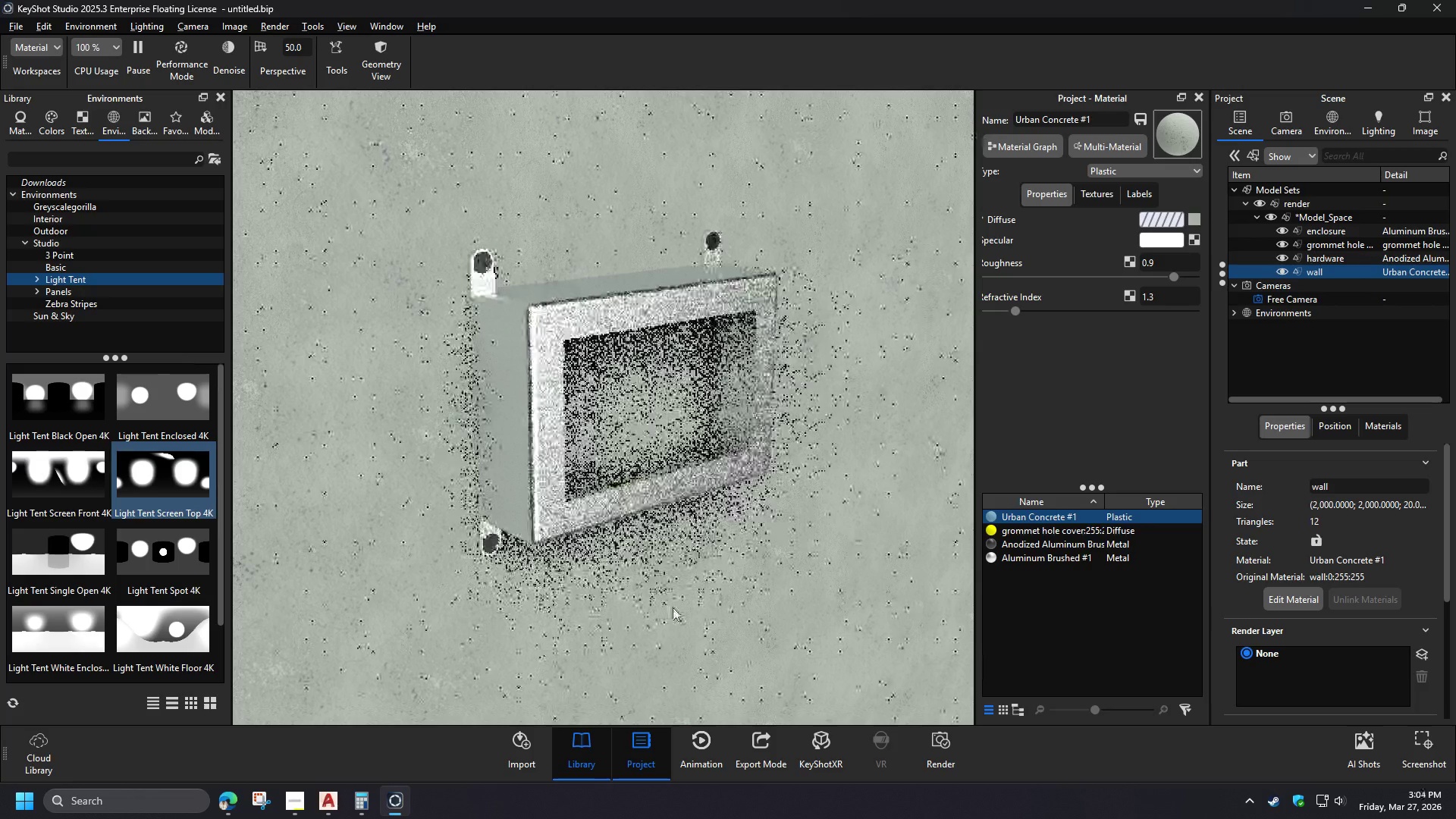 
hold_key(key=ControlLeft, duration=1.5)
 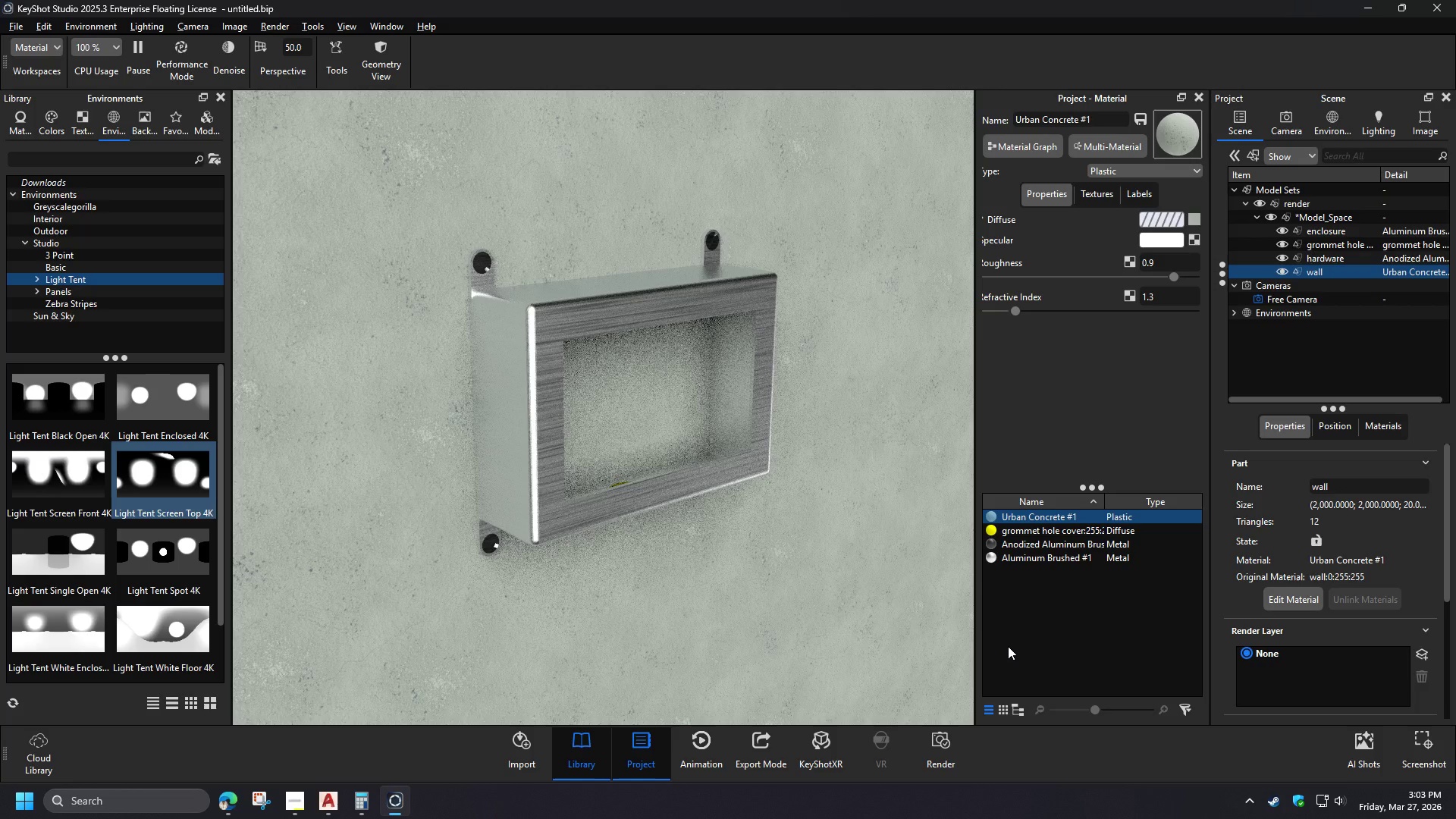 
hold_key(key=ControlLeft, duration=1.5)
 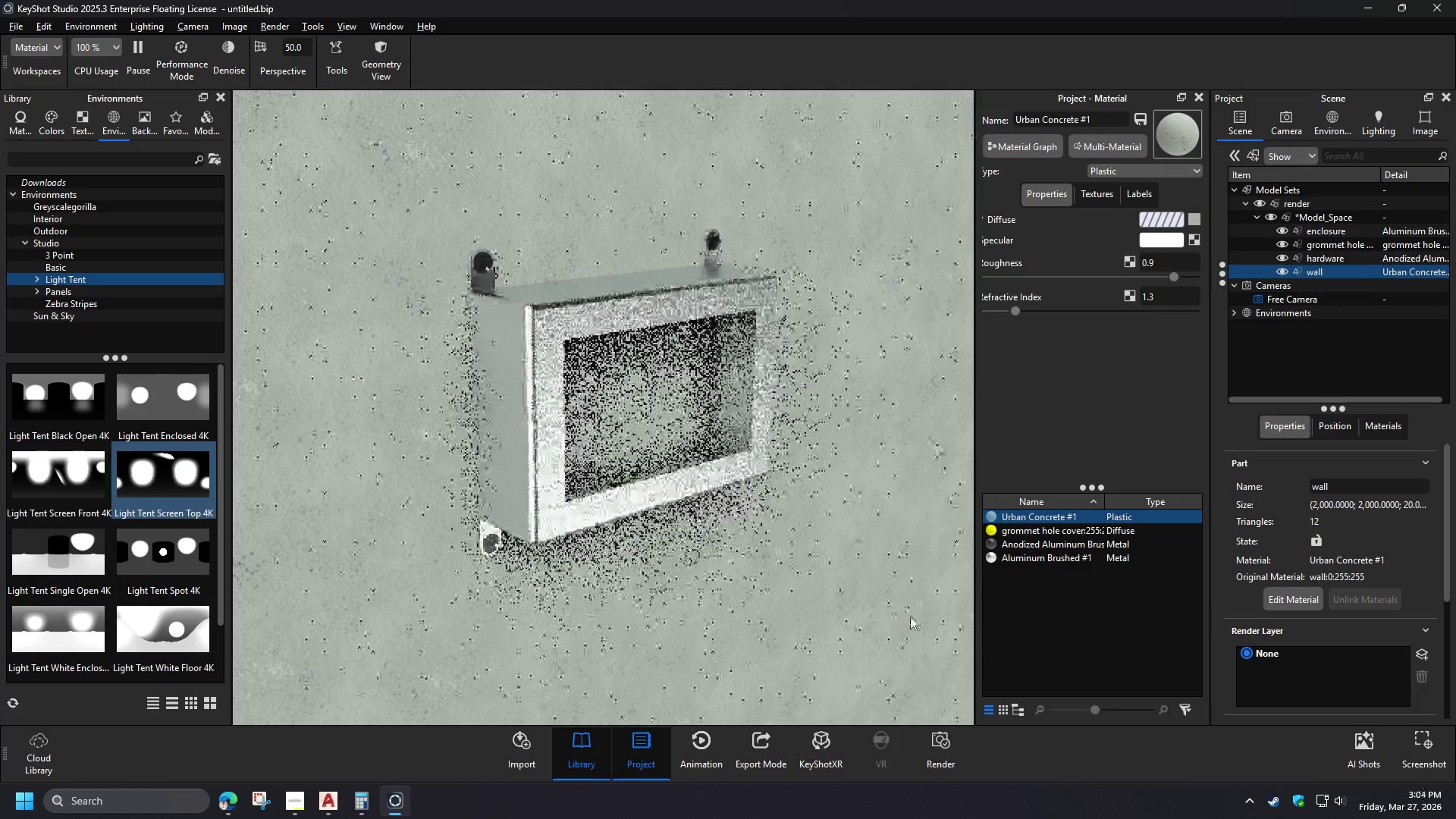 
hold_key(key=ControlLeft, duration=1.5)
 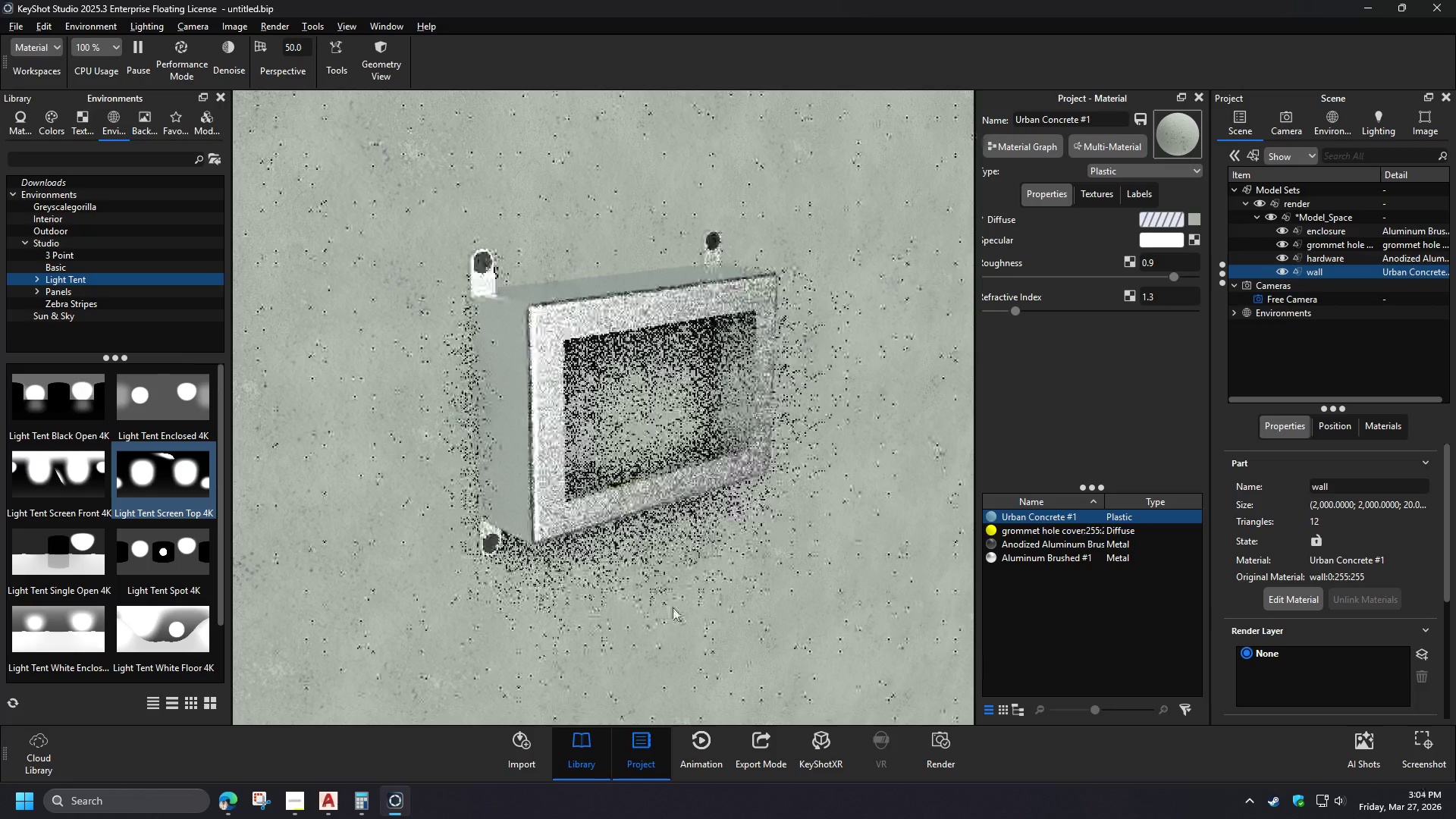 
hold_key(key=ControlLeft, duration=1.42)
 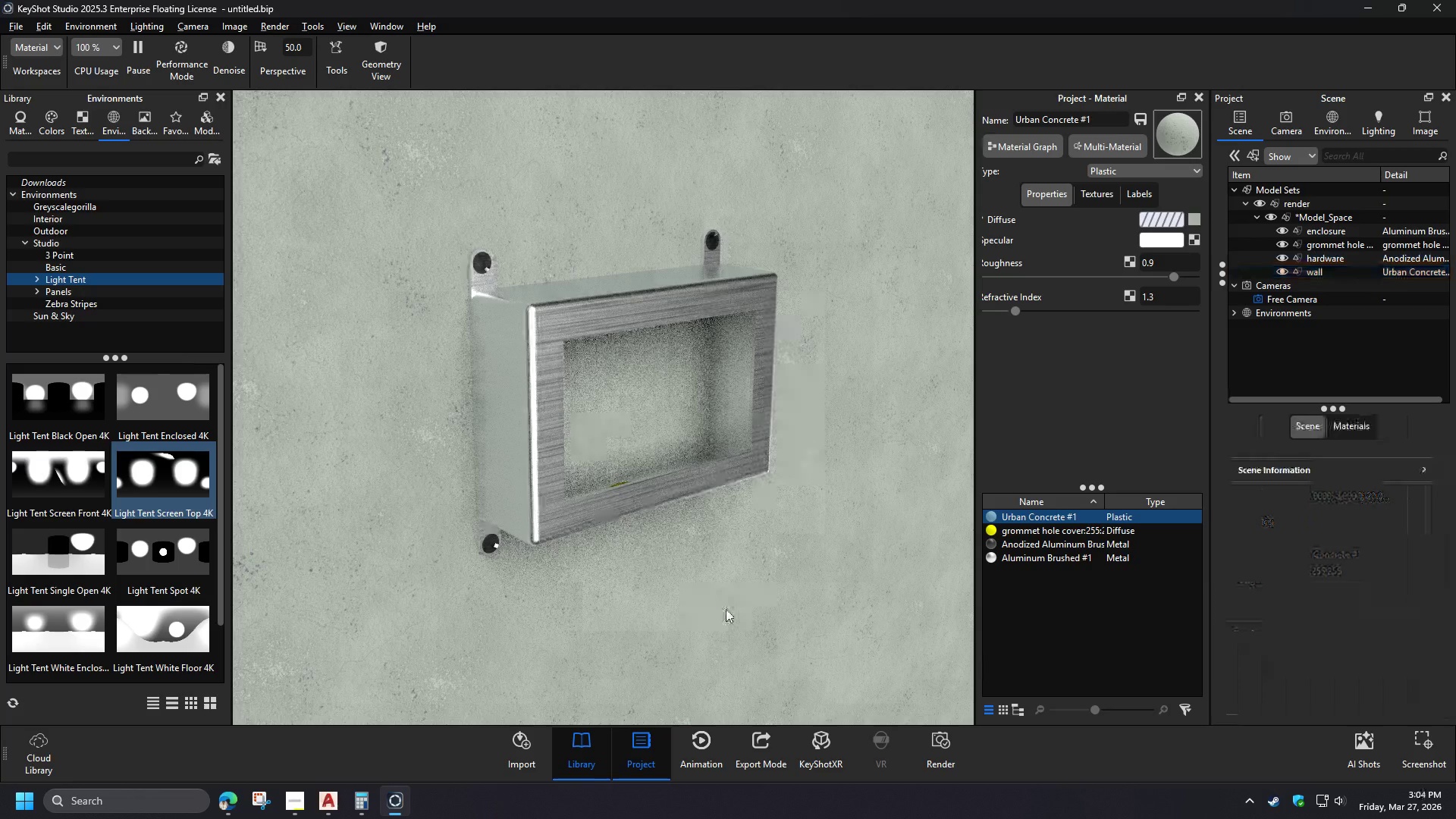 
wait(14.3)
 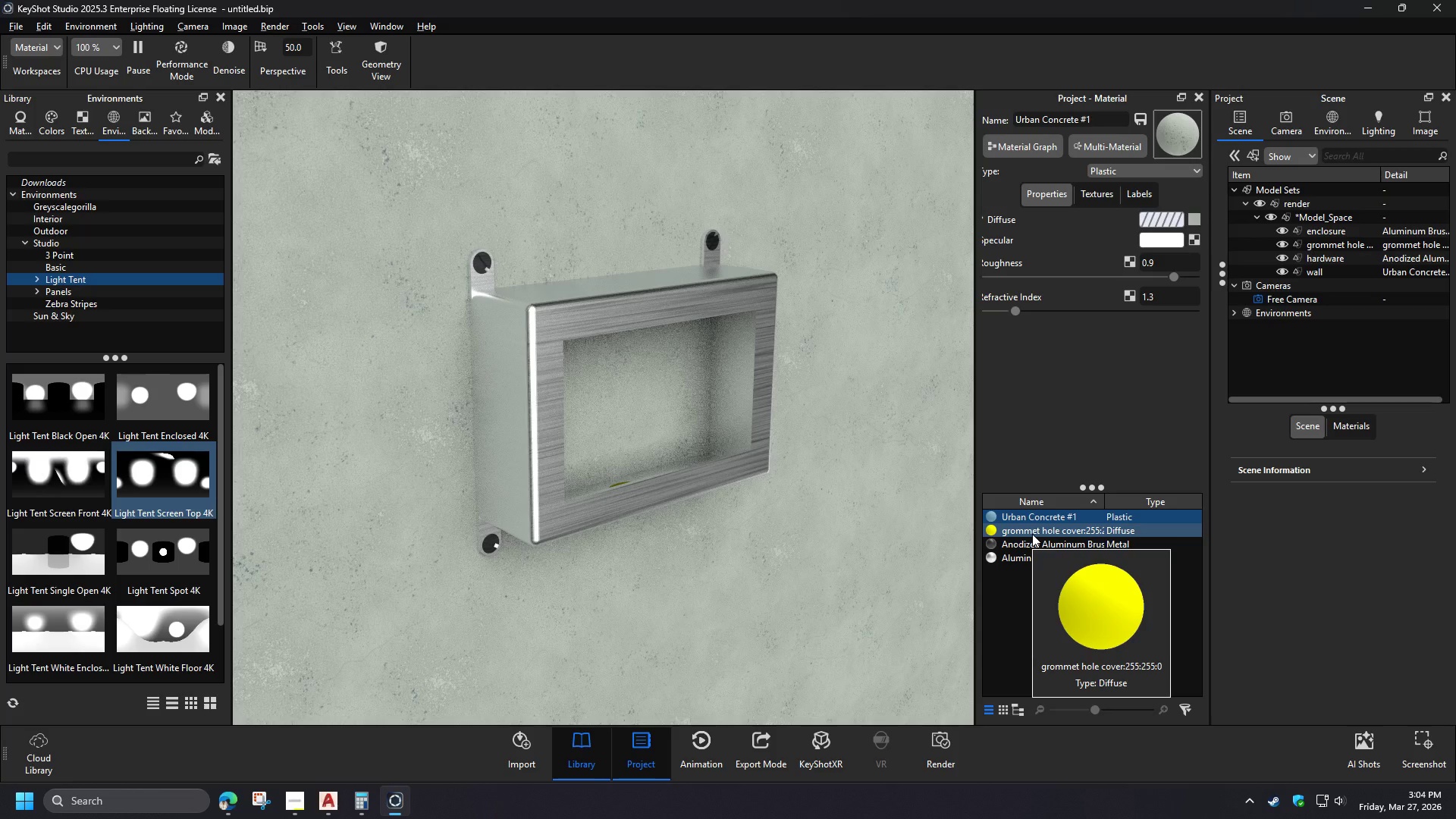 
left_click([61, 158])
 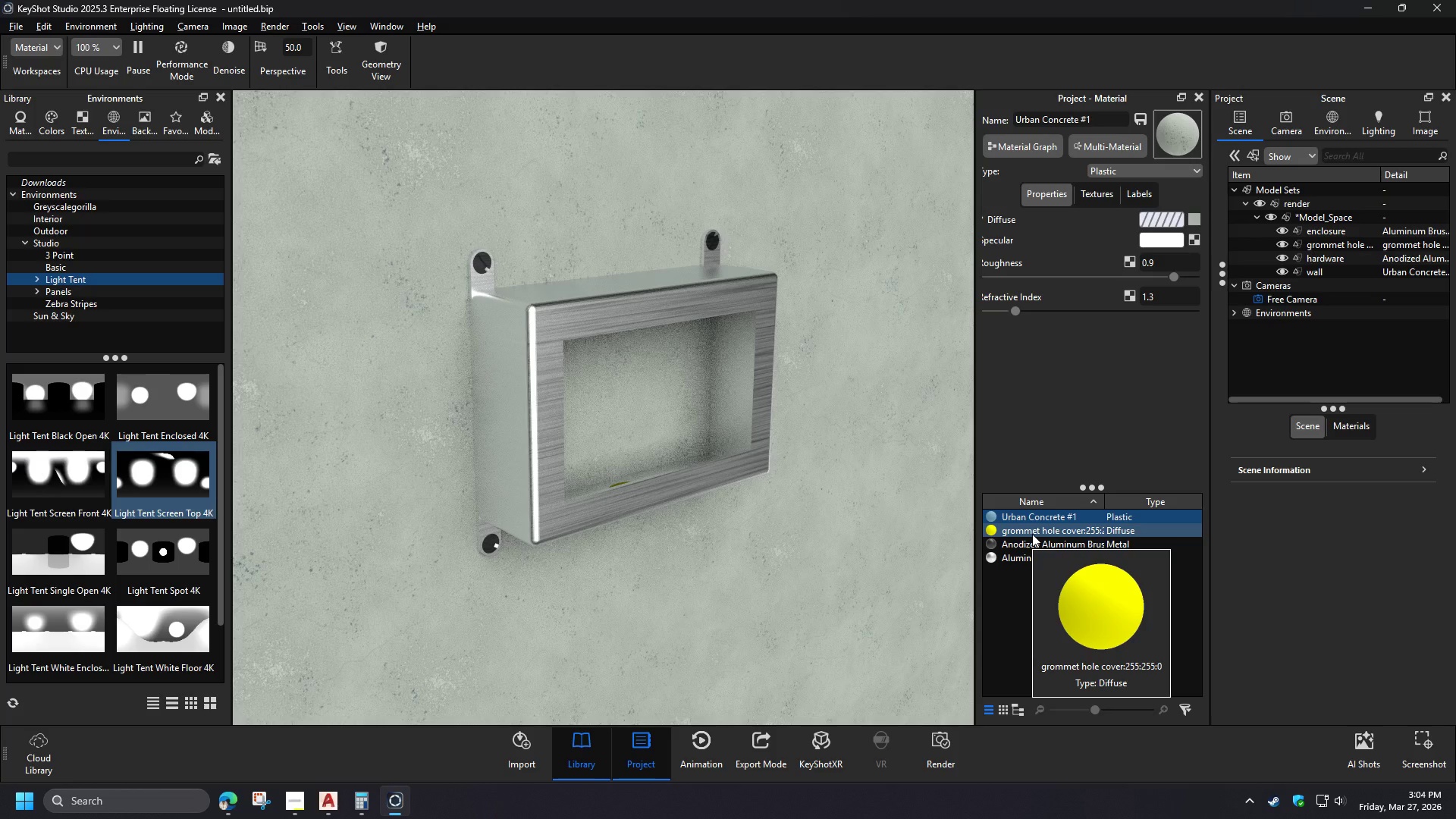 
type(rub)
 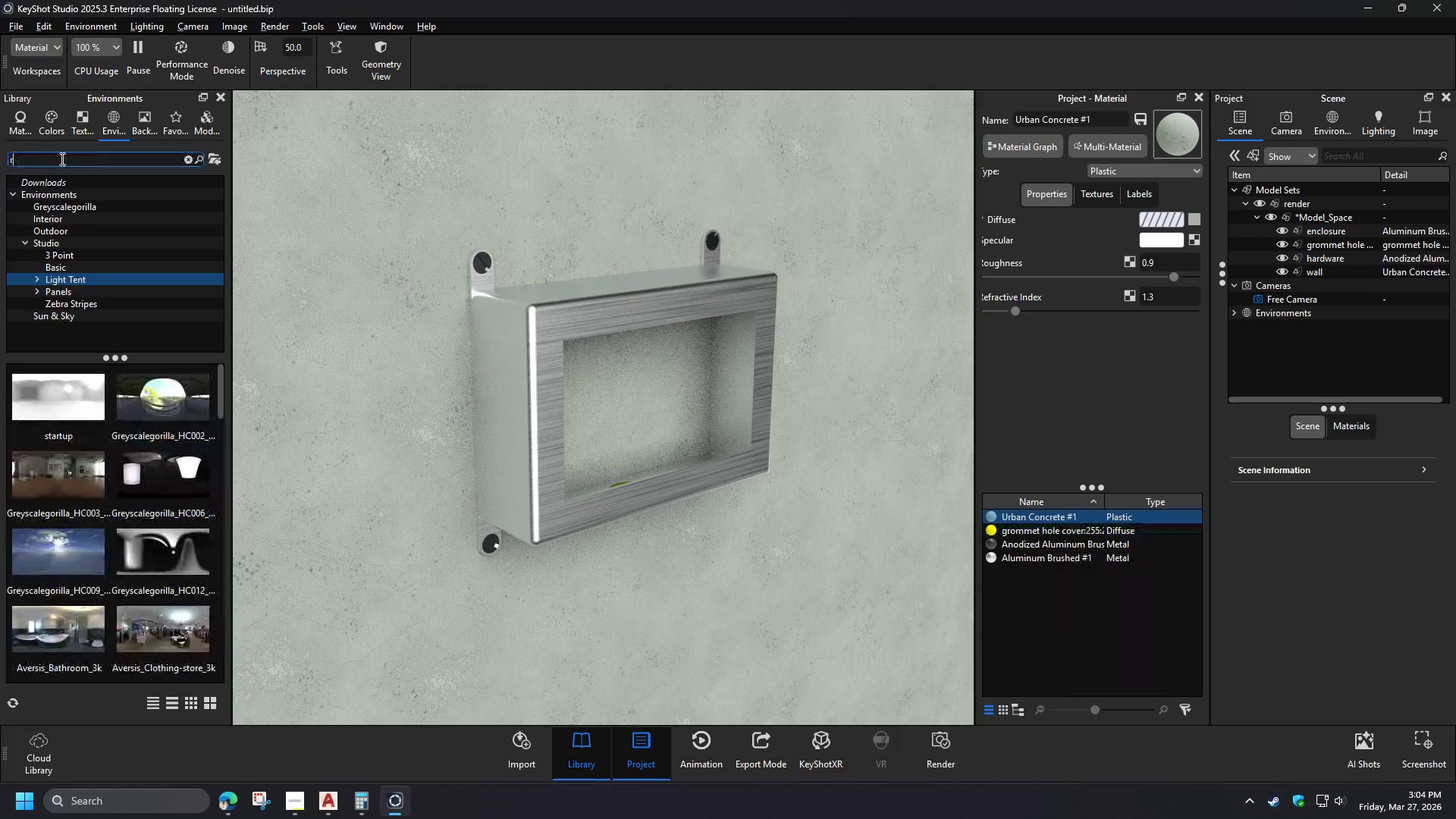 
type(ber)
 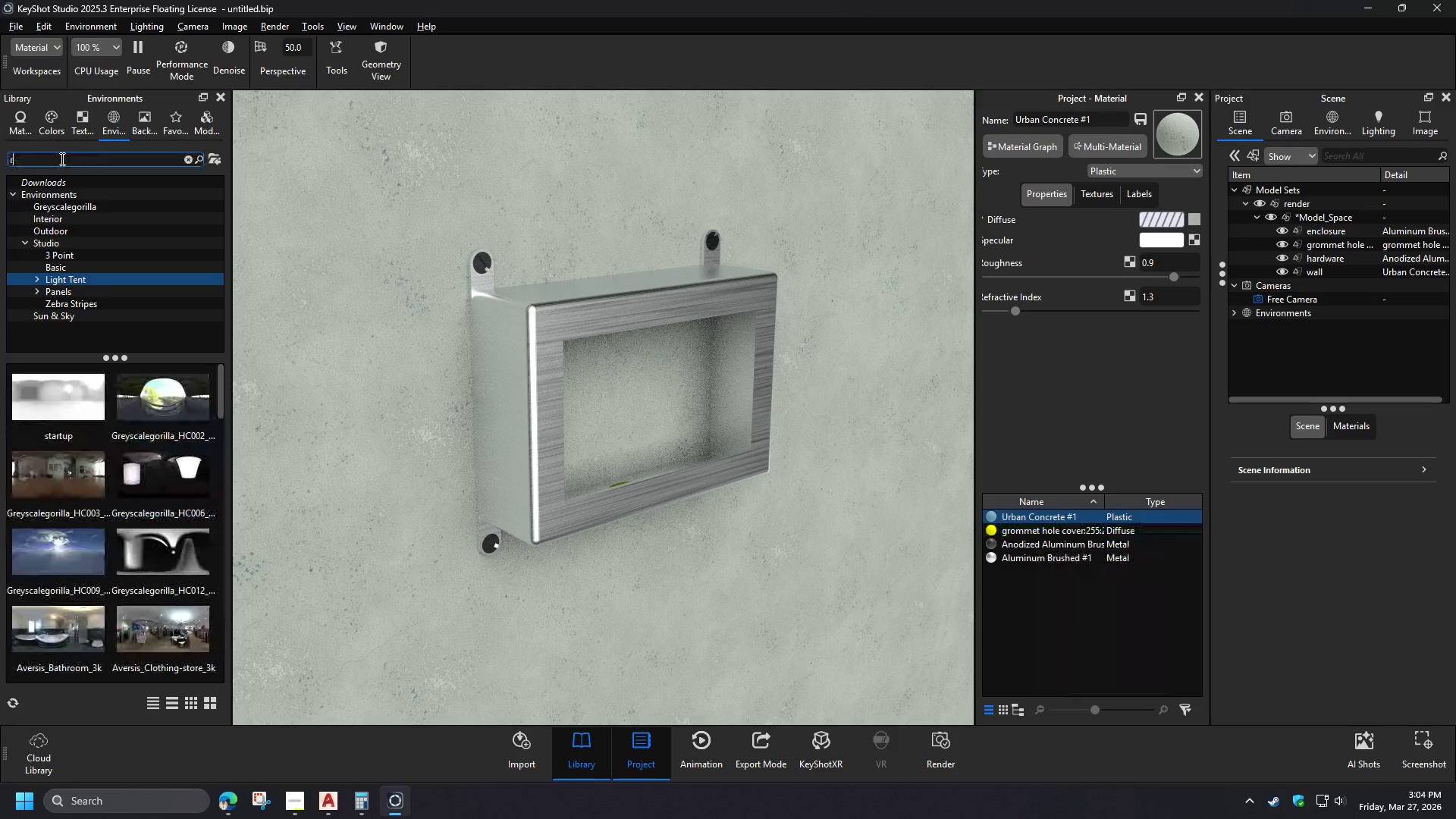 
left_click([14, 127])
 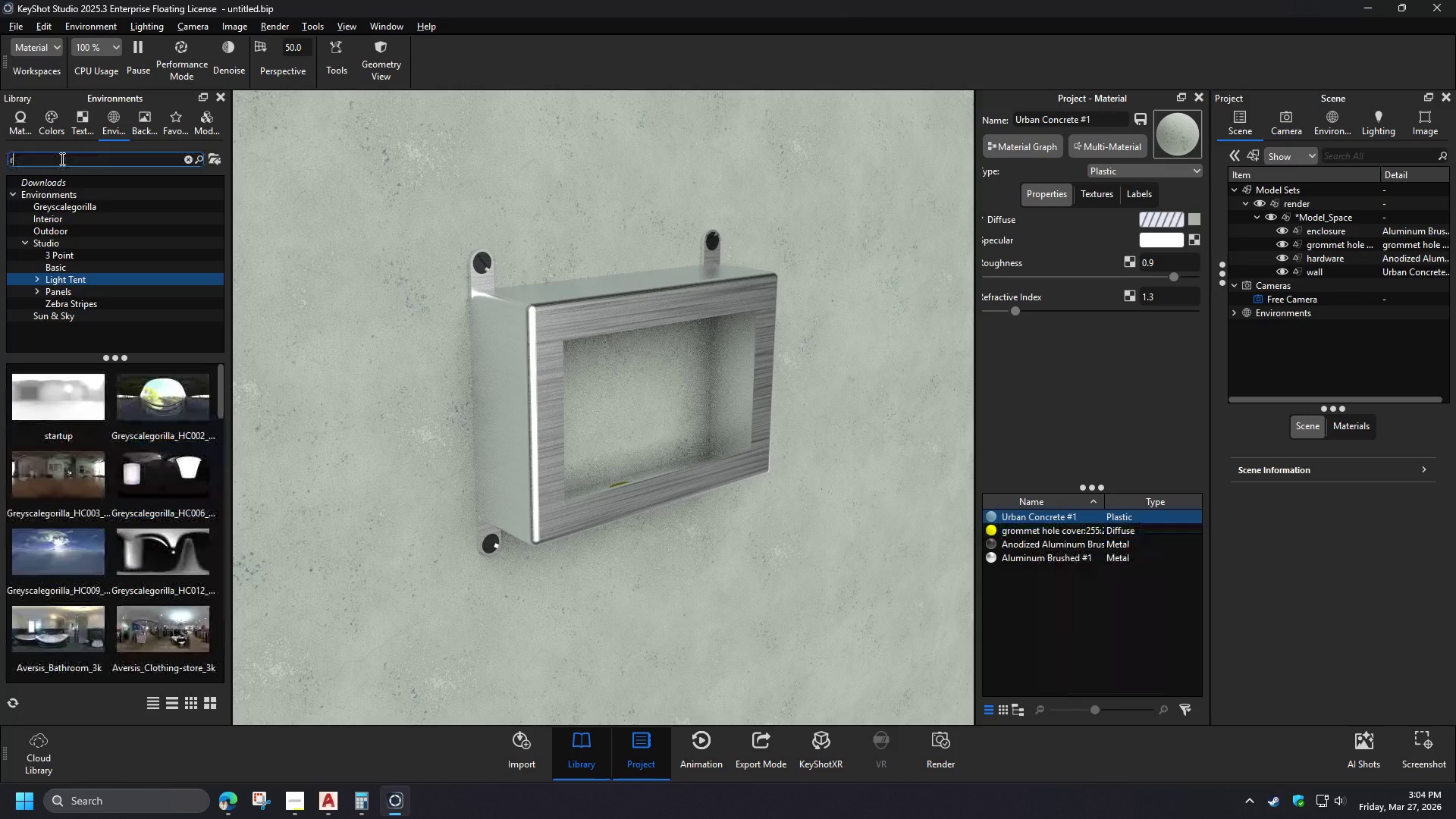 
left_click_drag(start_coordinate=[52, 159], to_coordinate=[0, 158])
 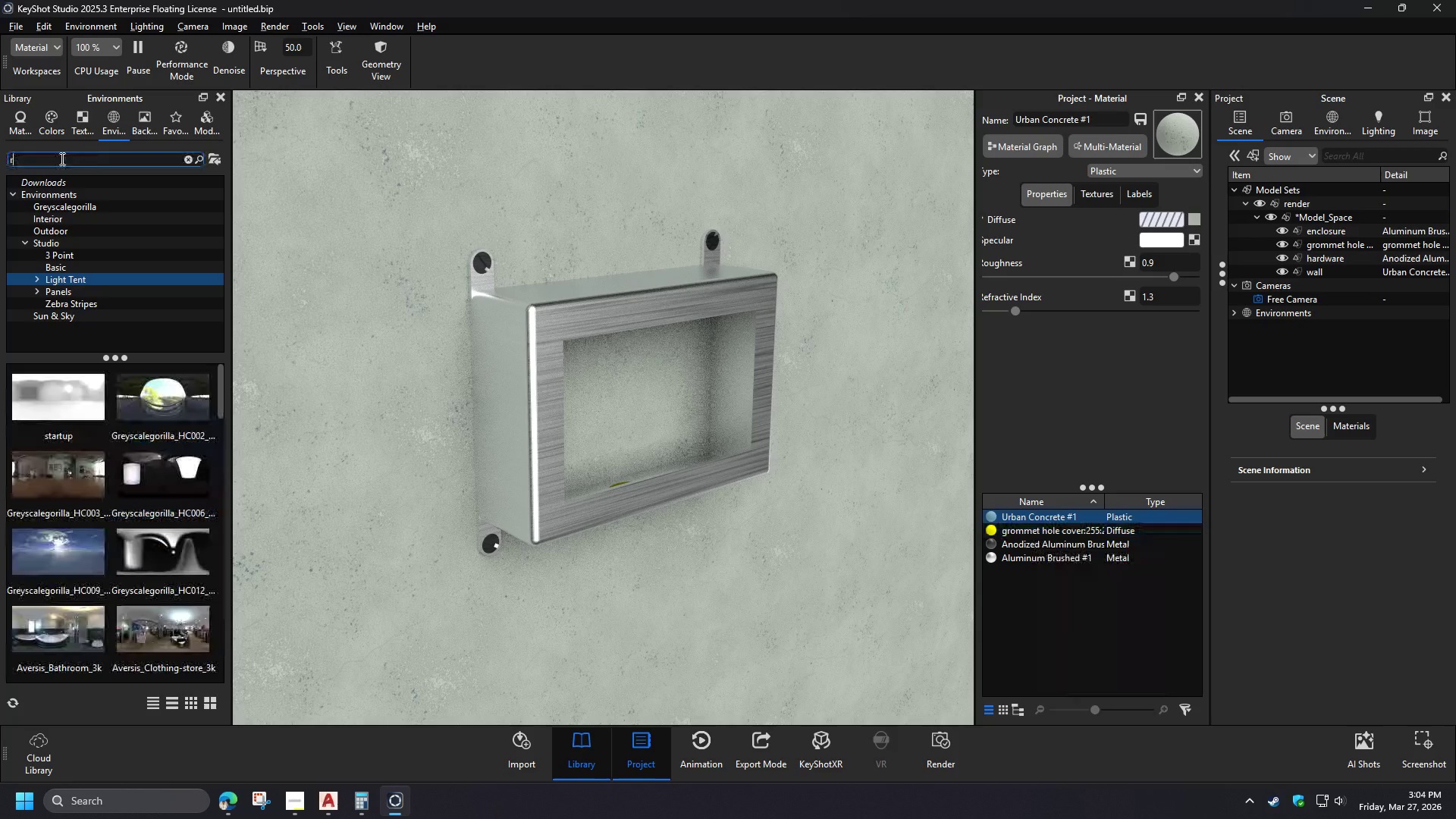 
type(rubber)
 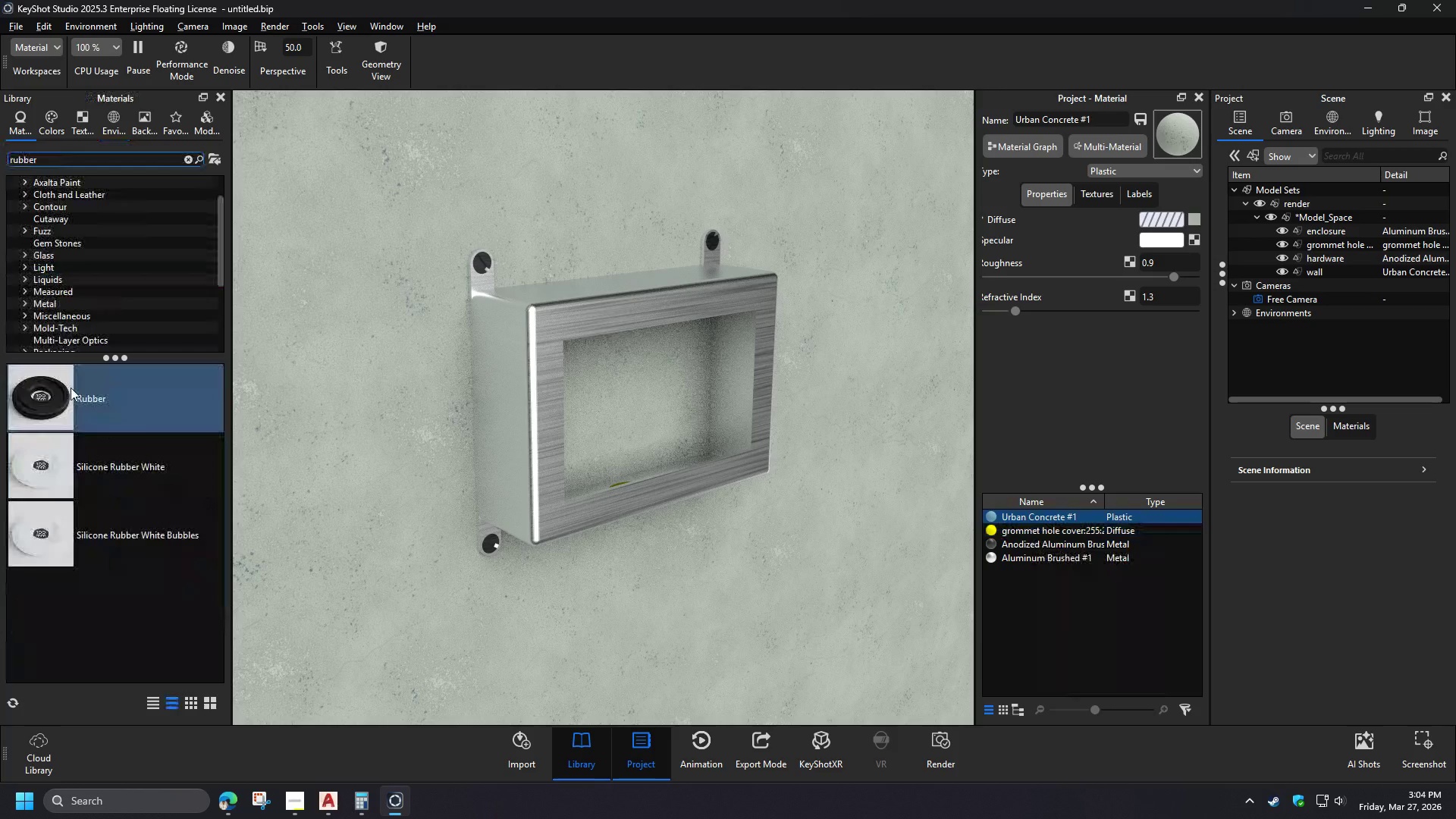 
left_click([58, 472])
 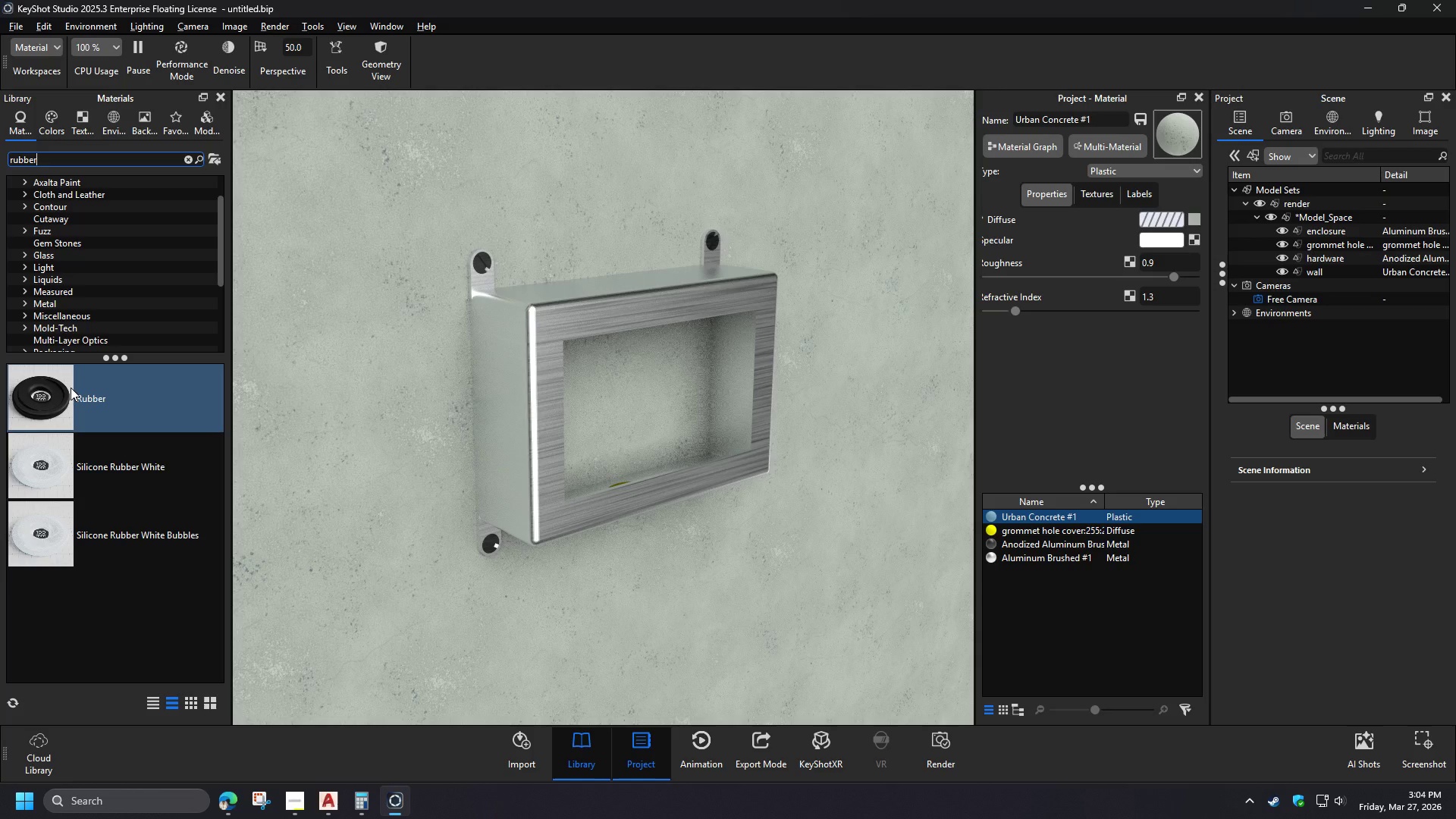 
mouse_move([993, 521])
 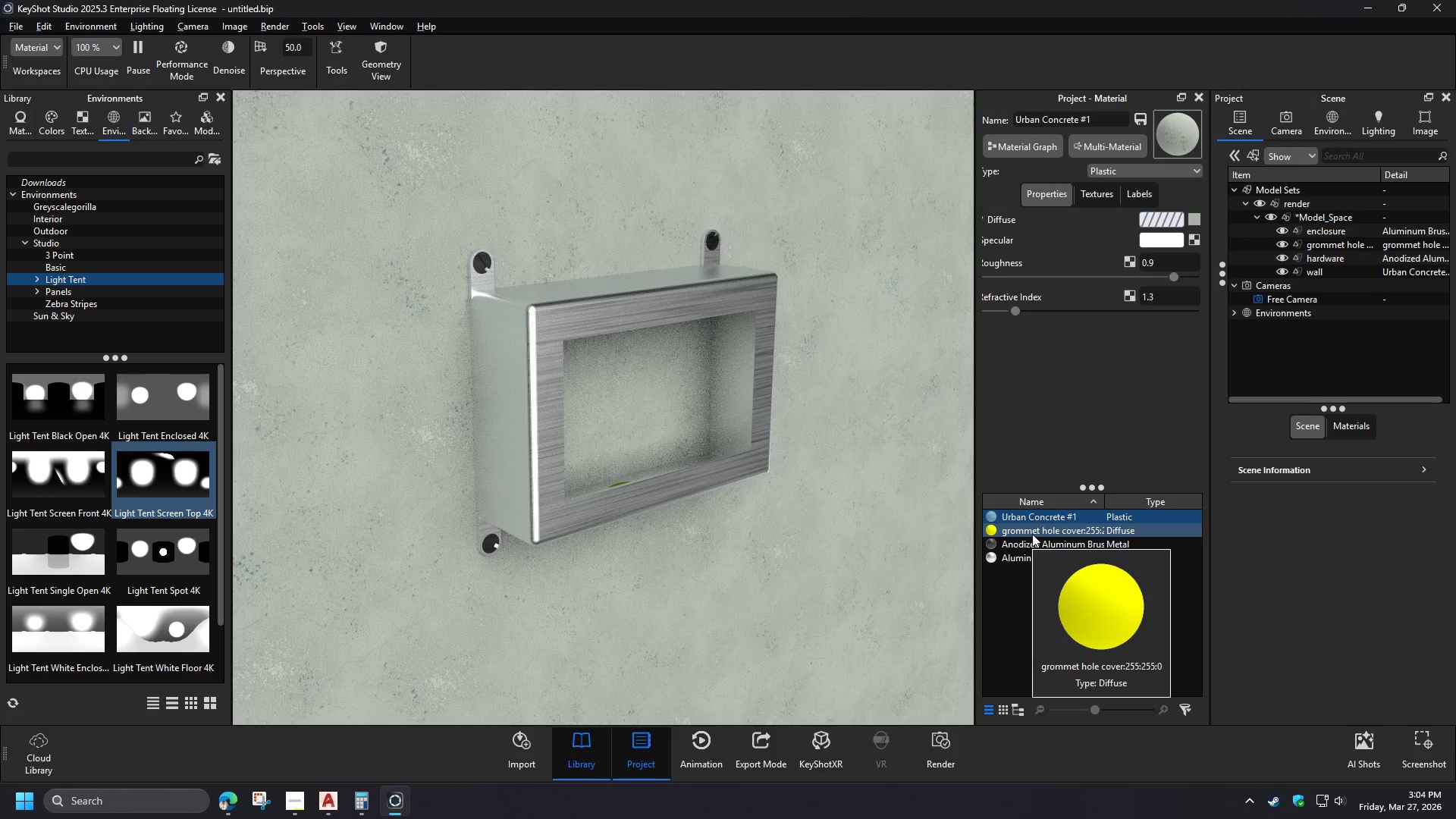 
wait(6.36)
 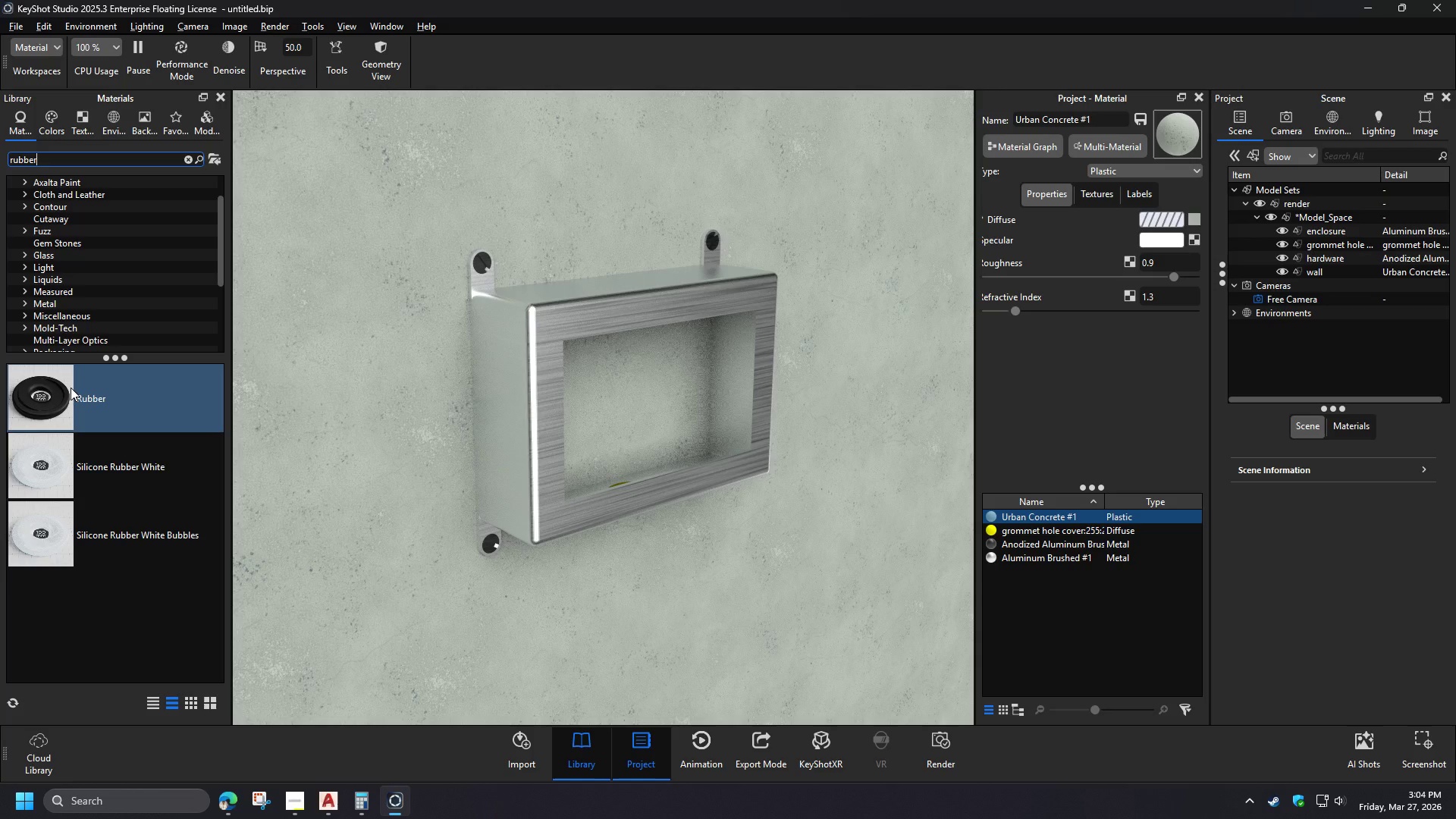 
left_click_drag(start_coordinate=[58, 467], to_coordinate=[1016, 528])
 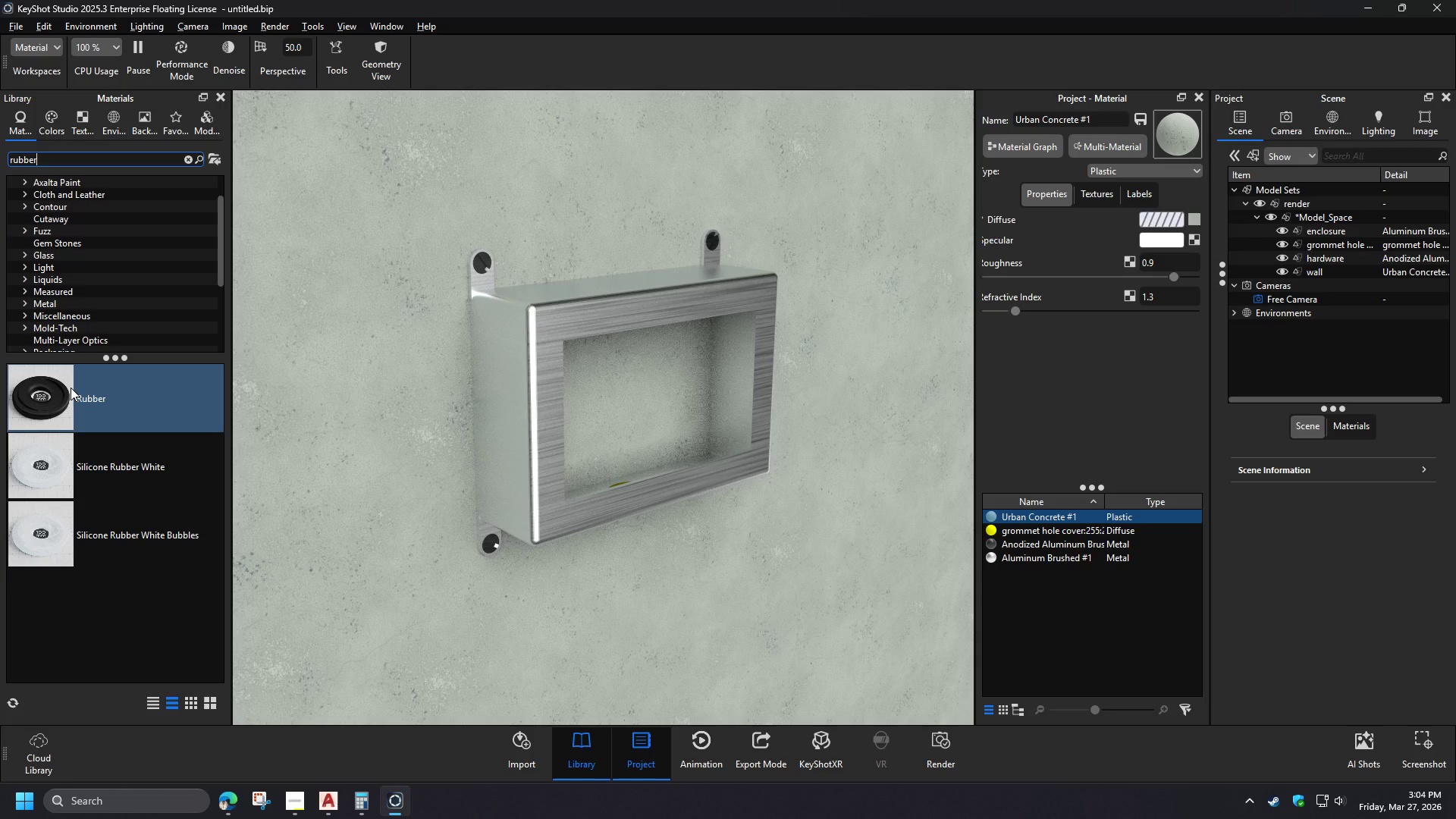 
left_click_drag(start_coordinate=[627, 544], to_coordinate=[627, 456])
 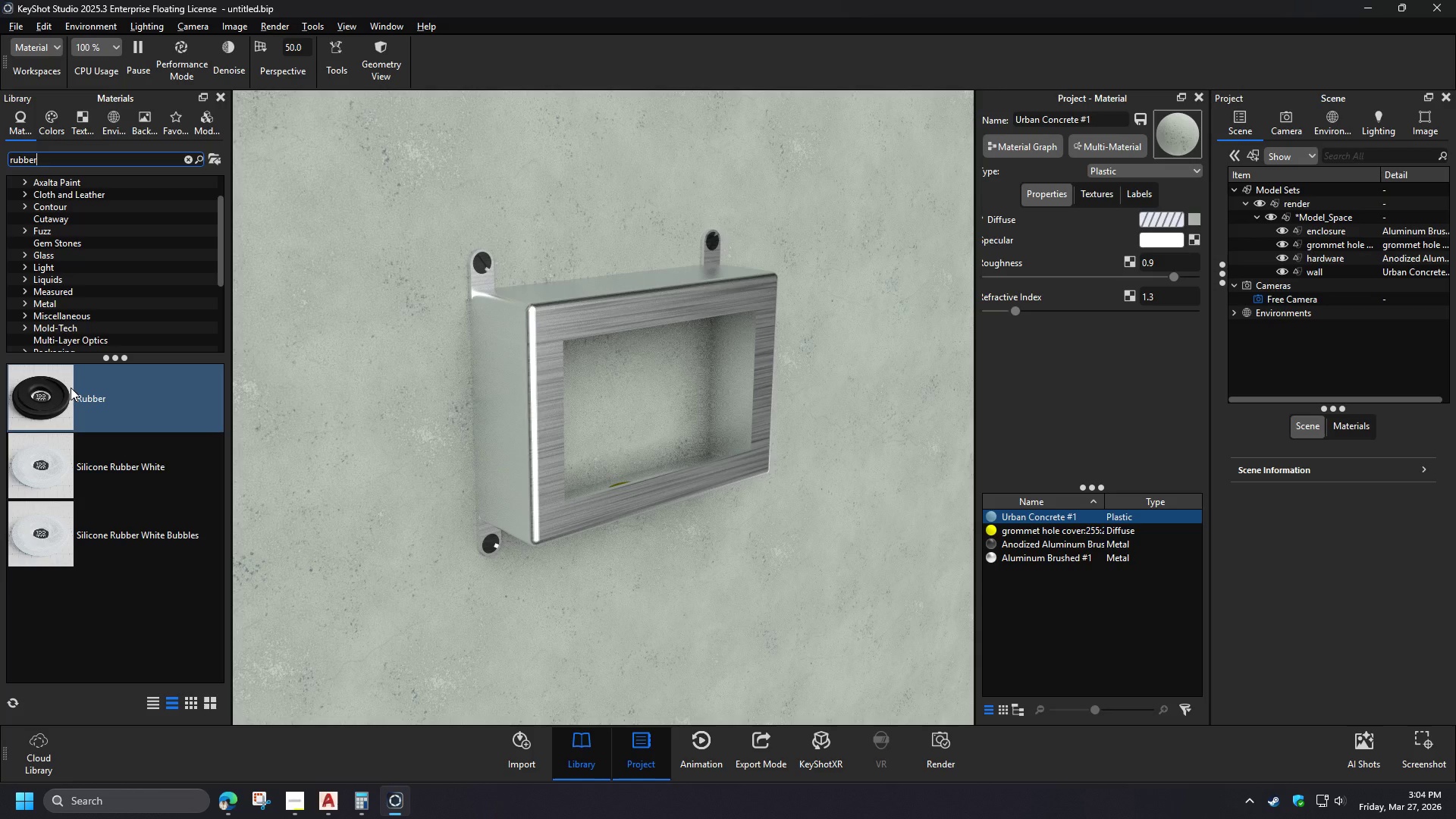 
left_click_drag(start_coordinate=[588, 262], to_coordinate=[589, 275])
 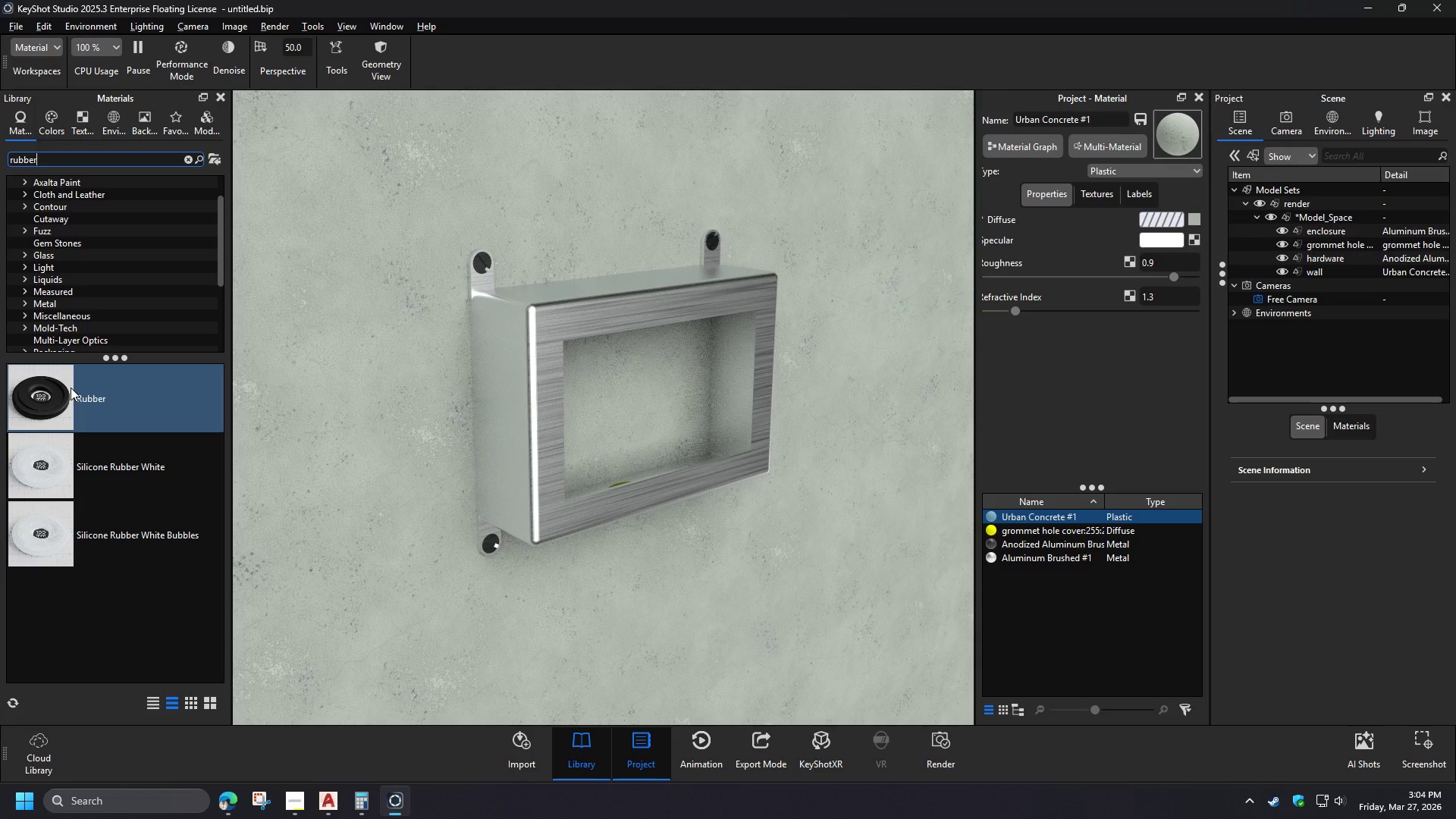 
key(W)
 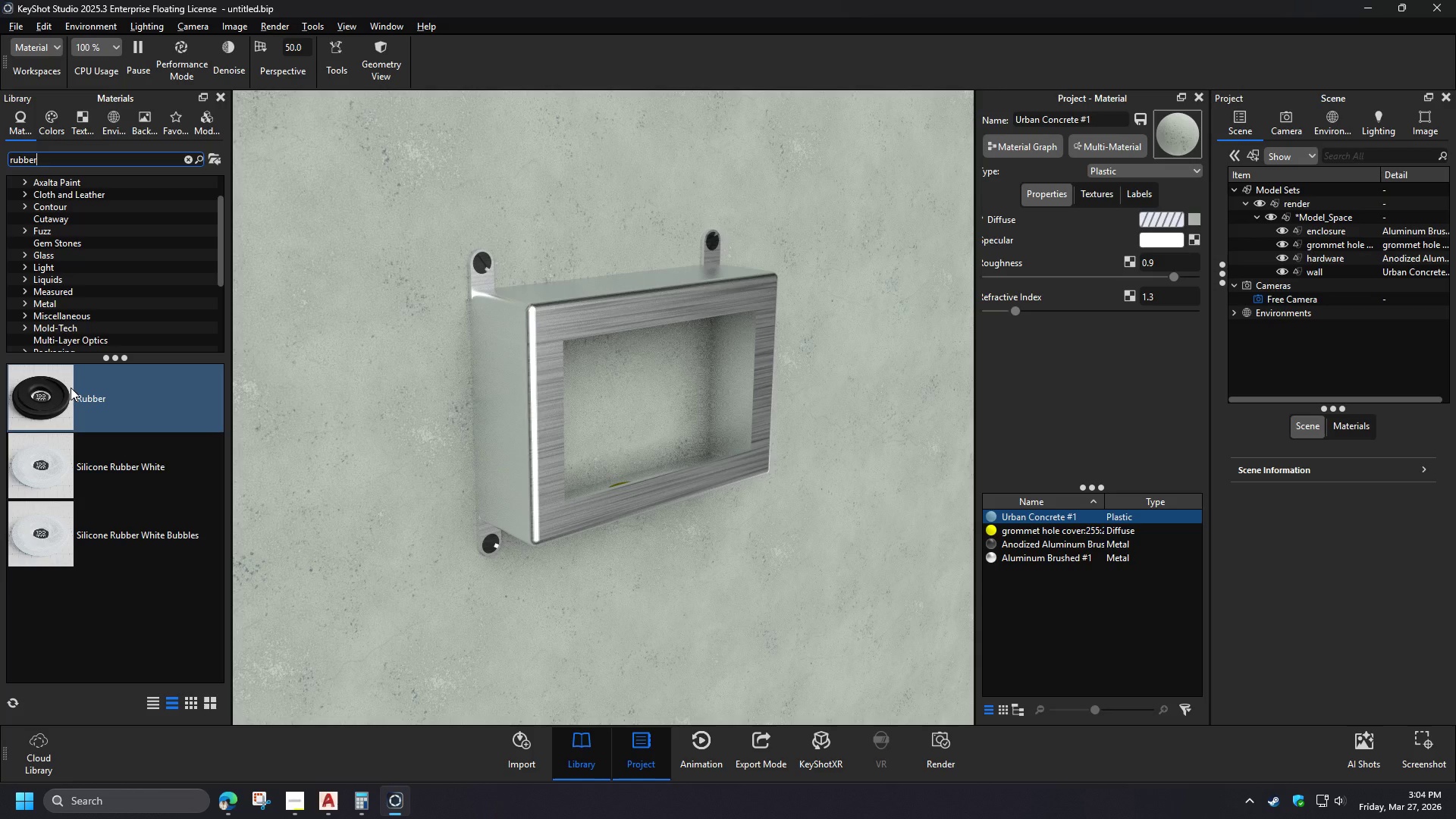 
left_click([977, 213])
 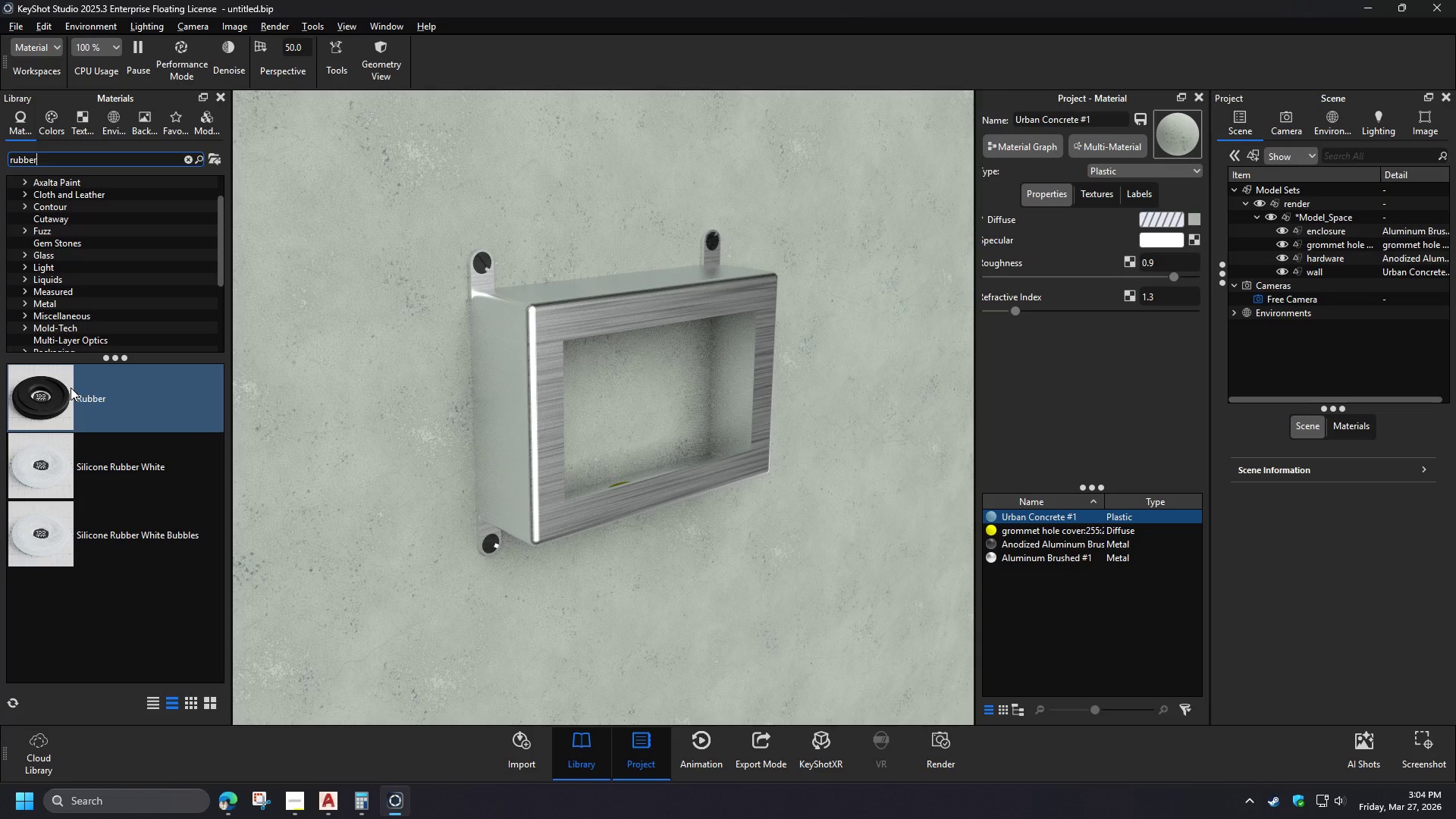 
left_click_drag(start_coordinate=[608, 358], to_coordinate=[607, 230])
 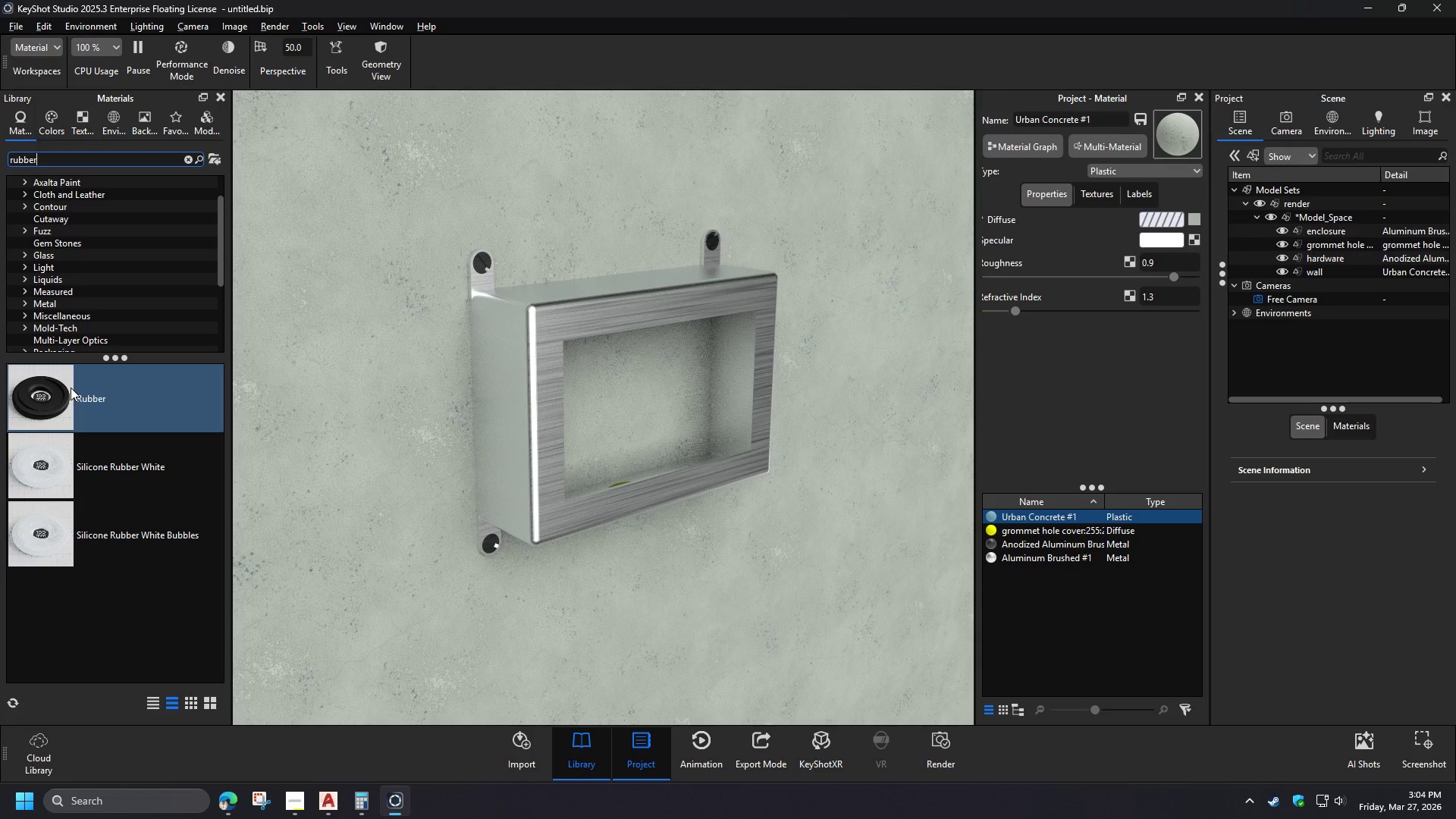 
wait(6.05)
 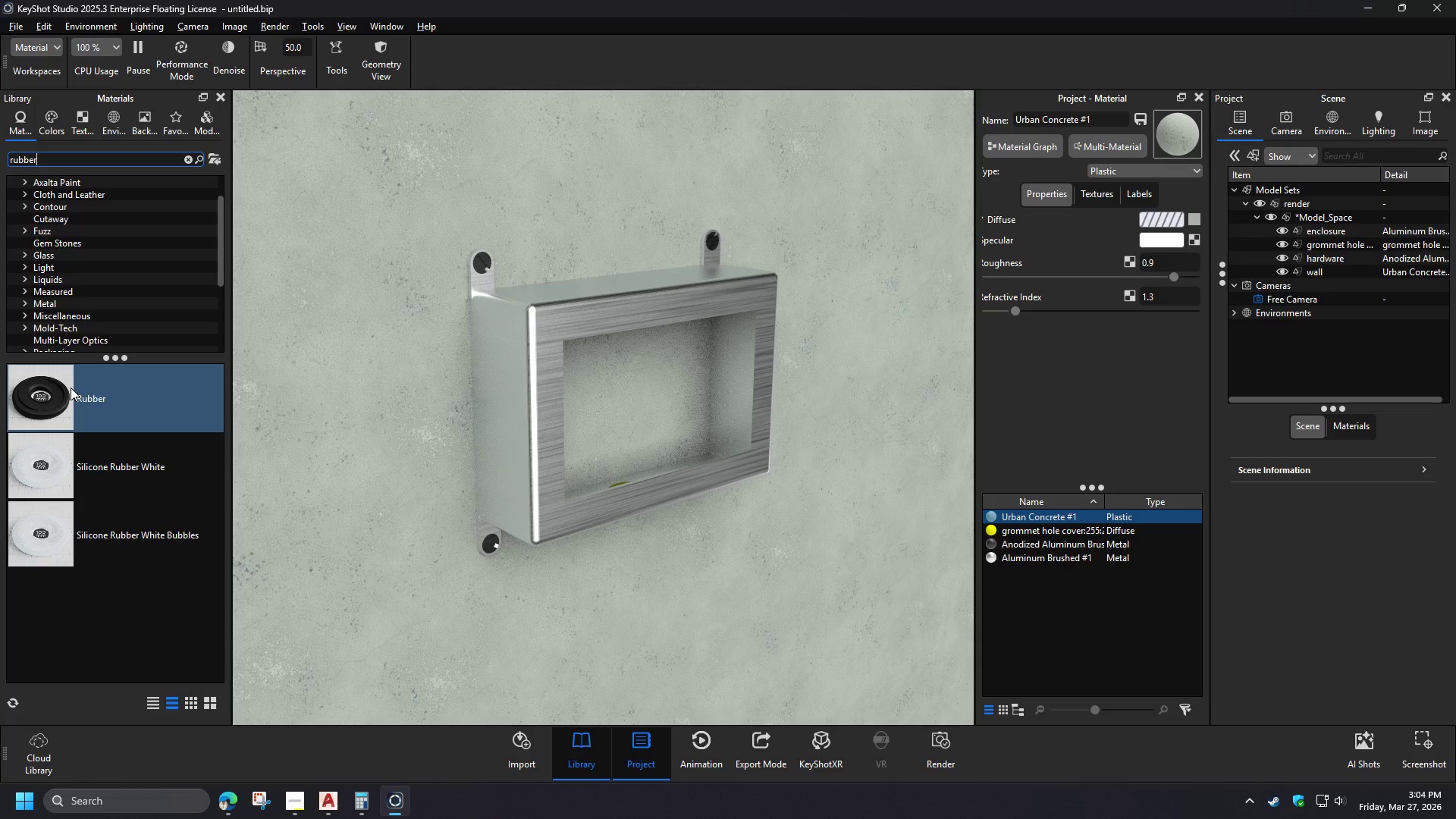 
left_click_drag(start_coordinate=[55, 397], to_coordinate=[1021, 534])
 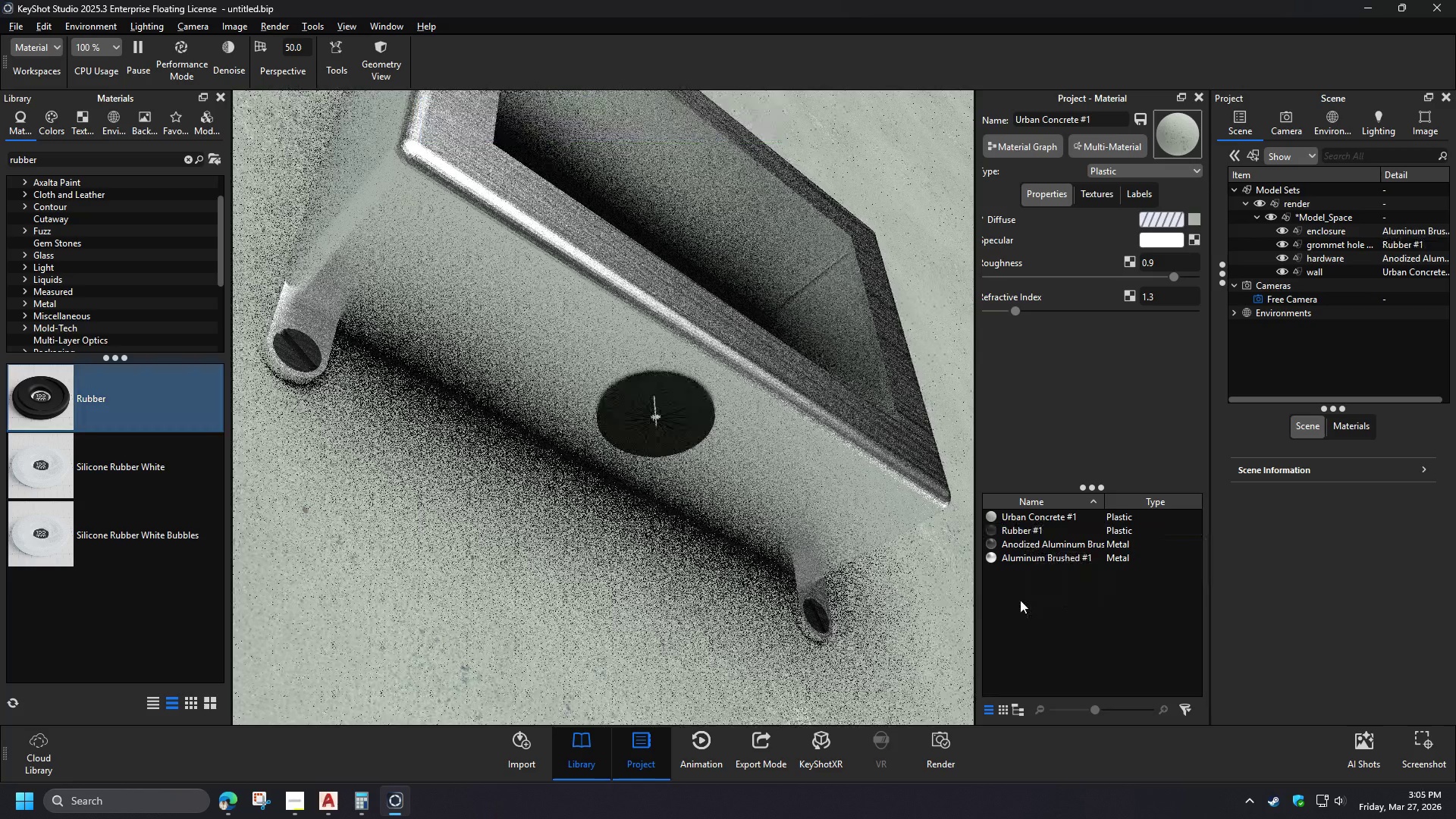 
scroll: coordinate [634, 387], scroll_direction: down, amount: 25.0
 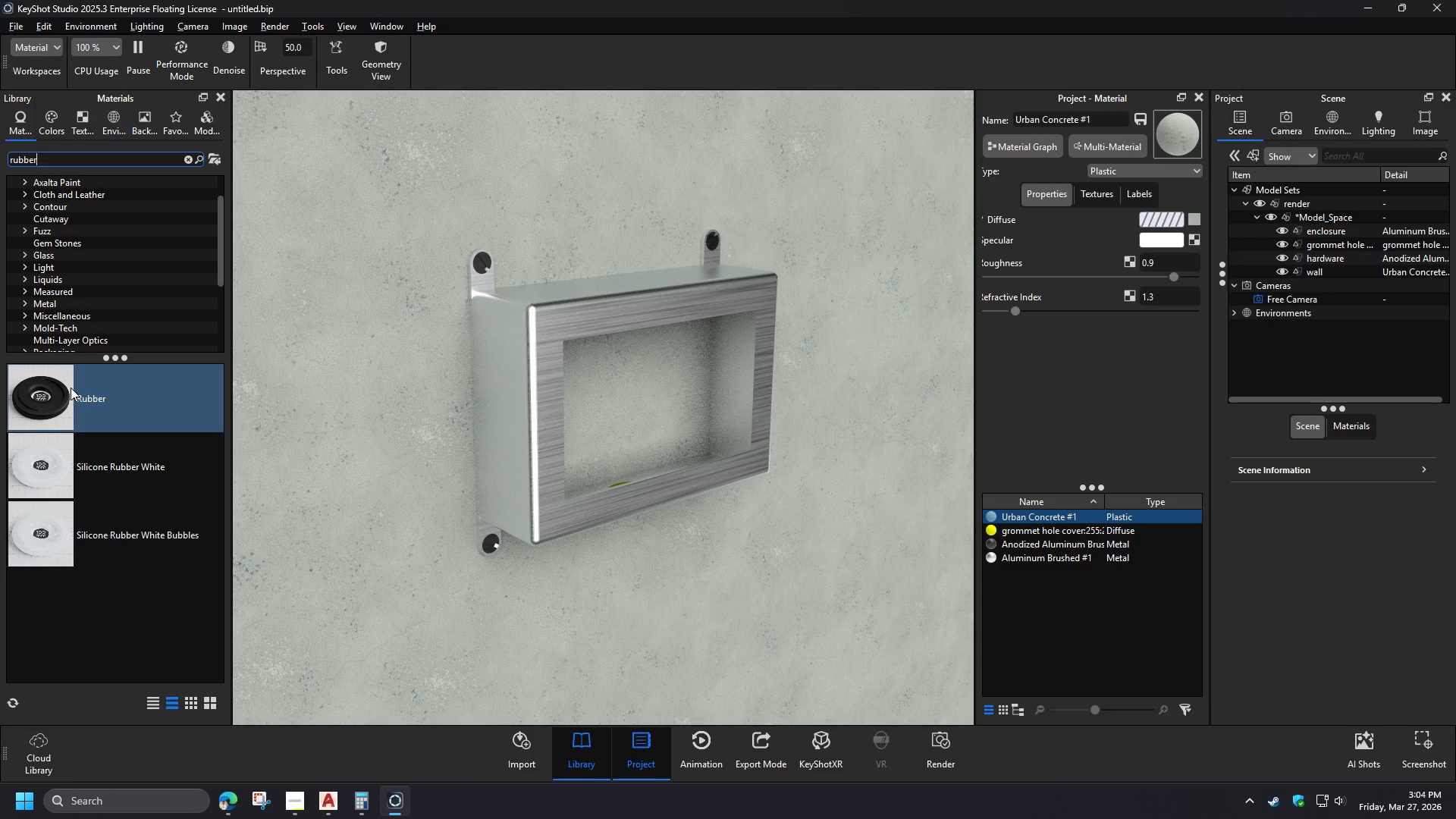 
wait(10.72)
 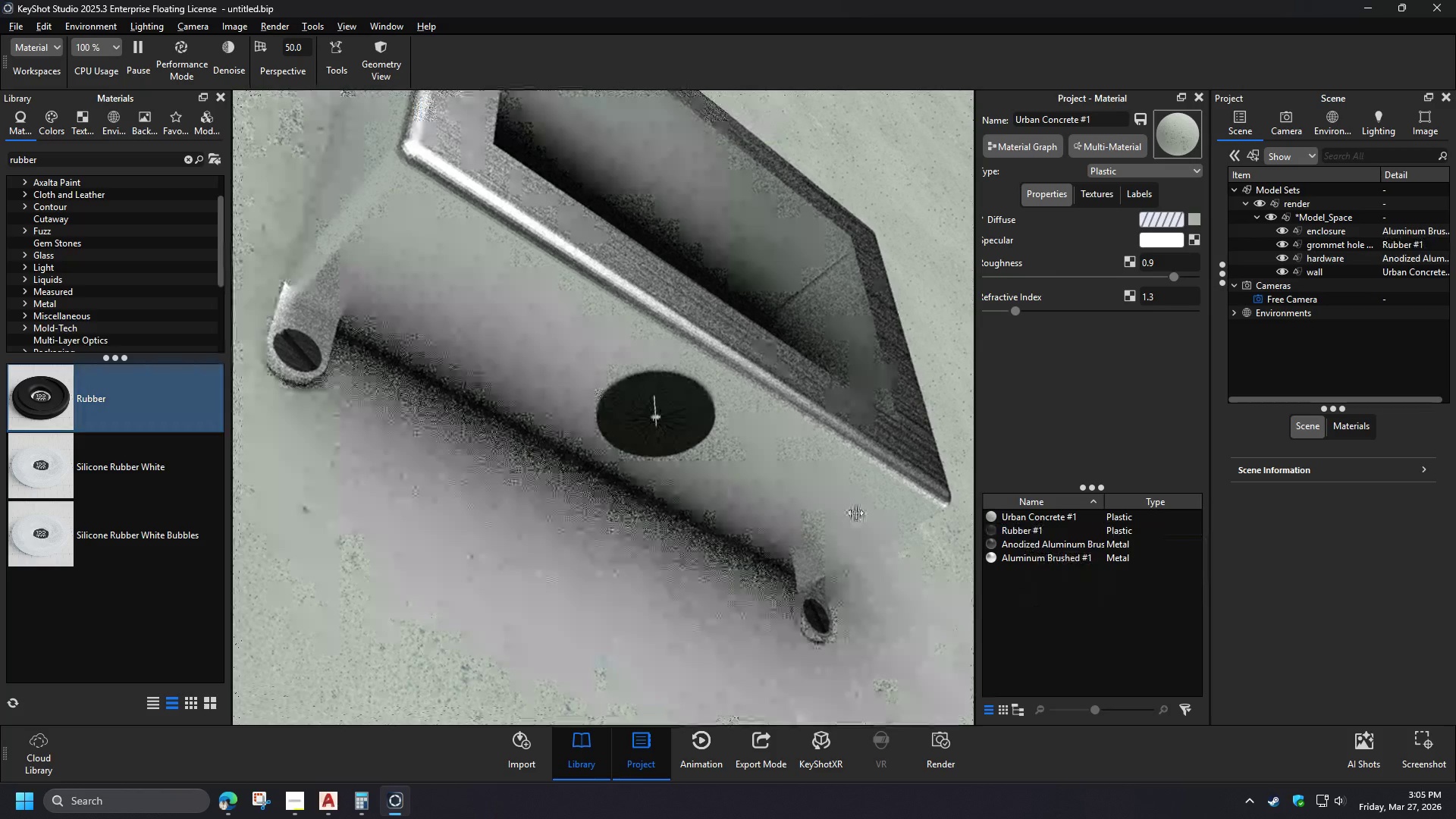 
left_click_drag(start_coordinate=[640, 277], to_coordinate=[634, 203])
 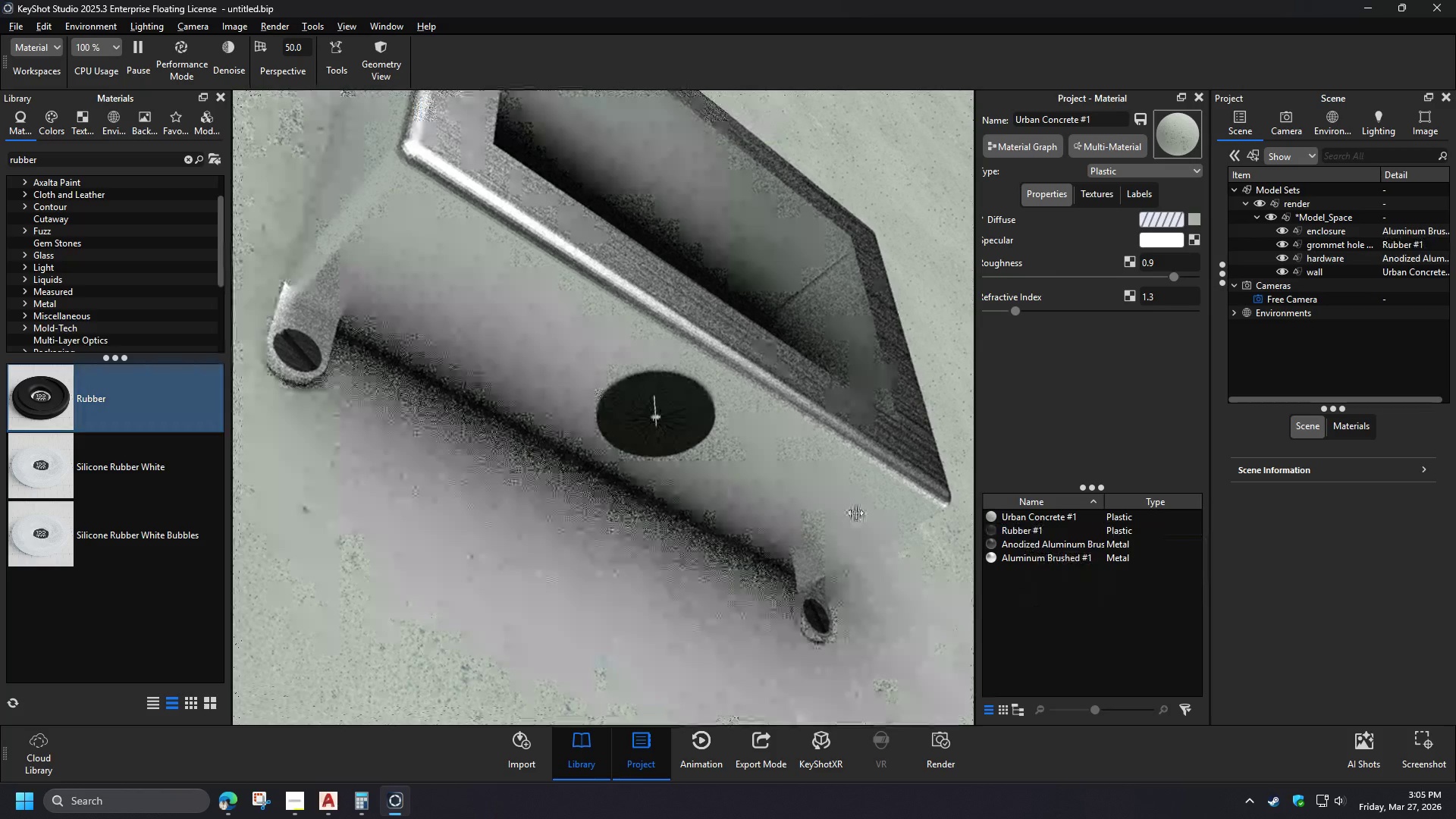 
left_click_drag(start_coordinate=[548, 384], to_coordinate=[545, 462])
 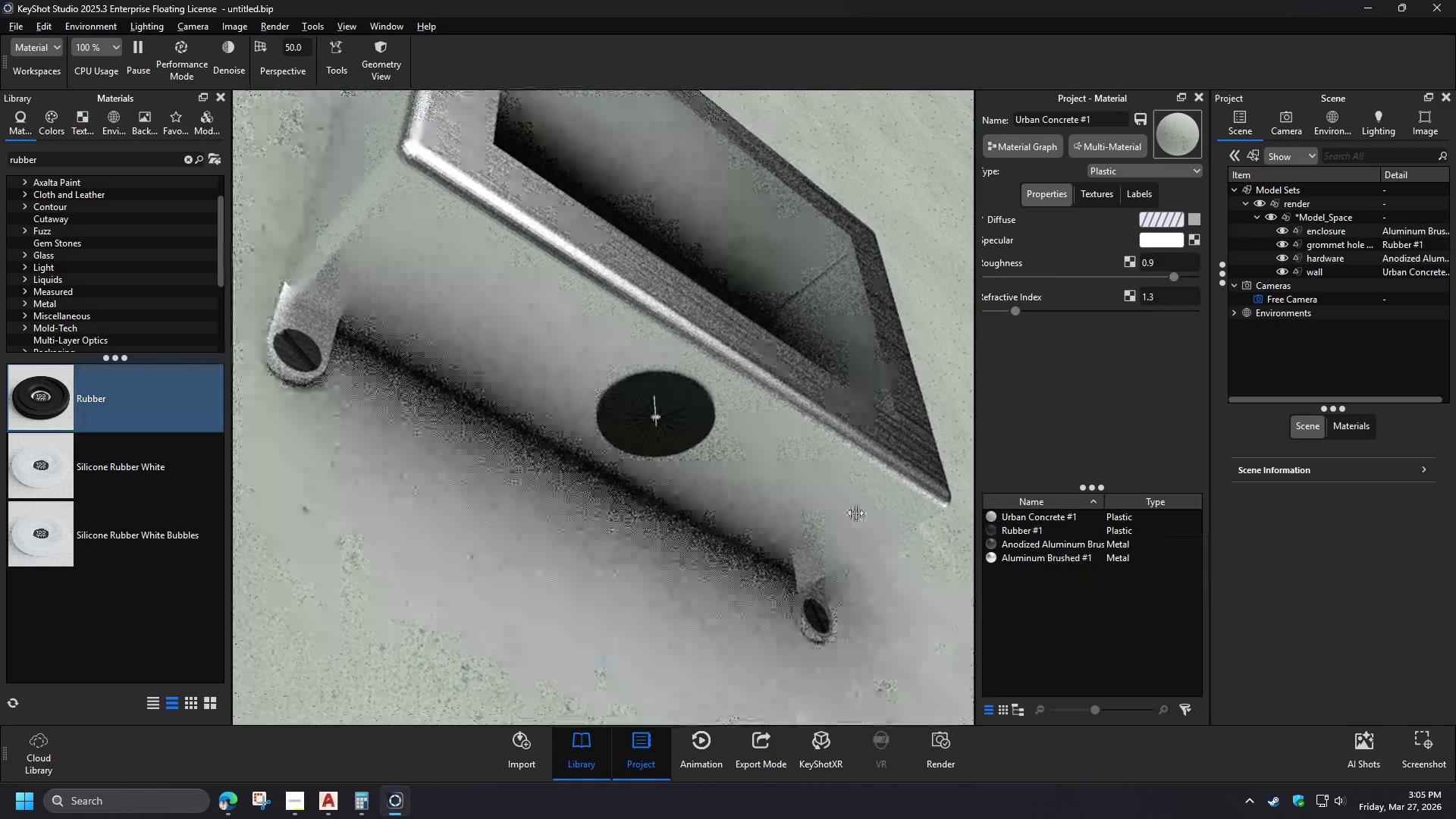 
scroll: coordinate [661, 403], scroll_direction: up, amount: 7.0
 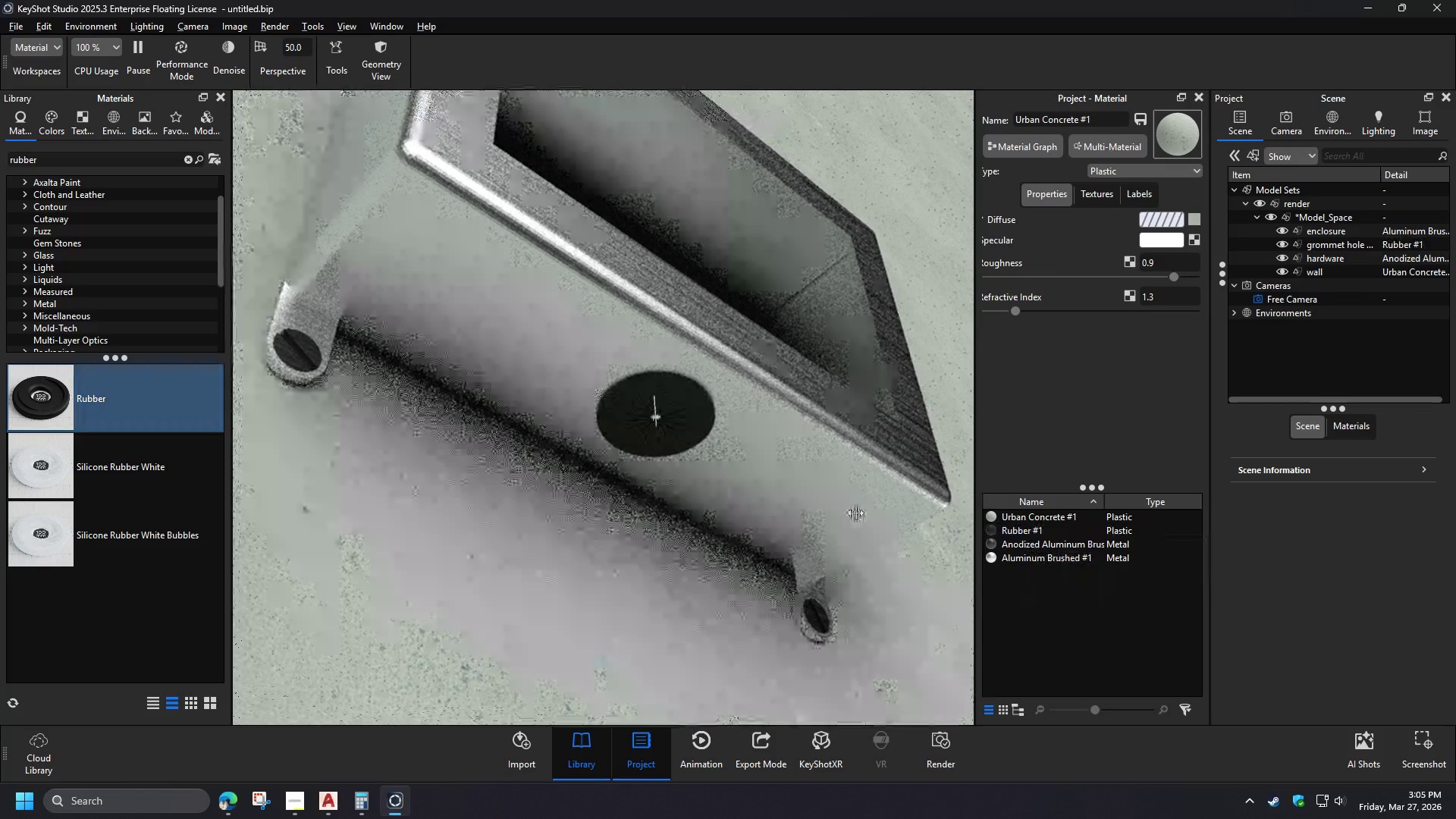 
left_click_drag(start_coordinate=[588, 468], to_coordinate=[599, 517])
 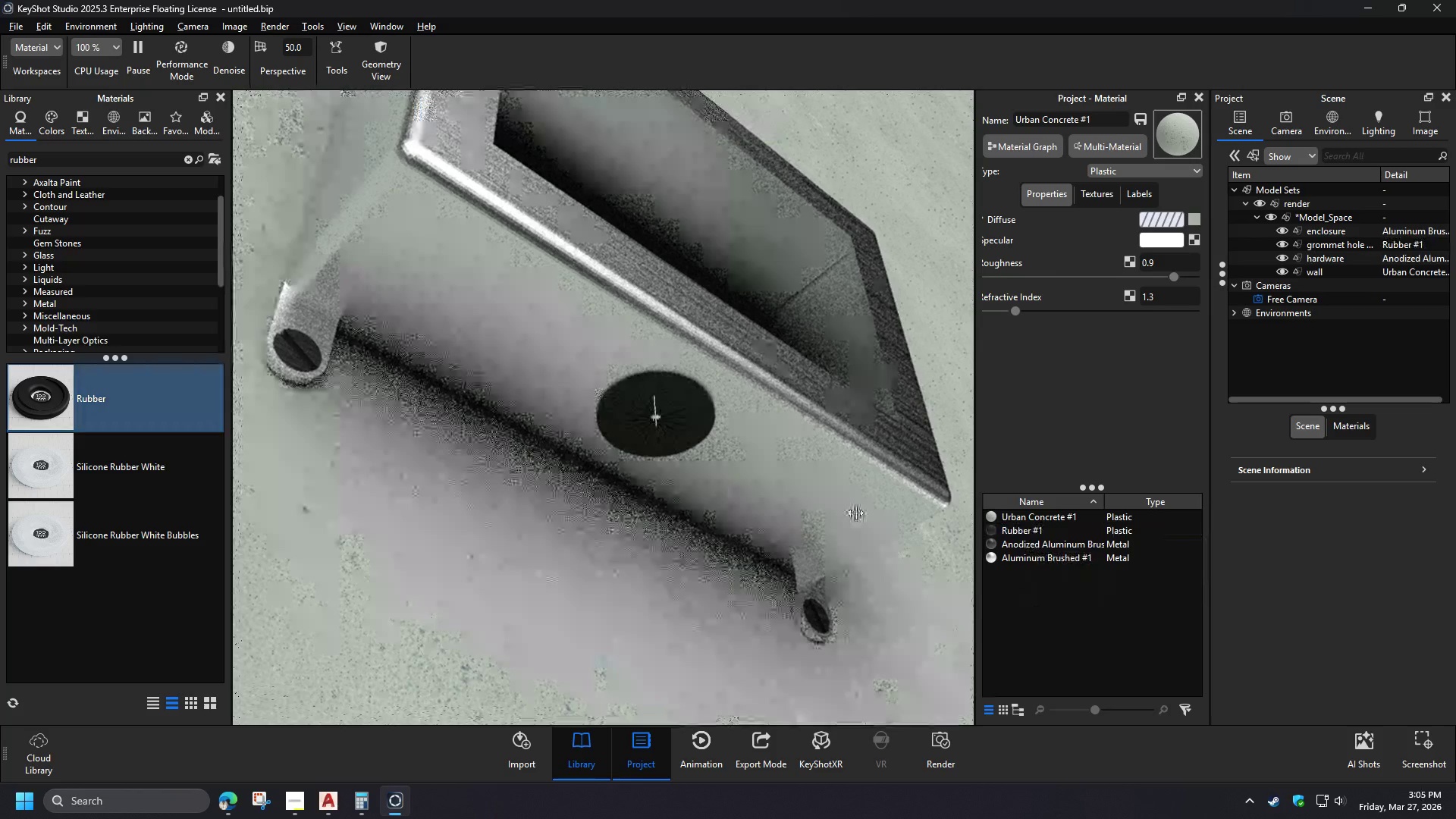 
left_click_drag(start_coordinate=[597, 426], to_coordinate=[564, 534])
 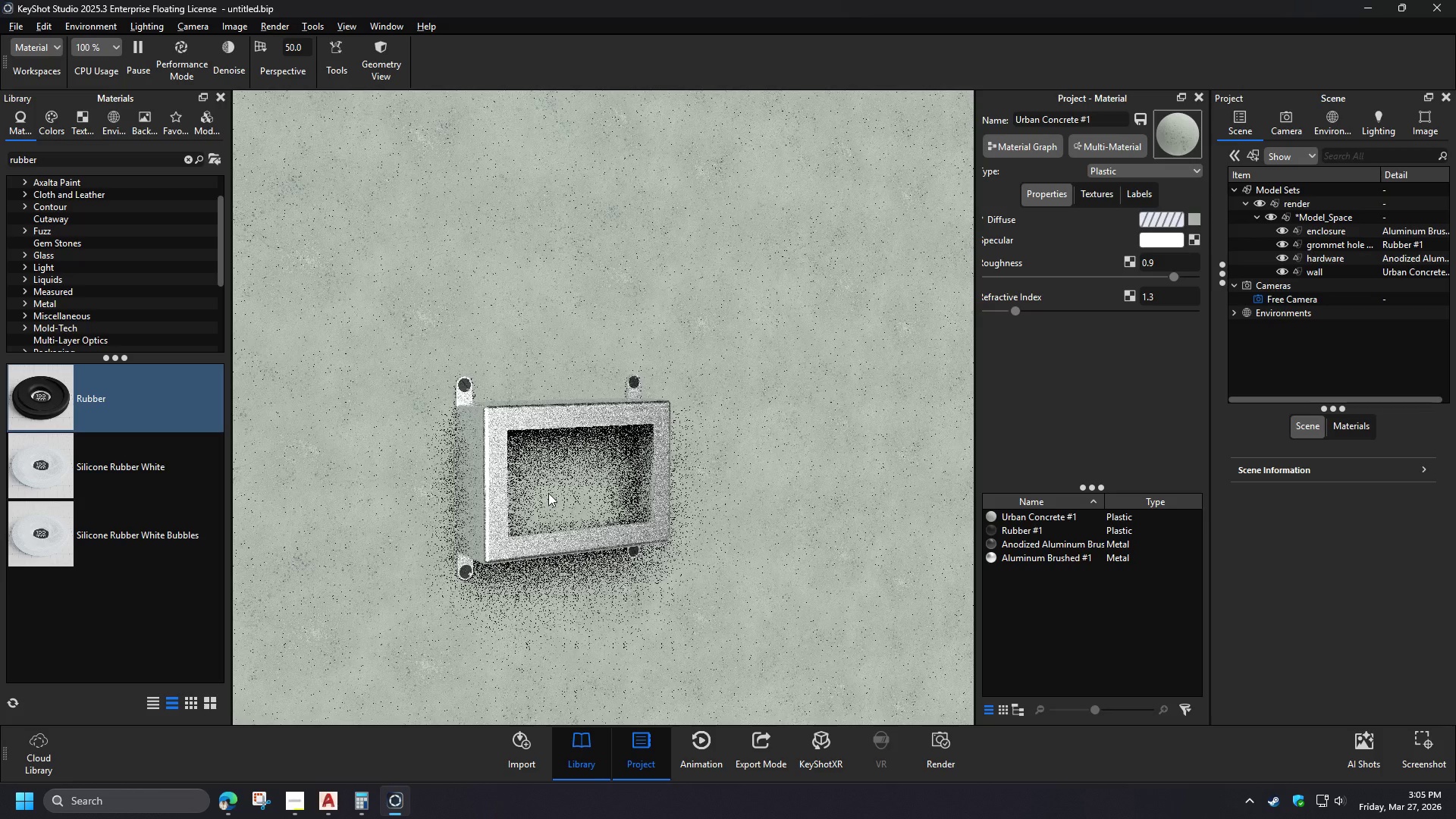 
scroll: coordinate [589, 477], scroll_direction: up, amount: 8.0
 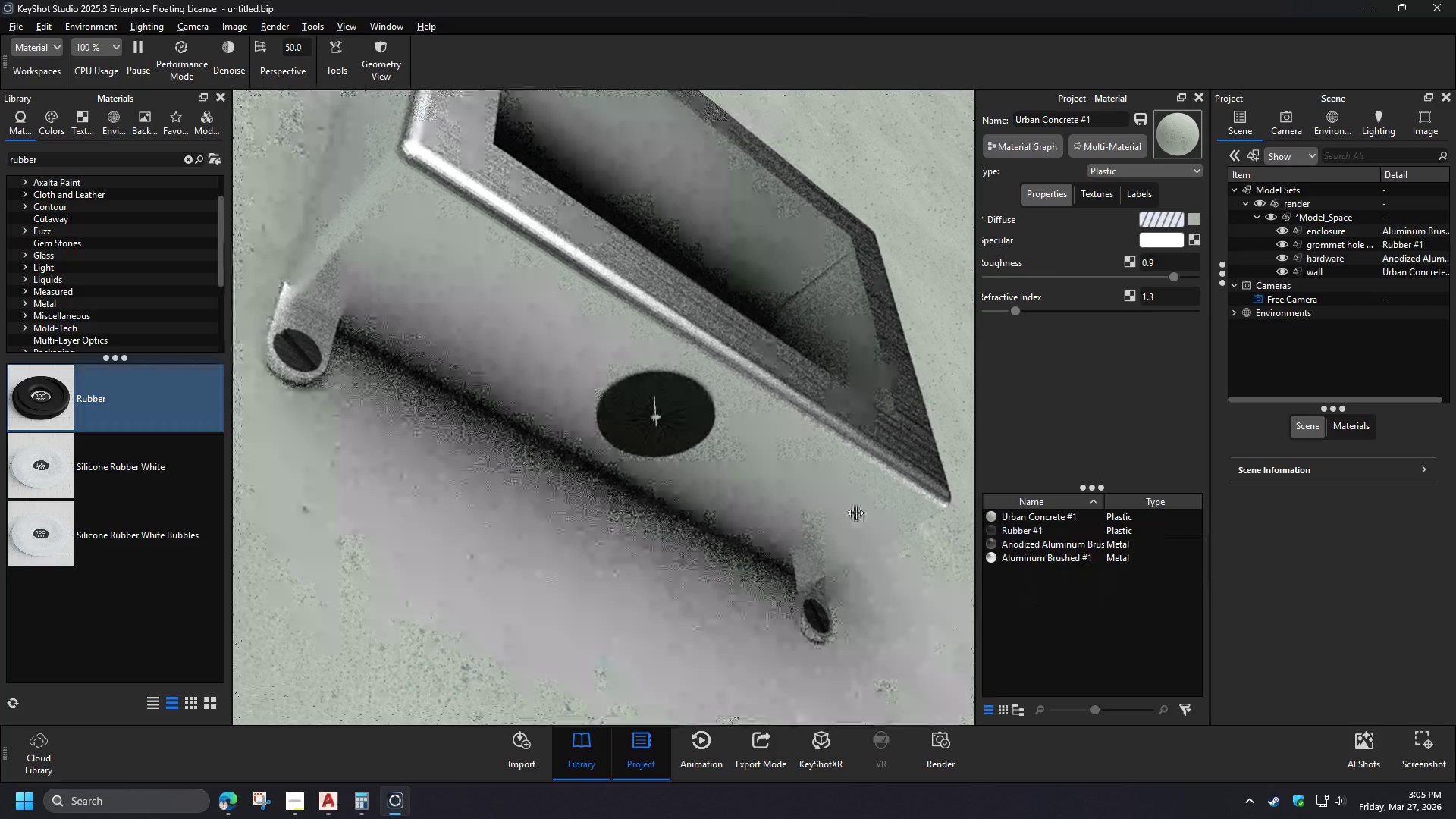 
wait(17.81)
 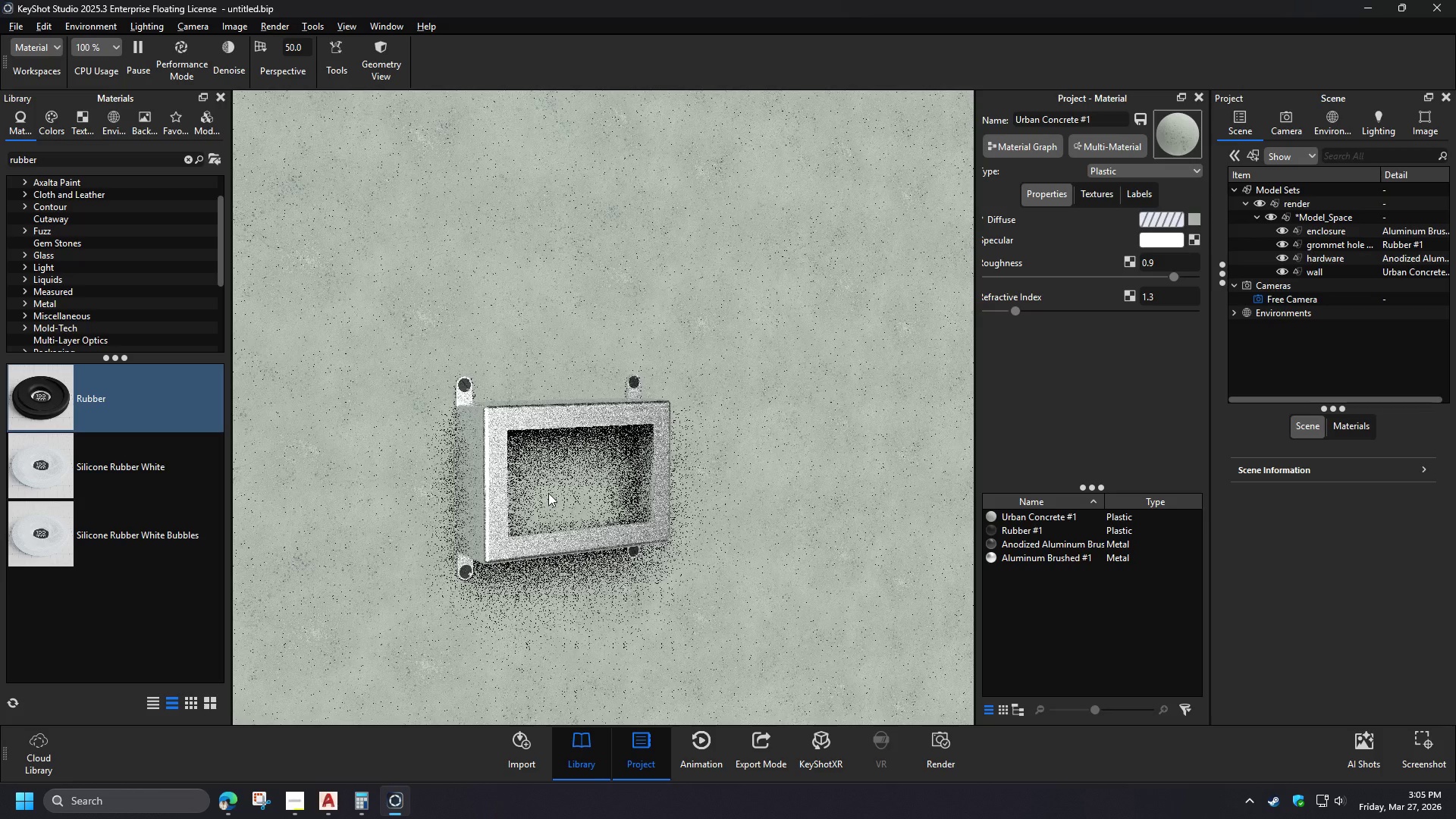 
left_click([1279, 258])
 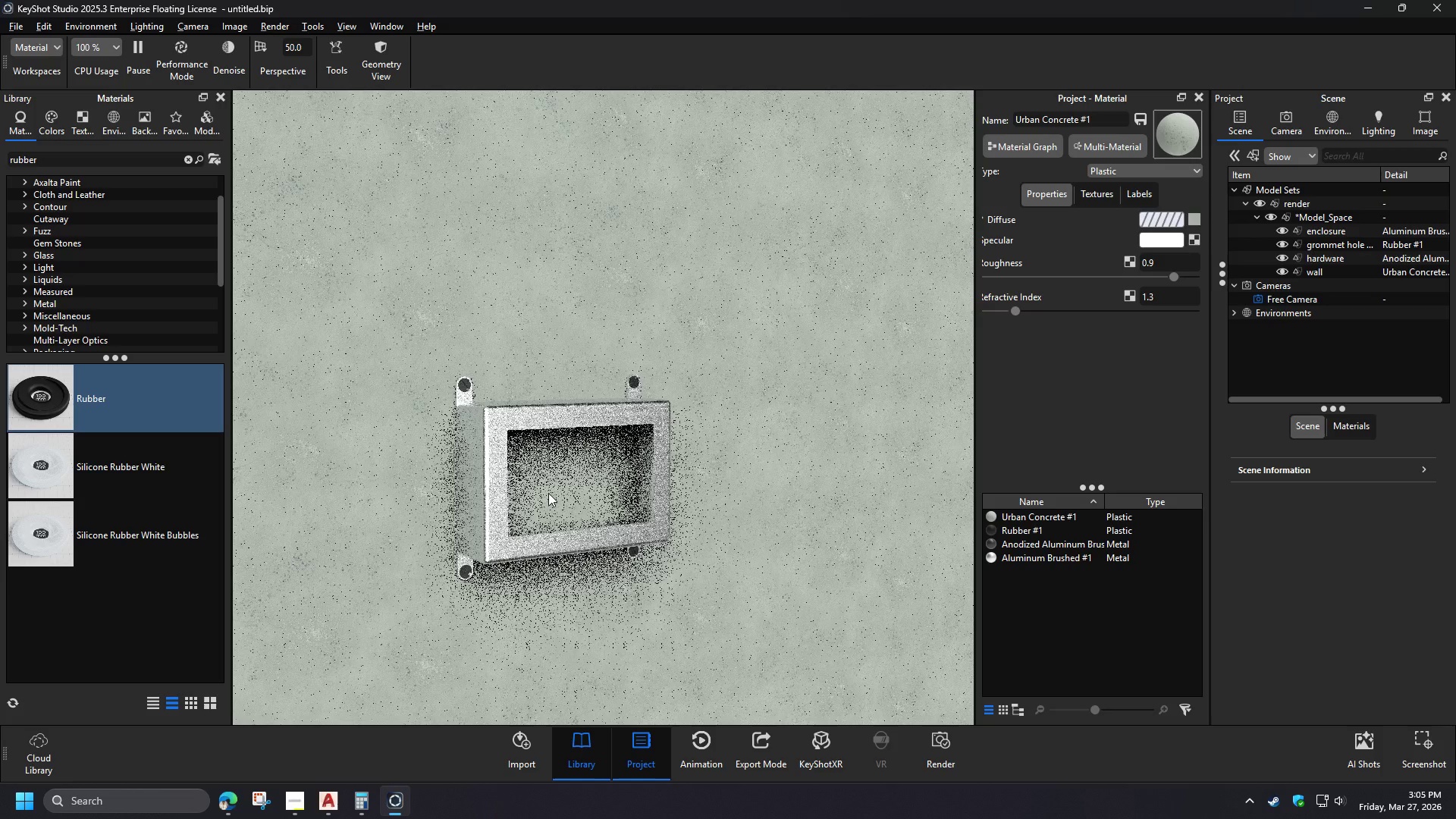 
left_click([1282, 271])
 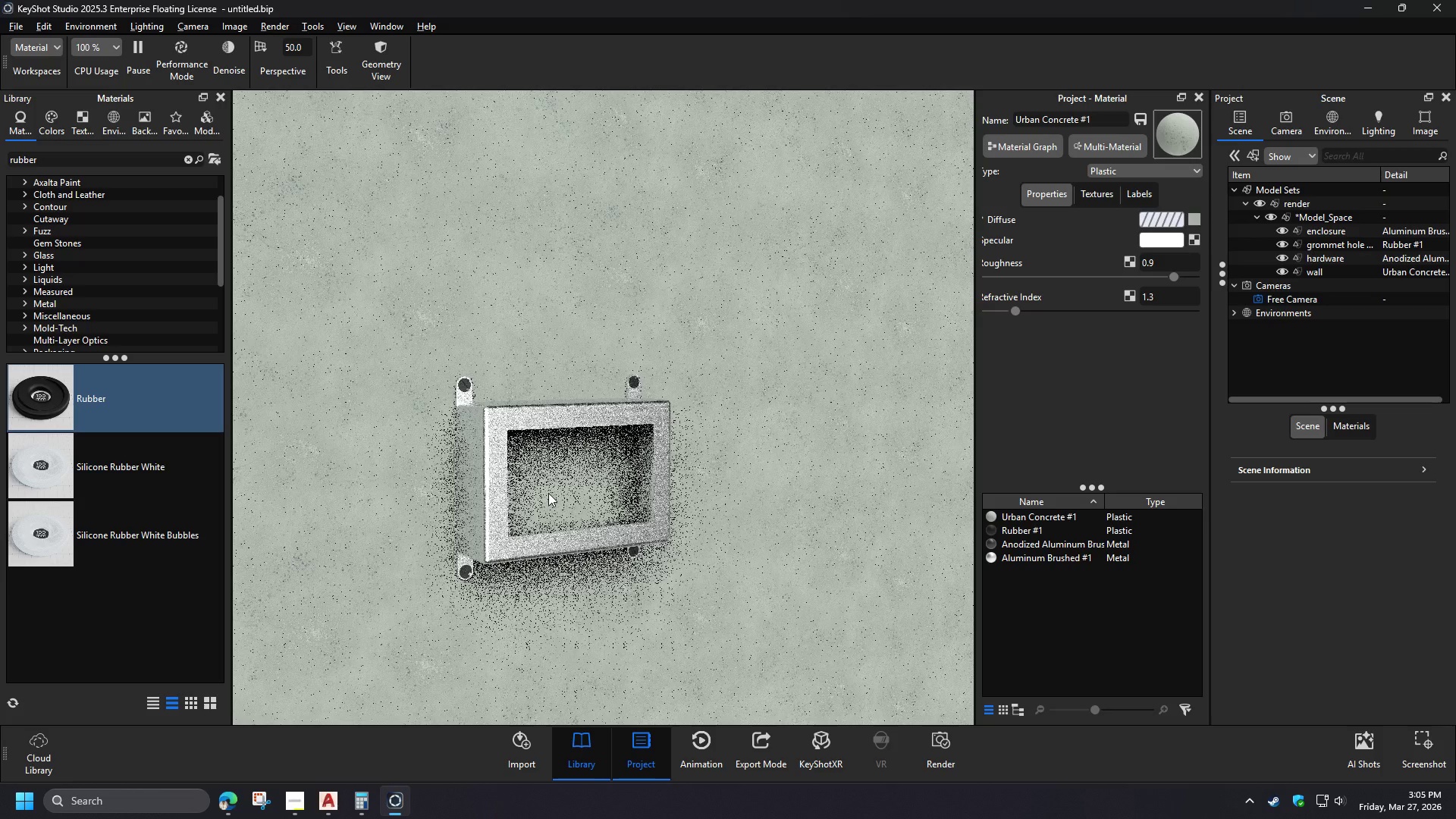 
wait(5.95)
 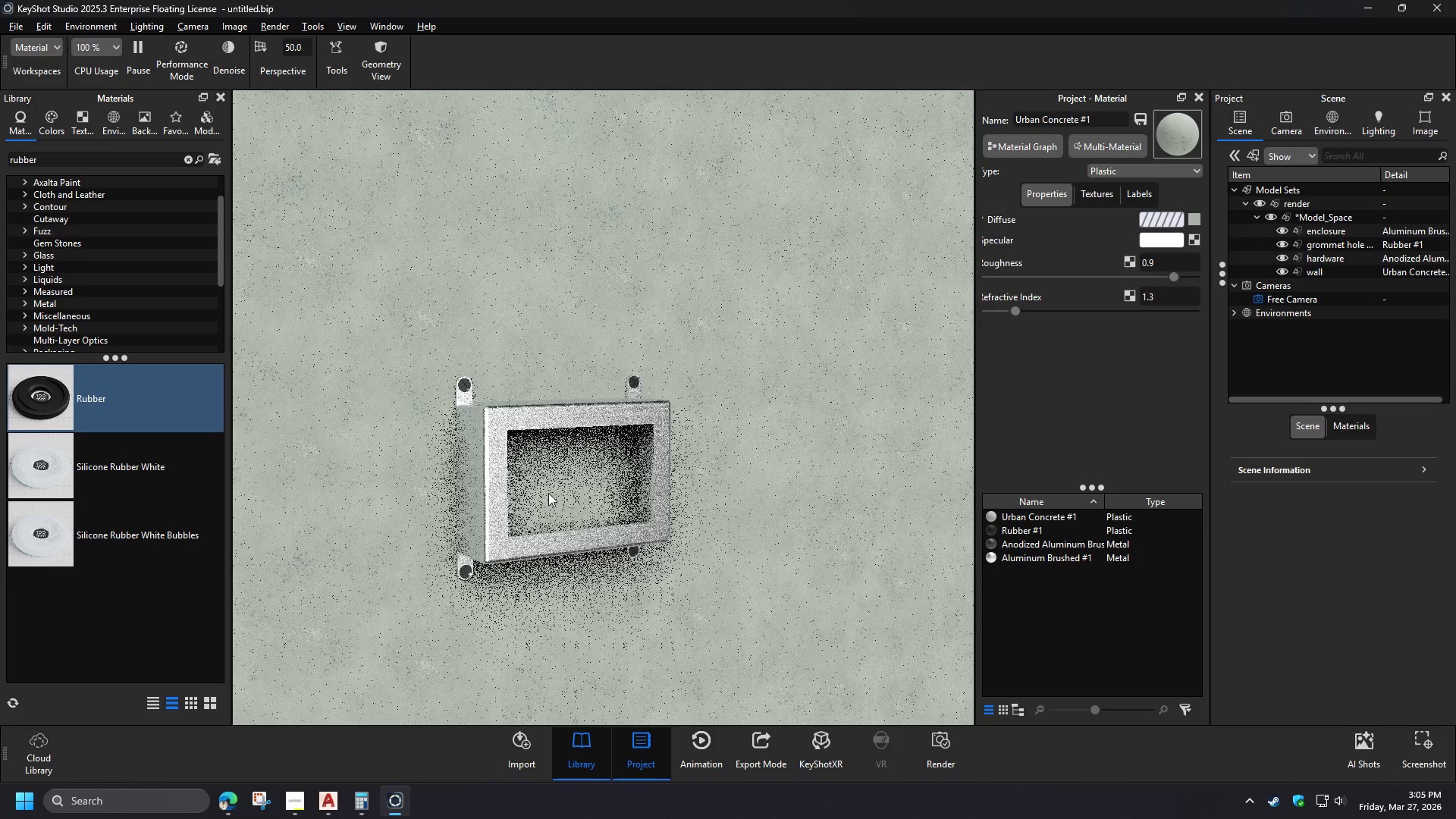 
hold_key(key=ControlLeft, duration=1.51)
left_click_drag(start_coordinate=[860, 337], to_coordinate=[539, 278])
 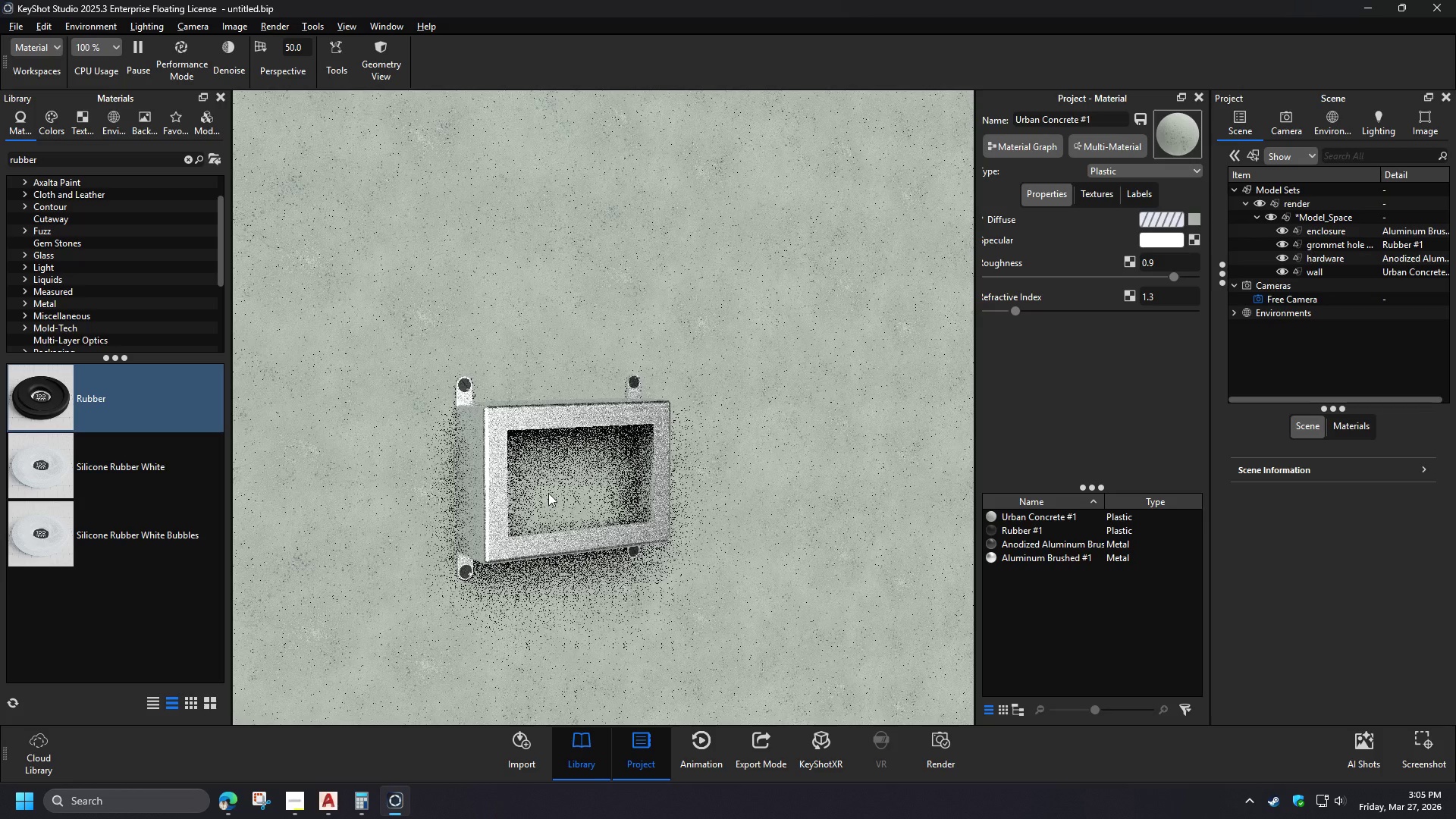 
scroll: coordinate [548, 491], scroll_direction: up, amount: 8.0
 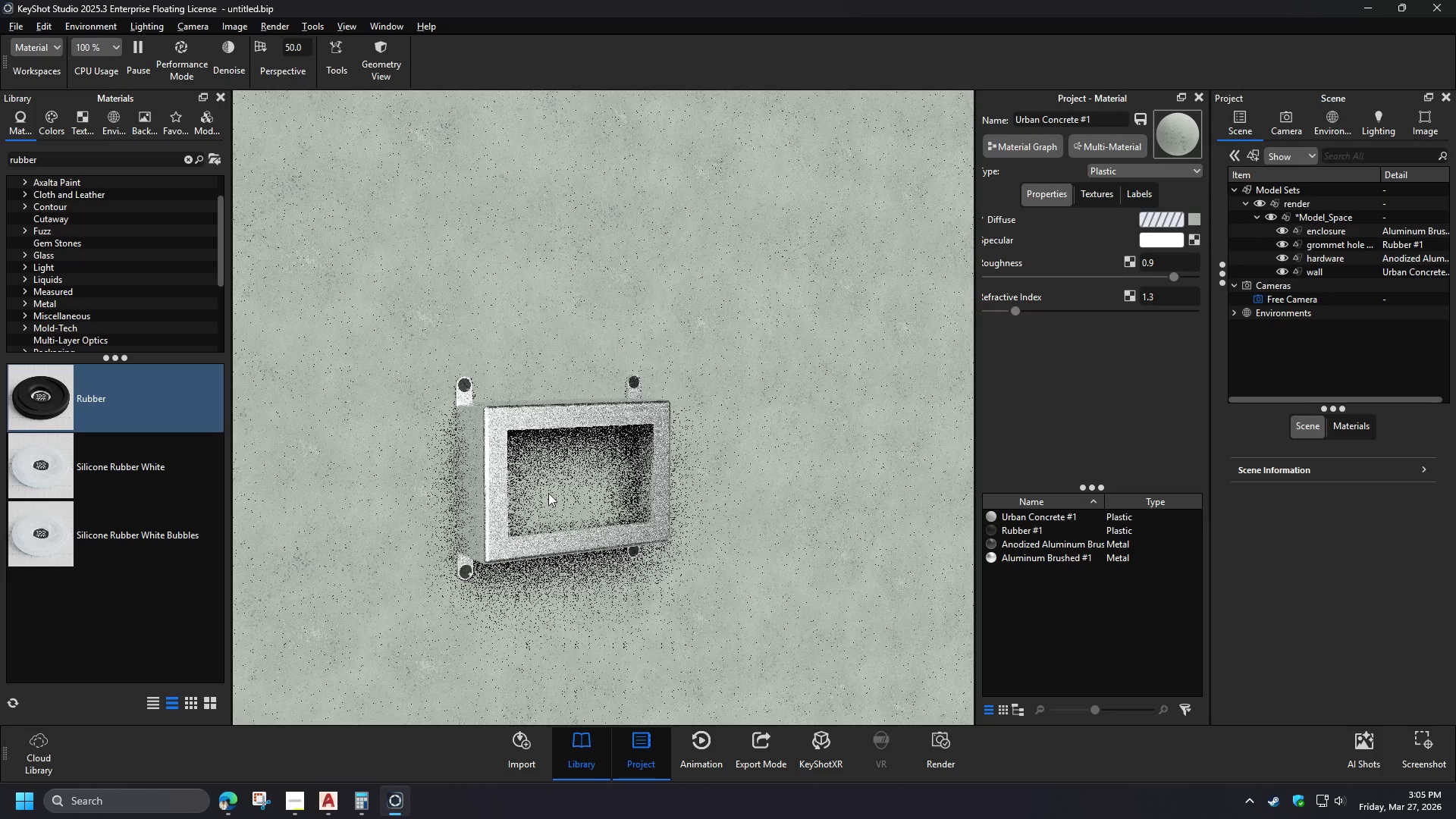 
key(Control+ControlLeft)
 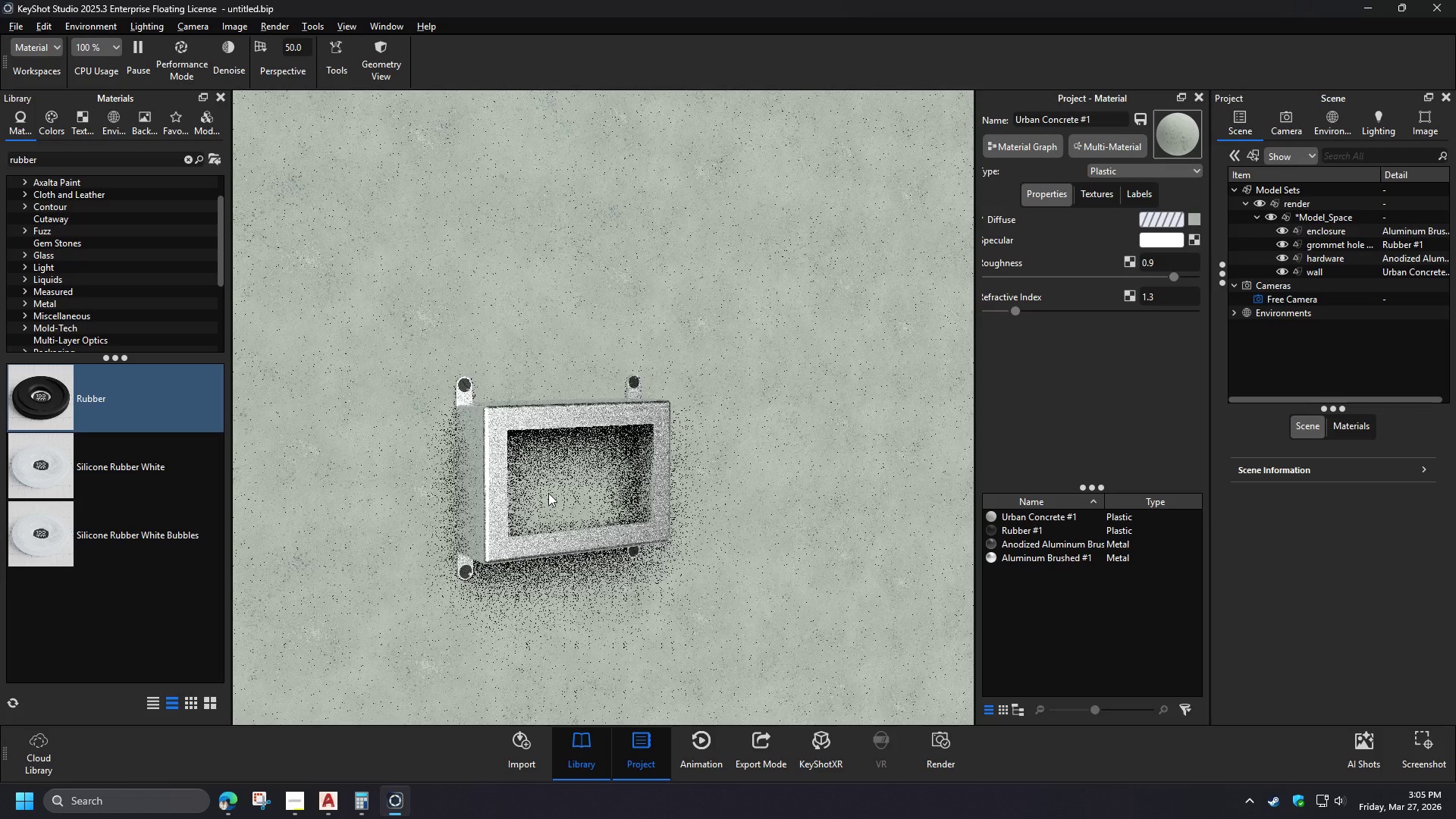 
key(Control+ControlLeft)
 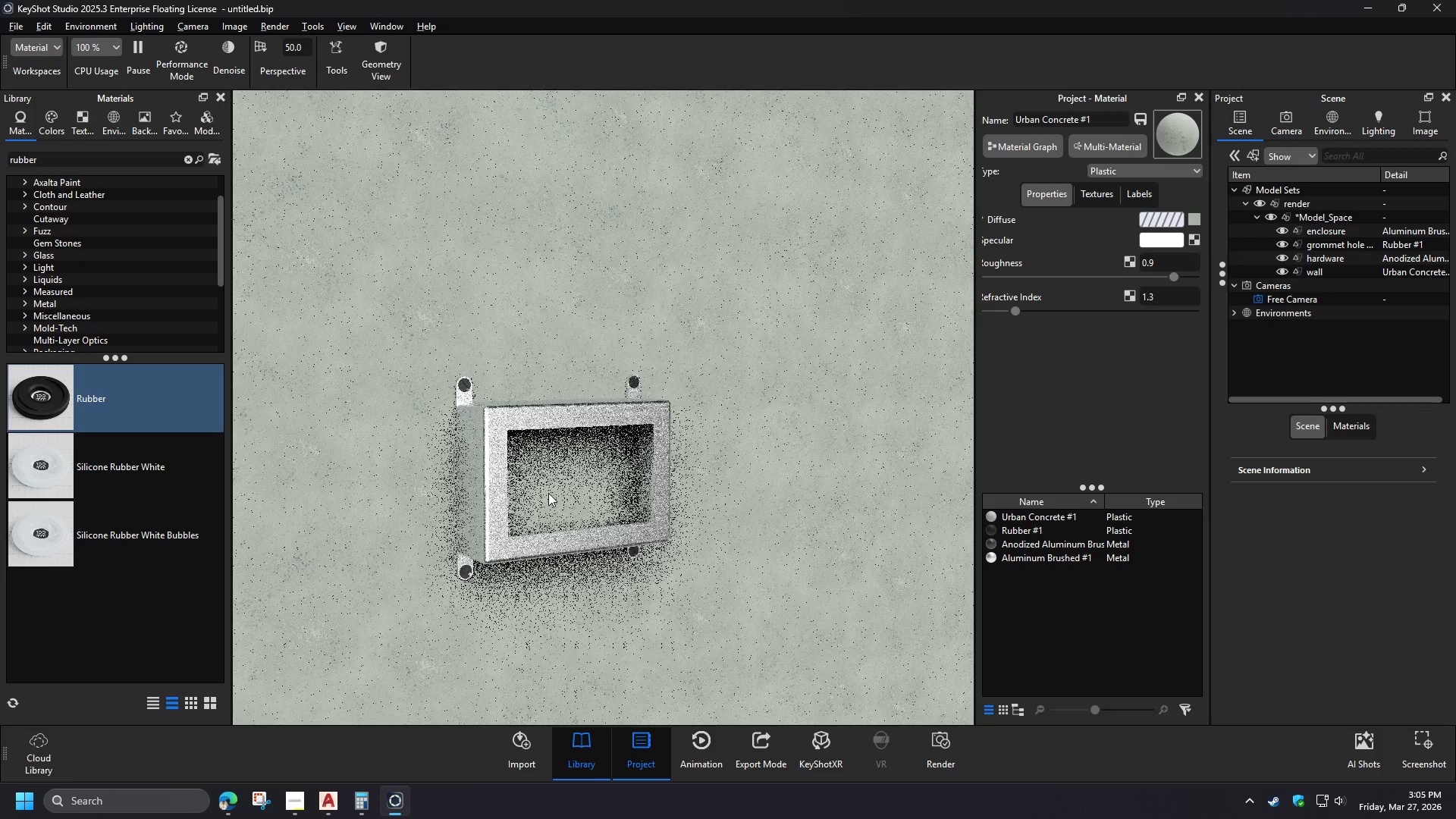 
key(Control+ControlLeft)
 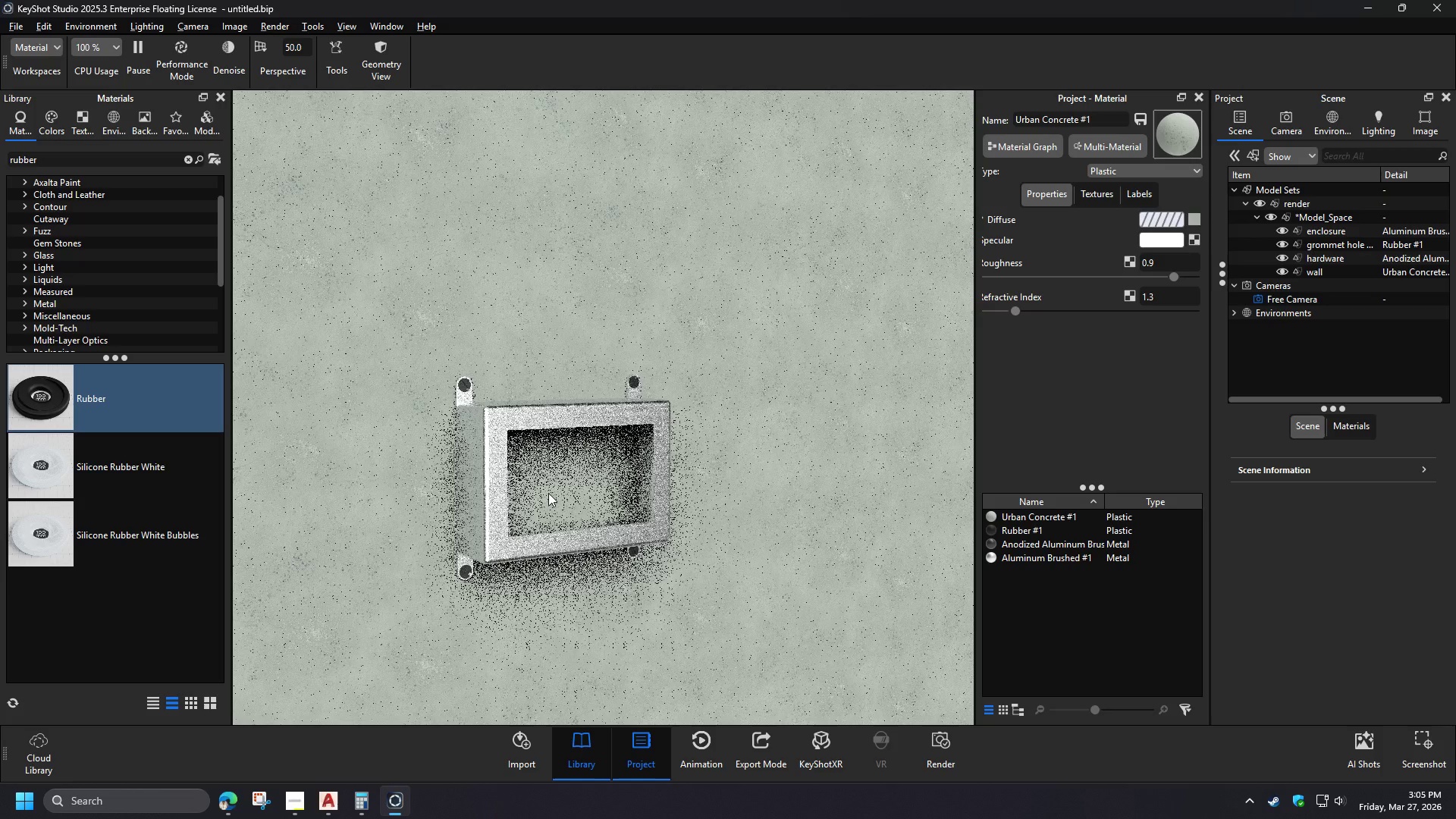 
key(Control+ControlLeft)
 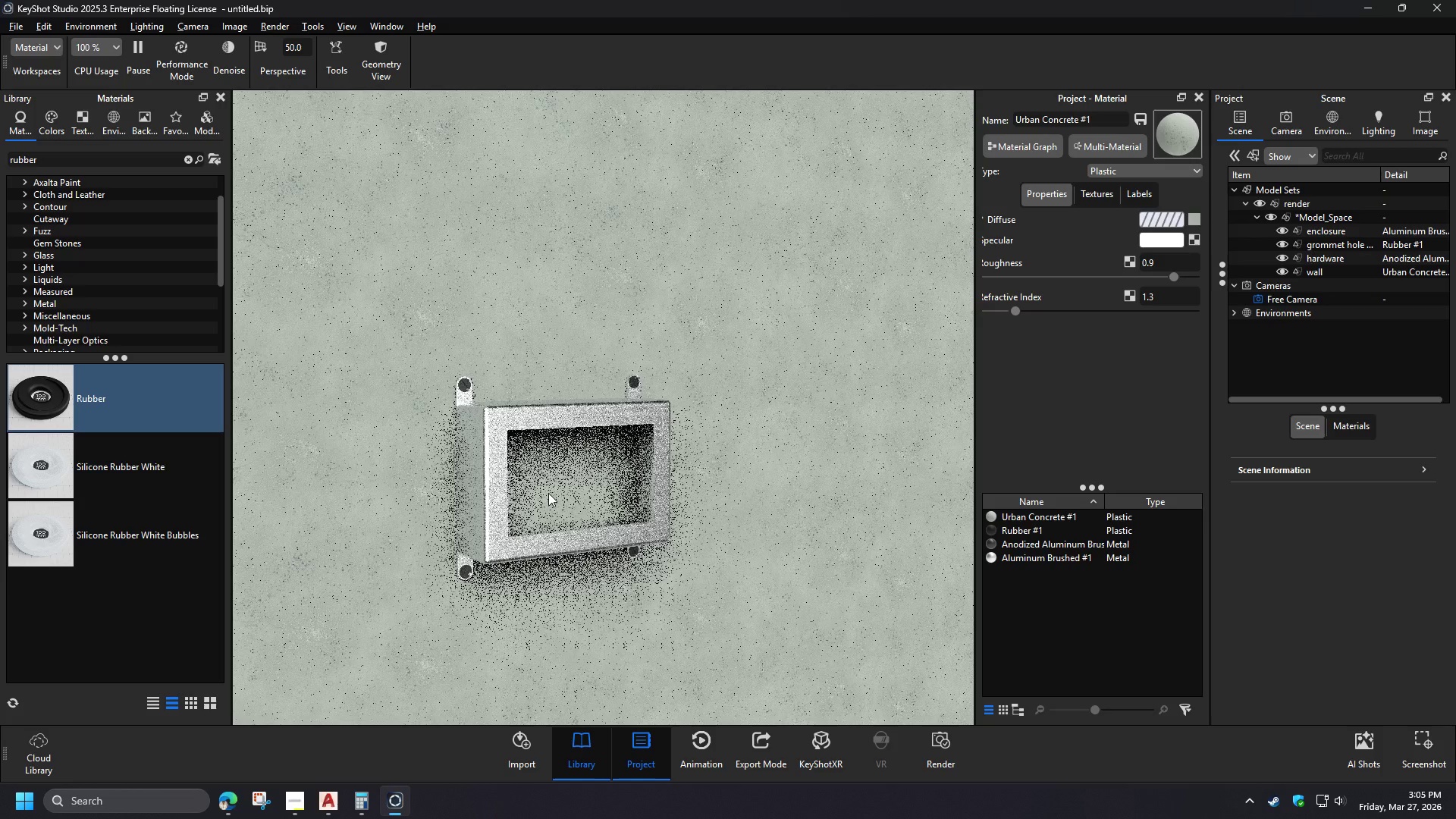 
key(Control+ControlLeft)
 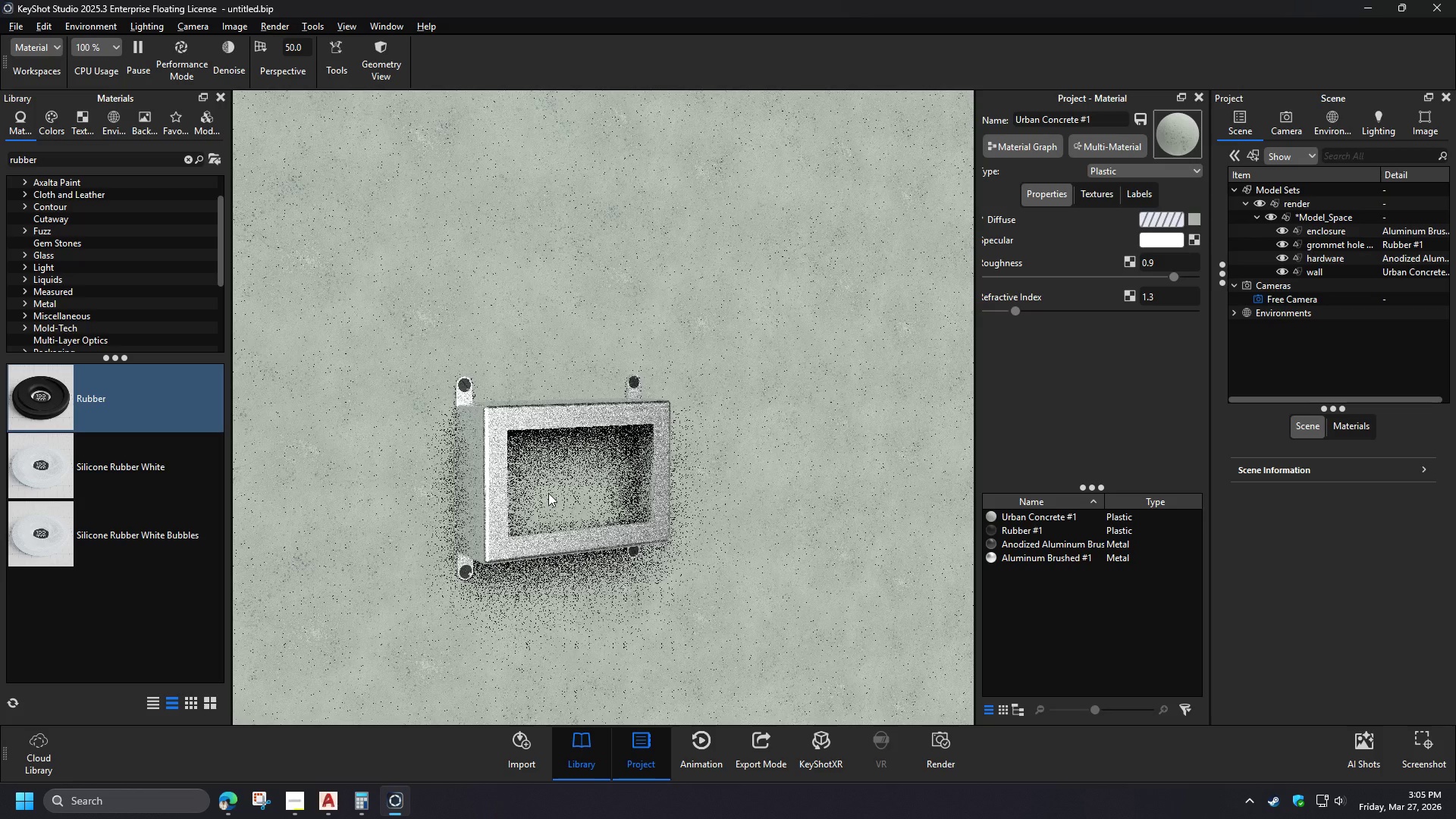 
key(Control+ControlLeft)
 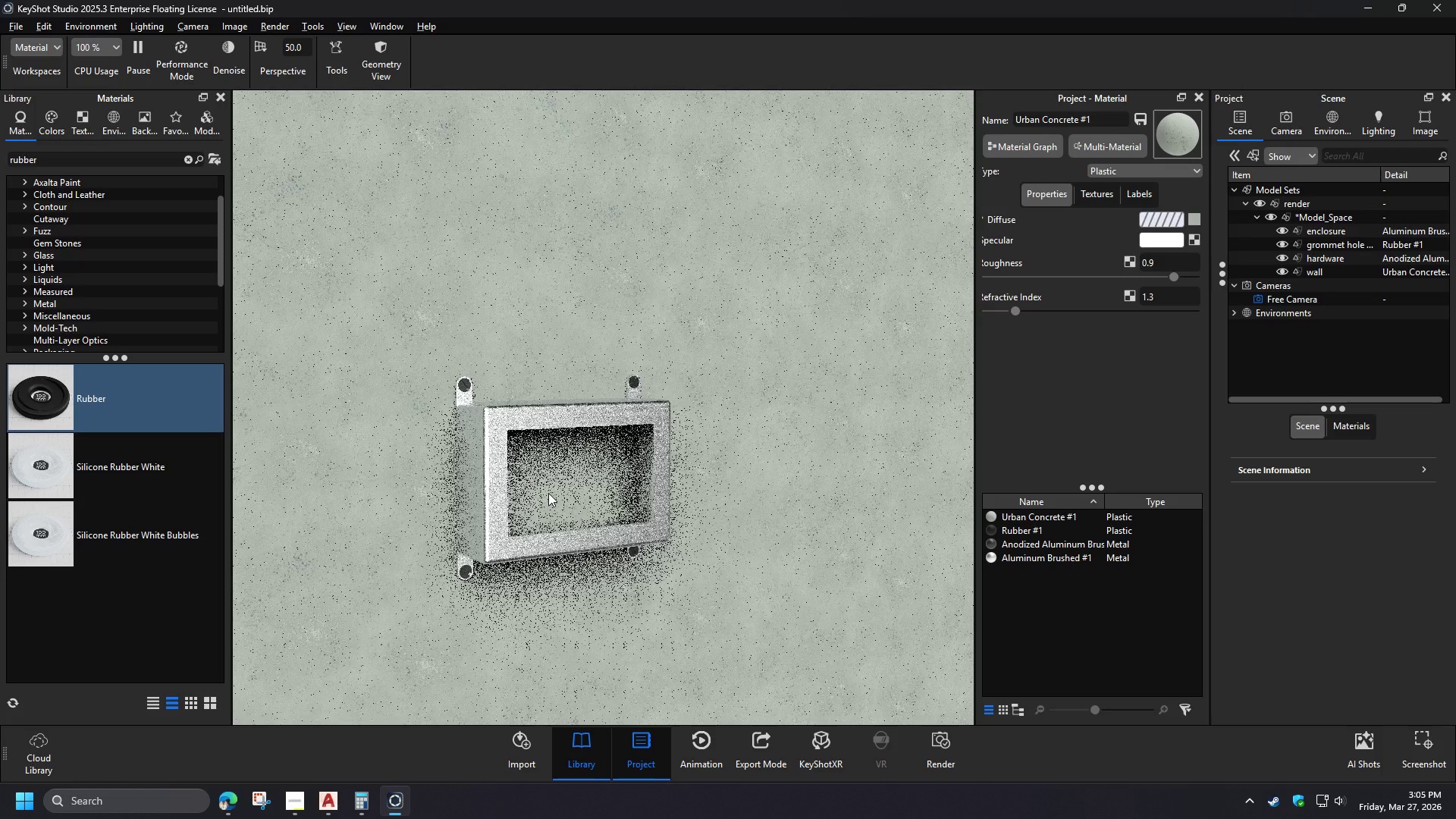 
key(Control+ControlLeft)
 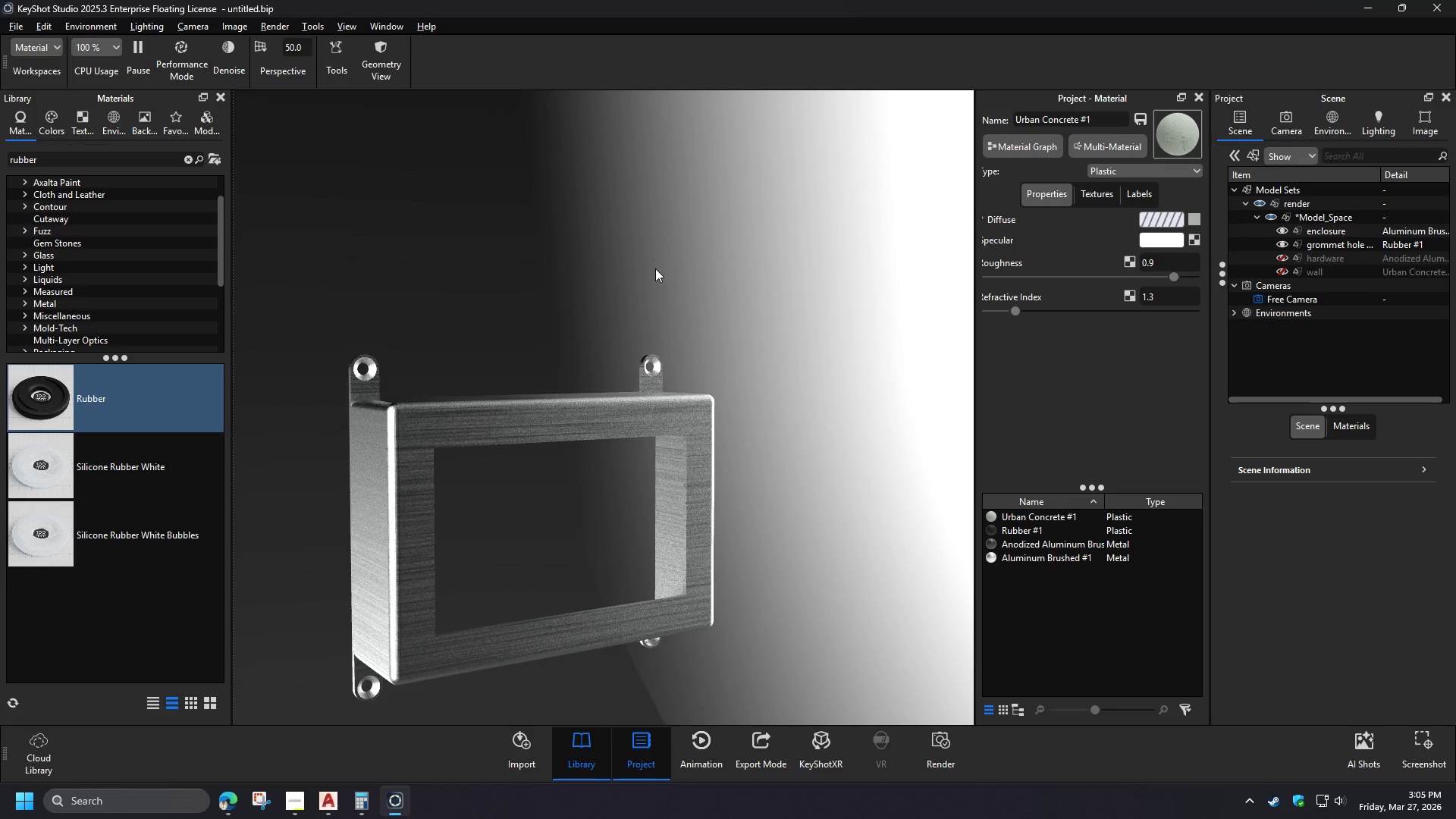 
wait(6.33)
 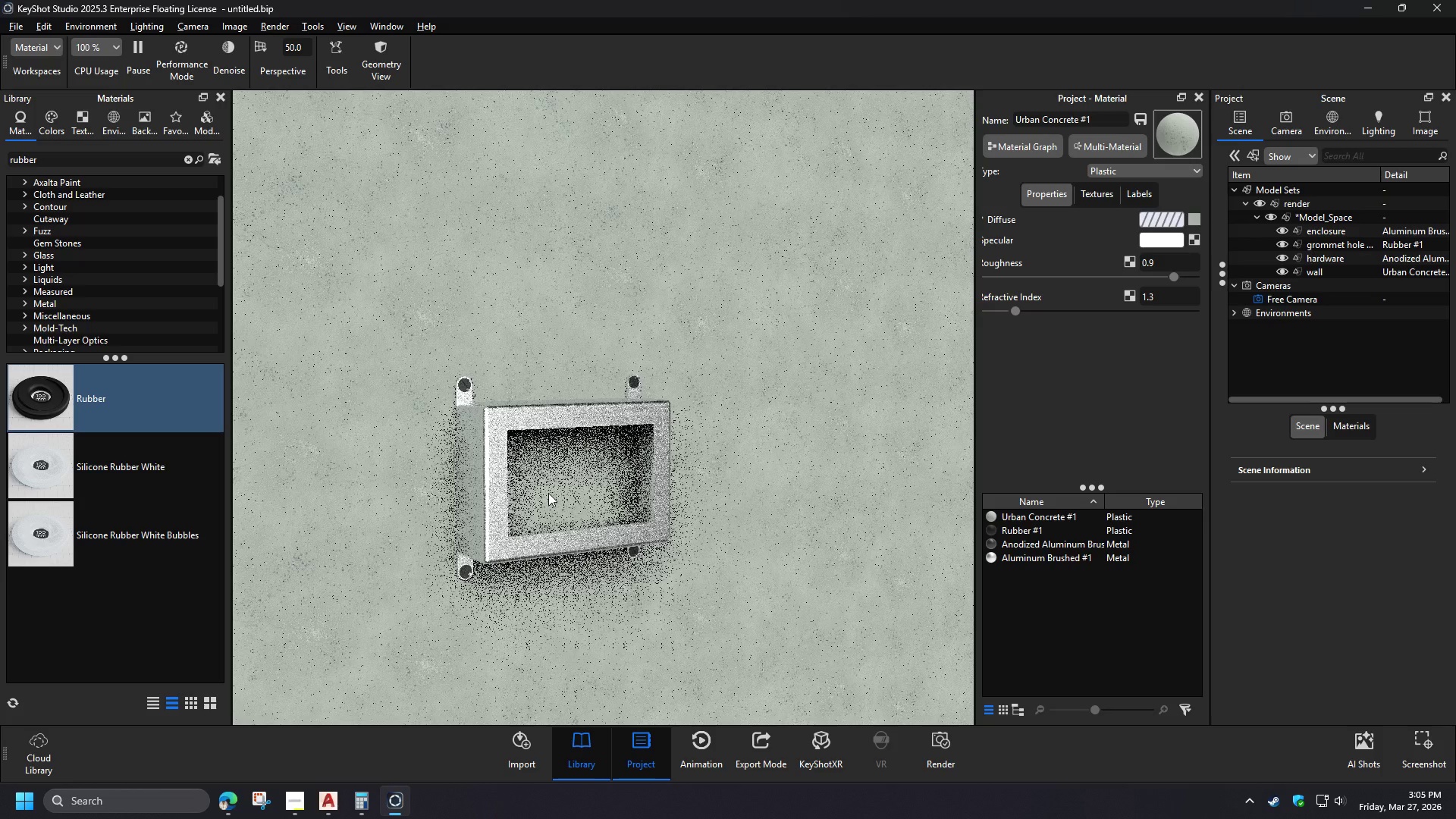 
left_click([109, 127])
 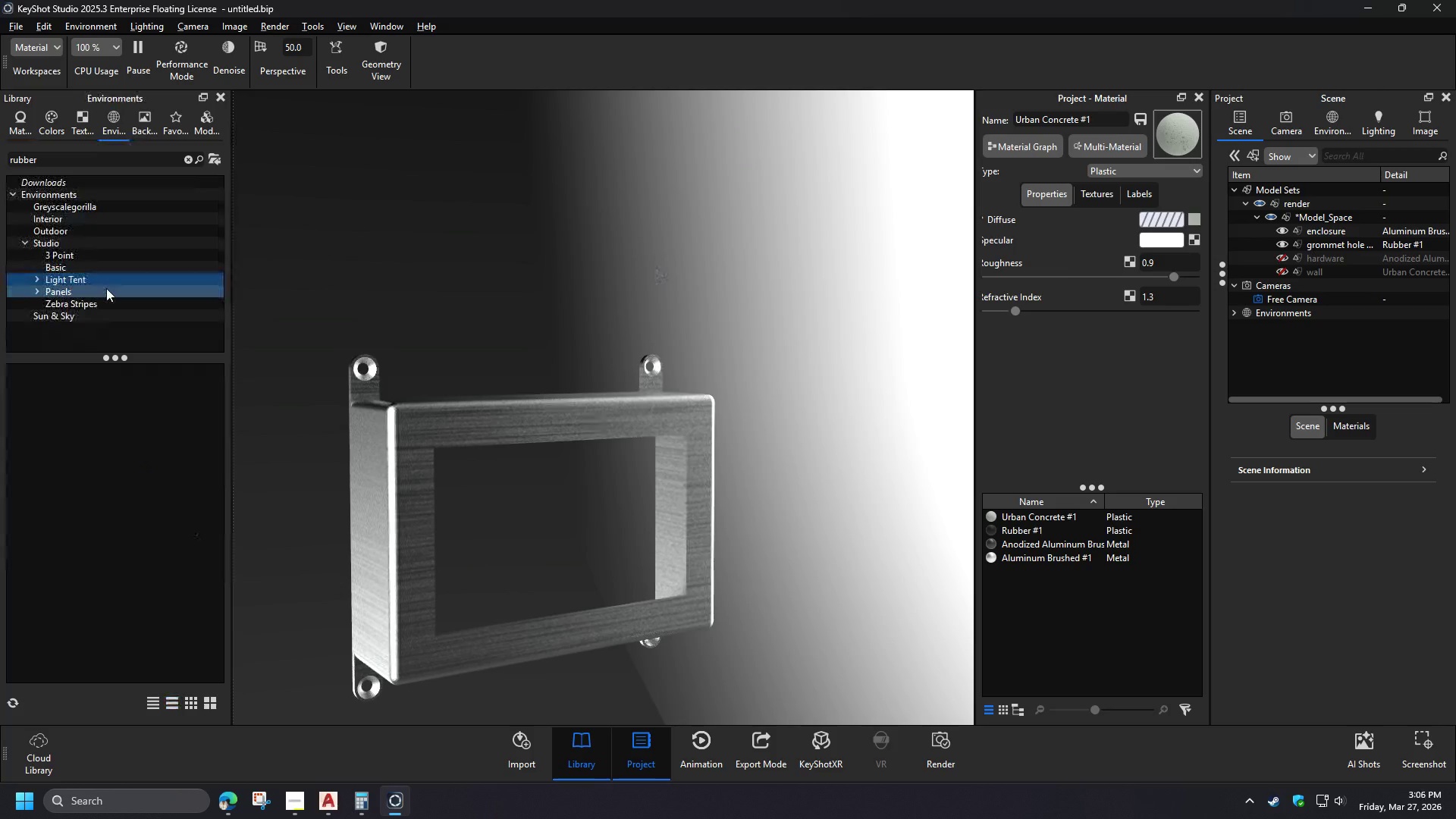 
left_click([67, 245])
 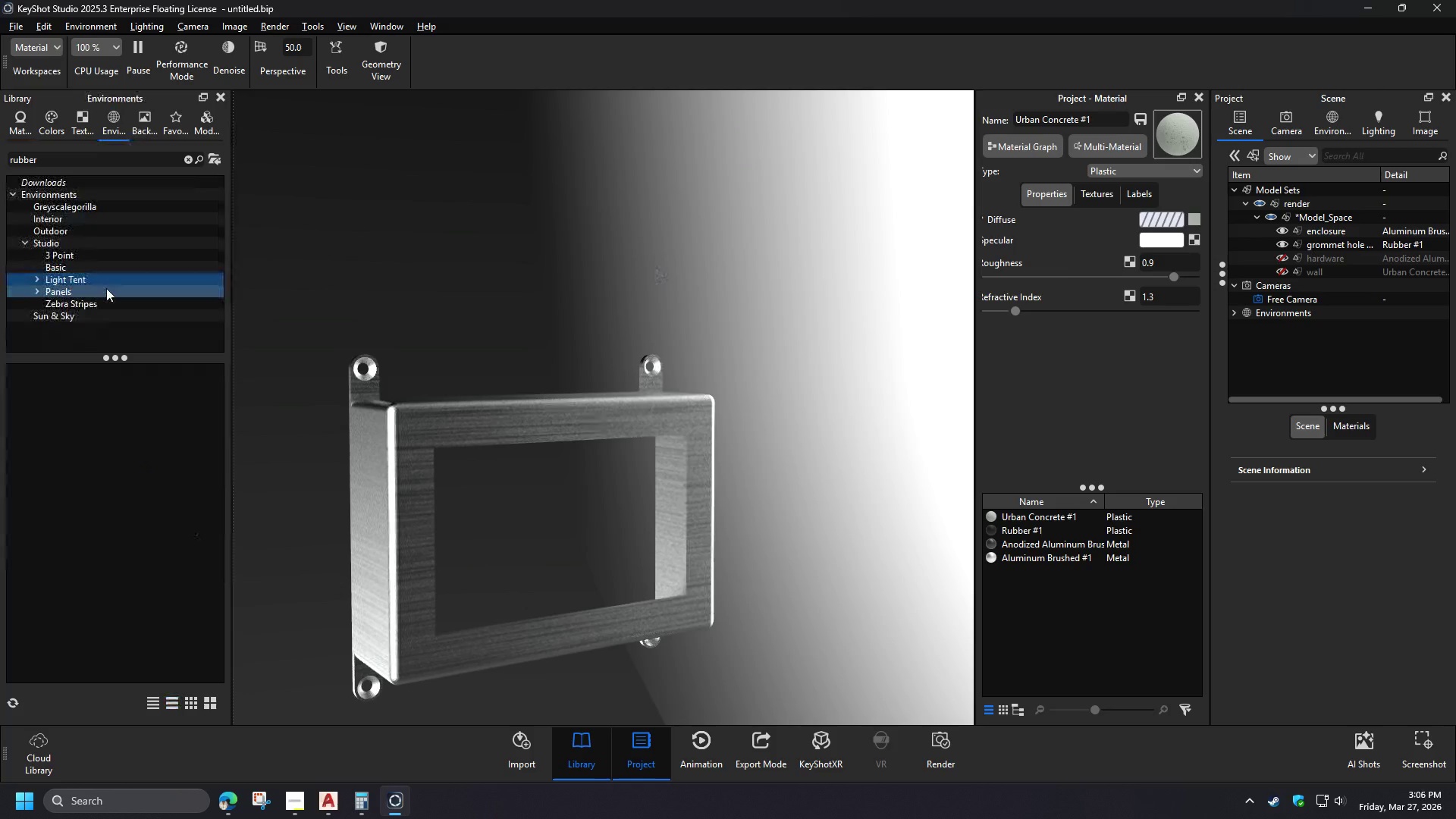 
left_click_drag(start_coordinate=[219, 412], to_coordinate=[219, 655])
 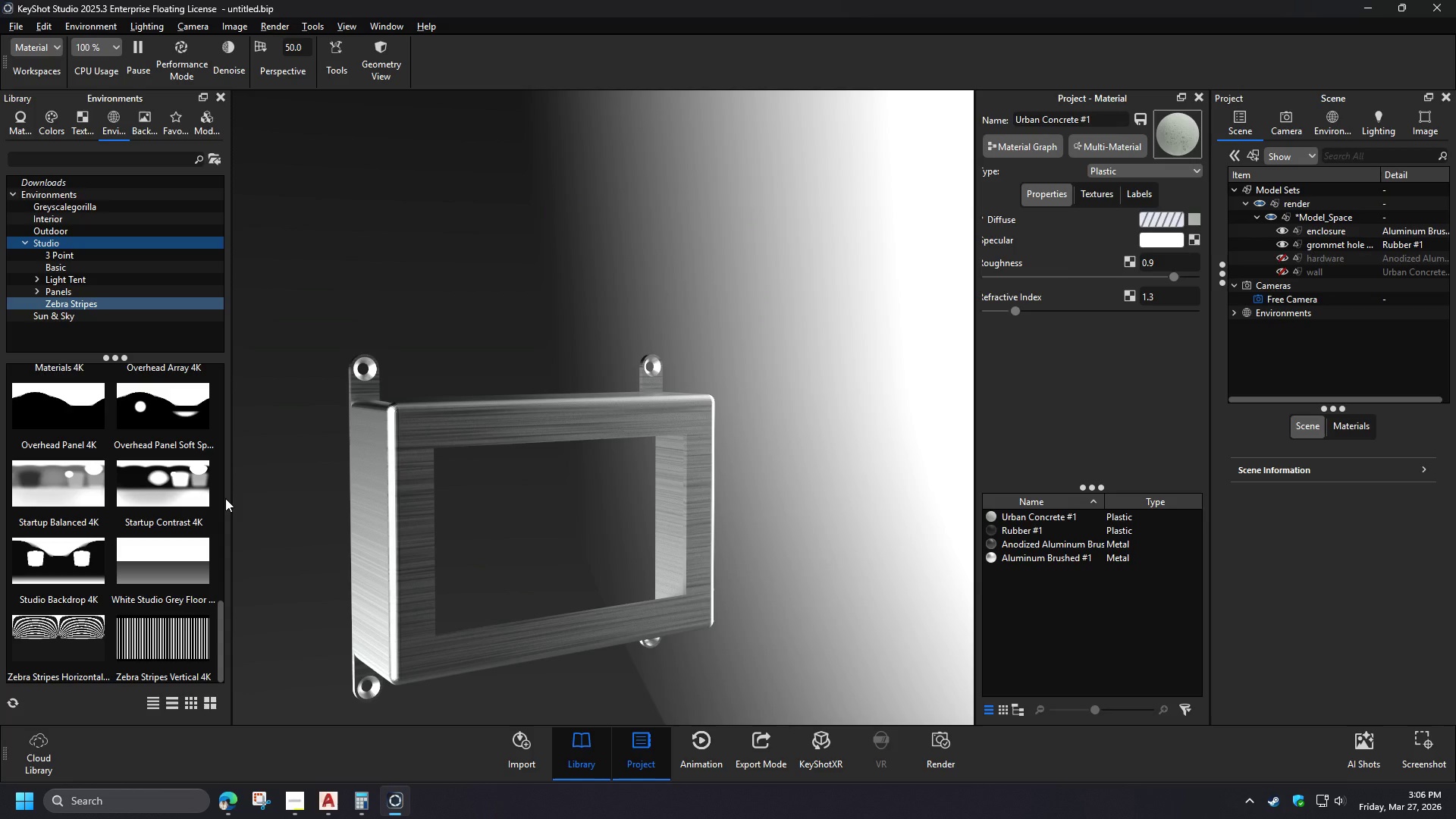 
left_click([71, 220])
 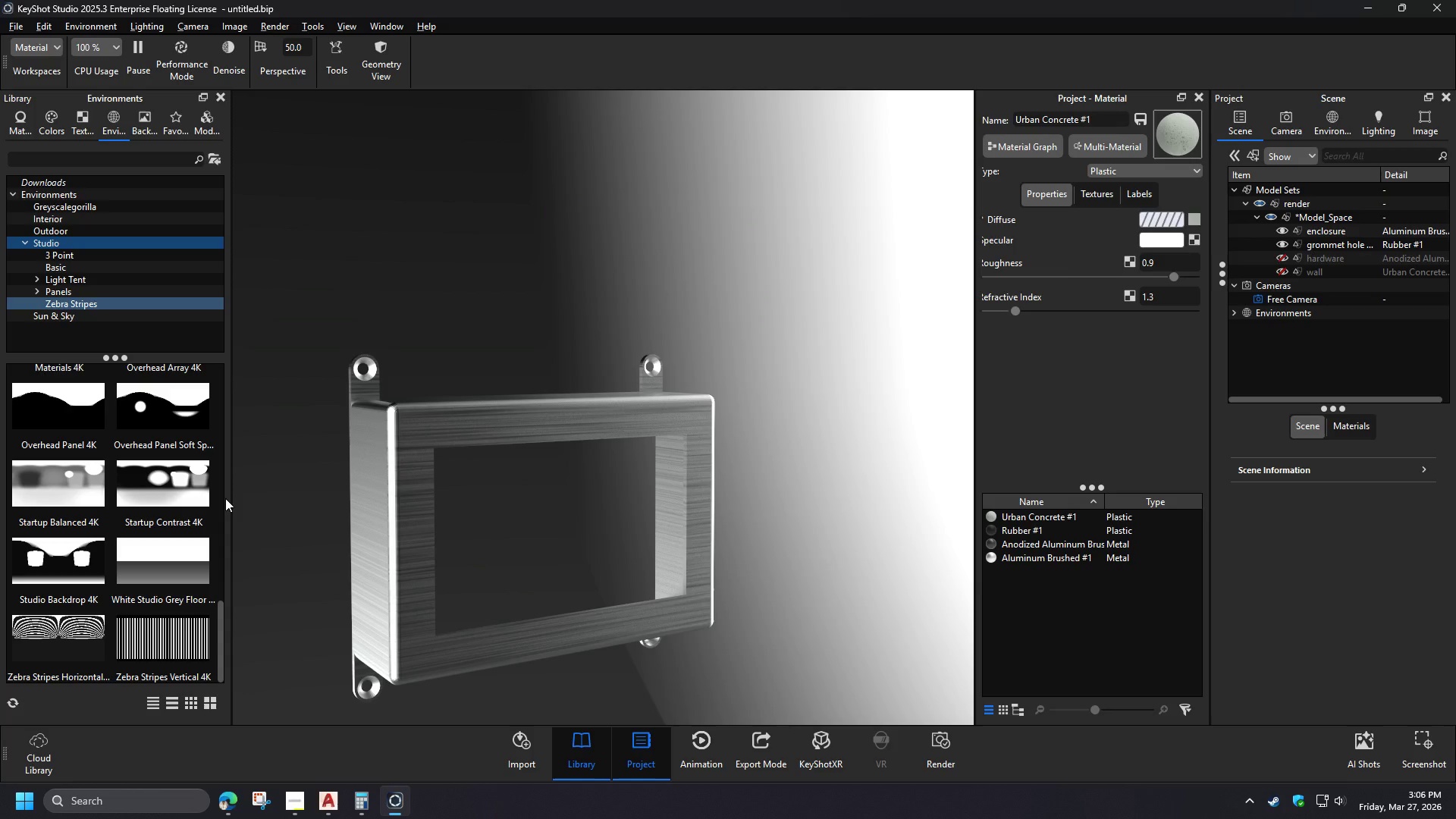 
left_click([77, 206])
 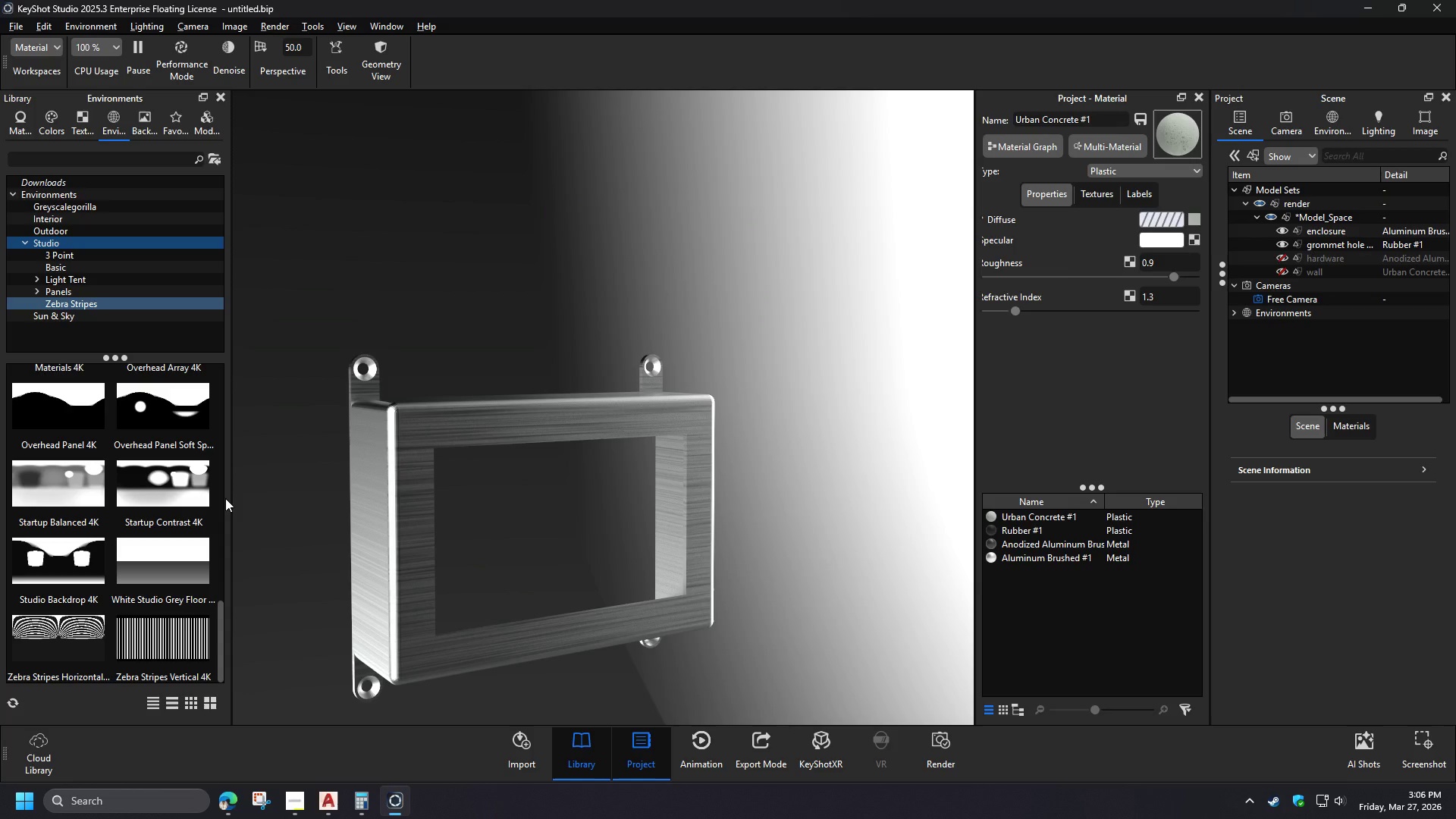 
left_click_drag(start_coordinate=[56, 544], to_coordinate=[522, 275])
 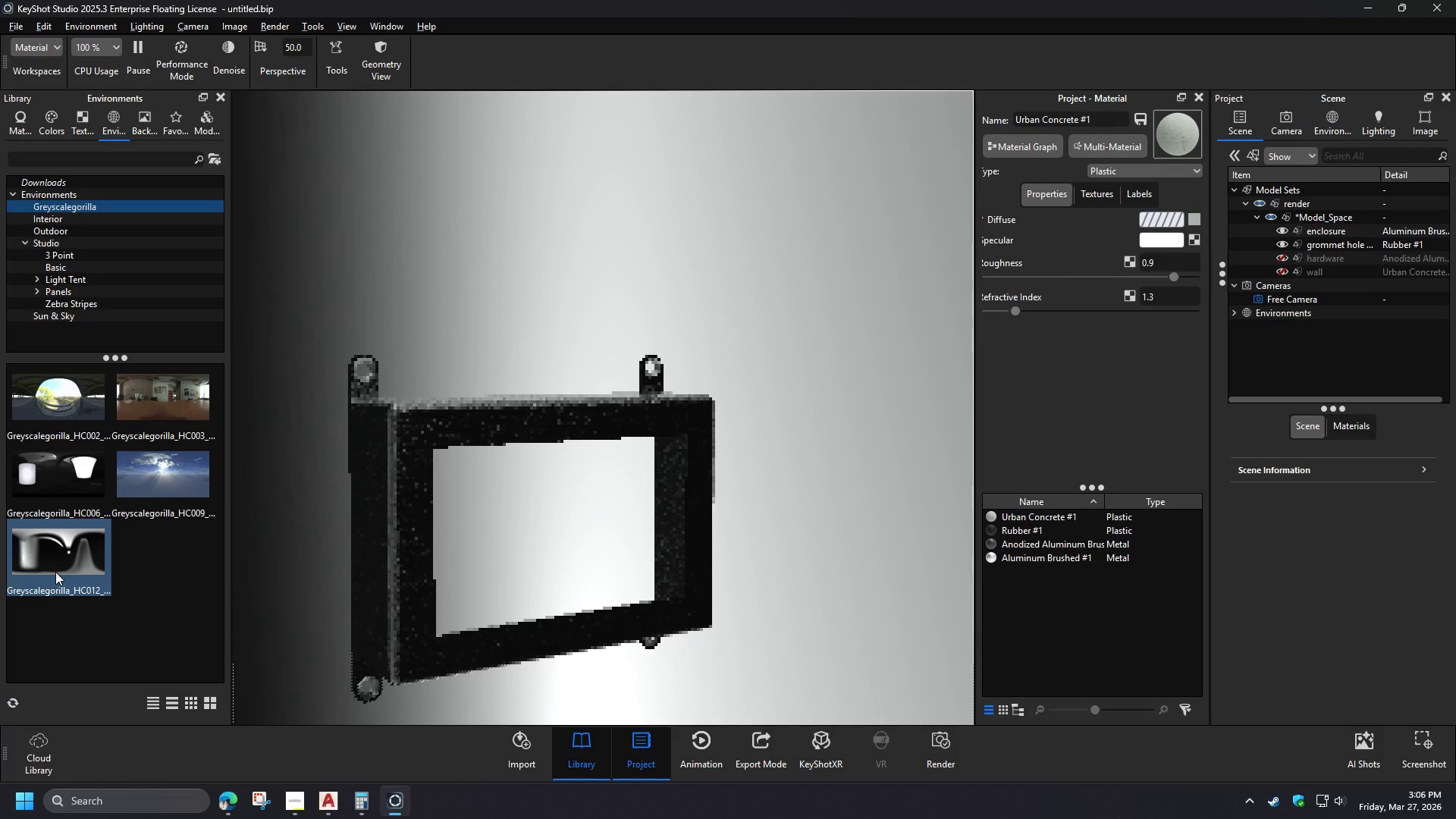 
left_click_drag(start_coordinate=[358, 318], to_coordinate=[351, 369])
 